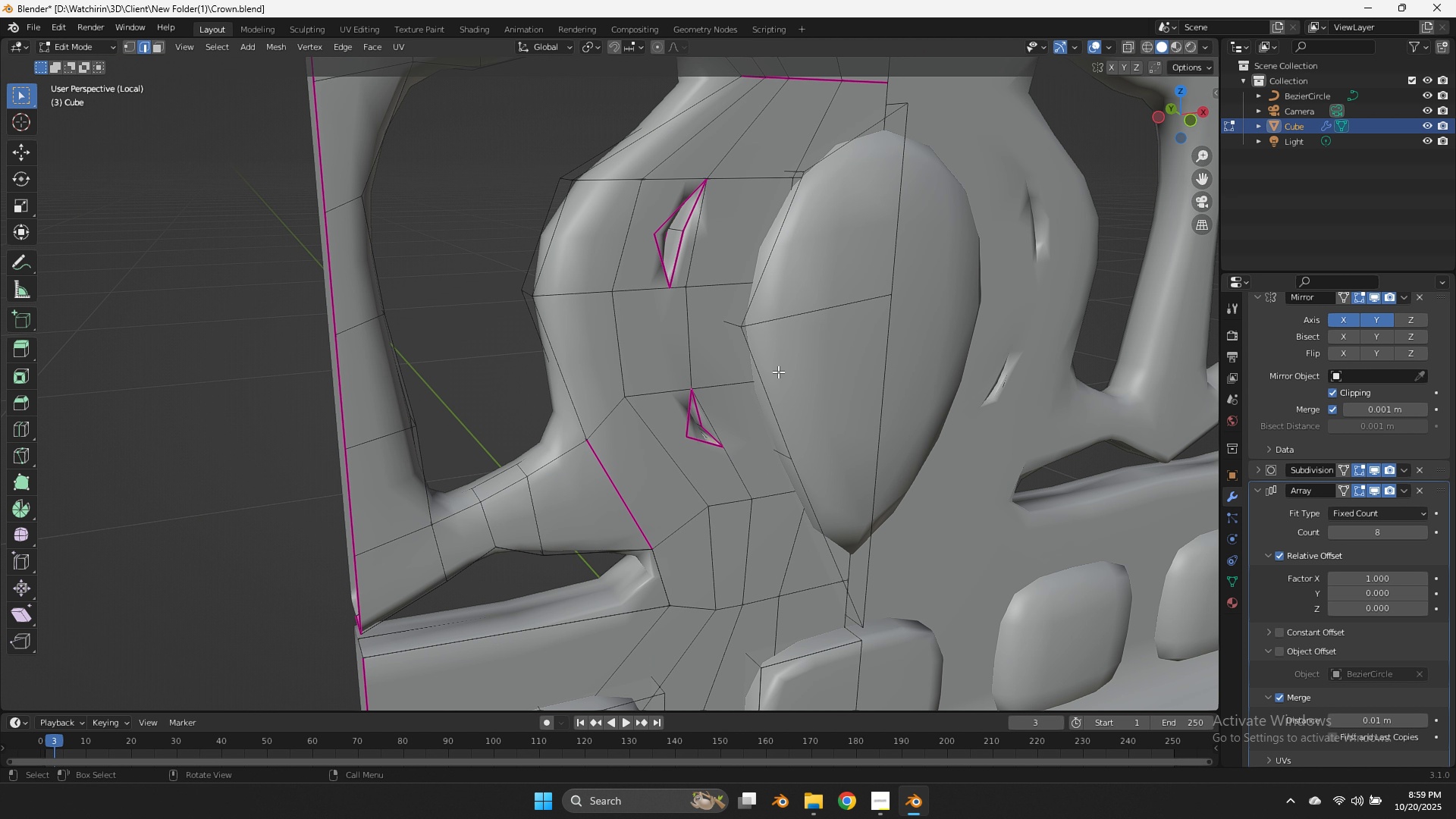 
key(Tab)
 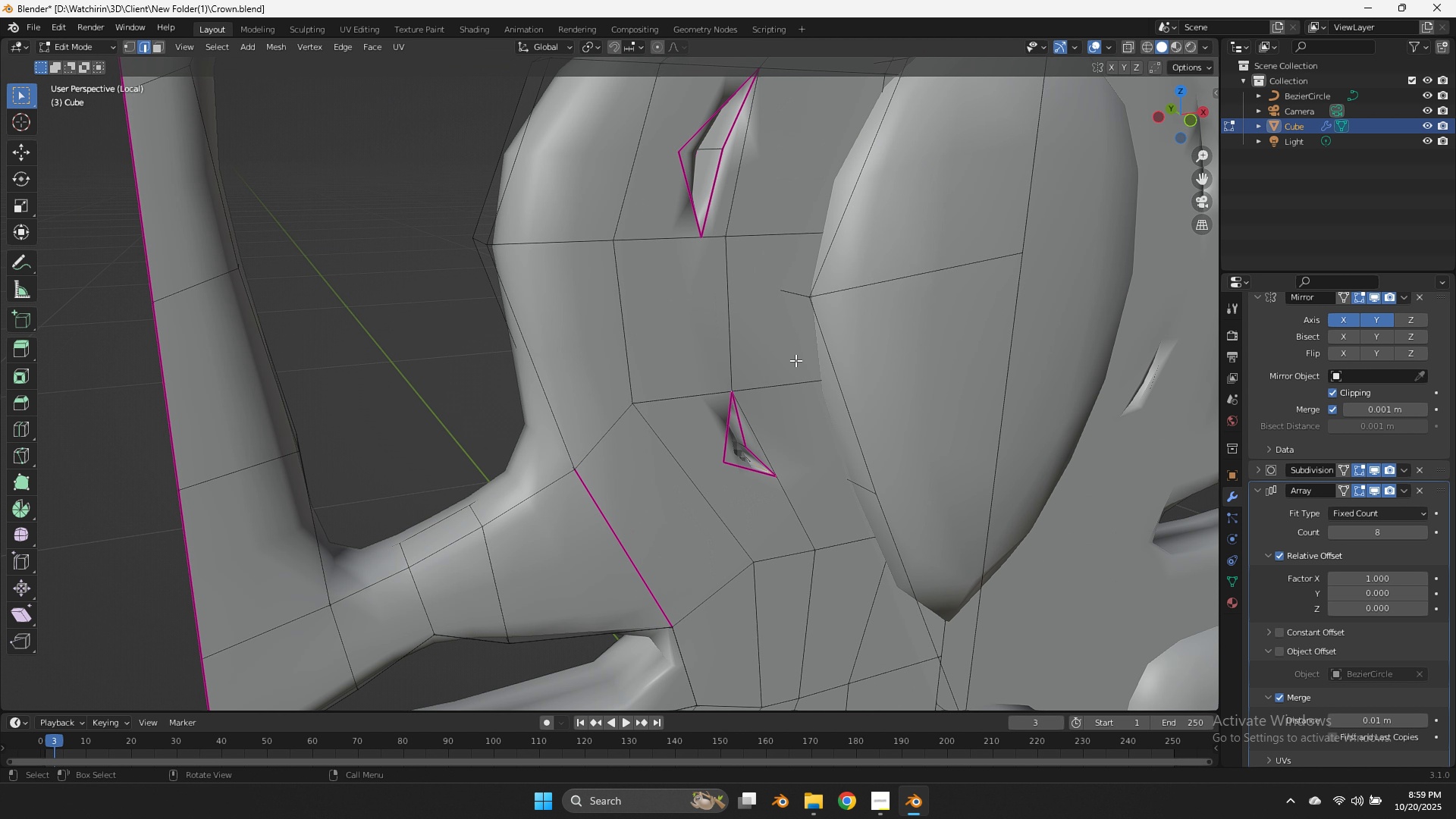 
scroll: coordinate [792, 362], scroll_direction: up, amount: 2.0
 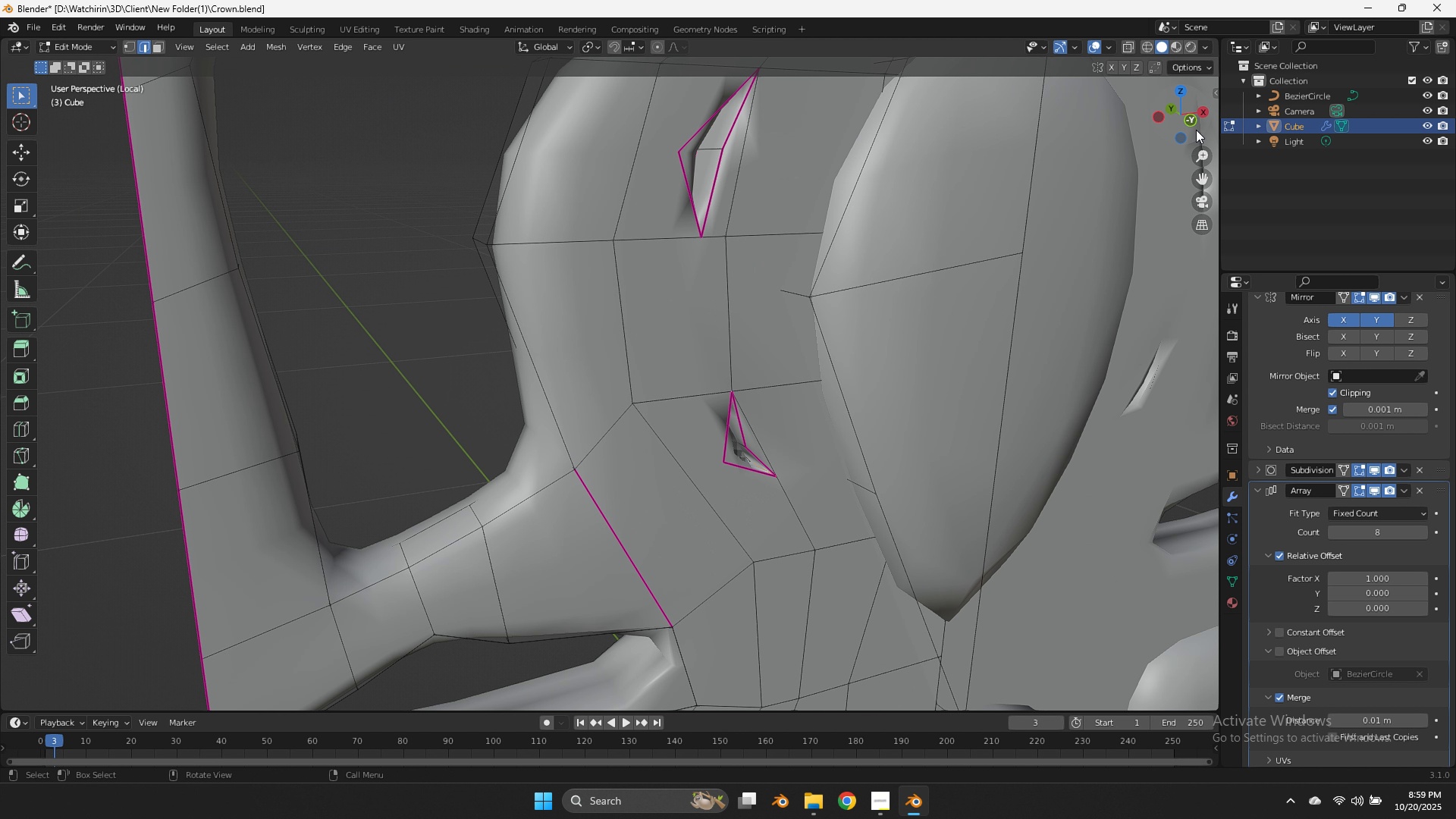 
left_click([1196, 130])
 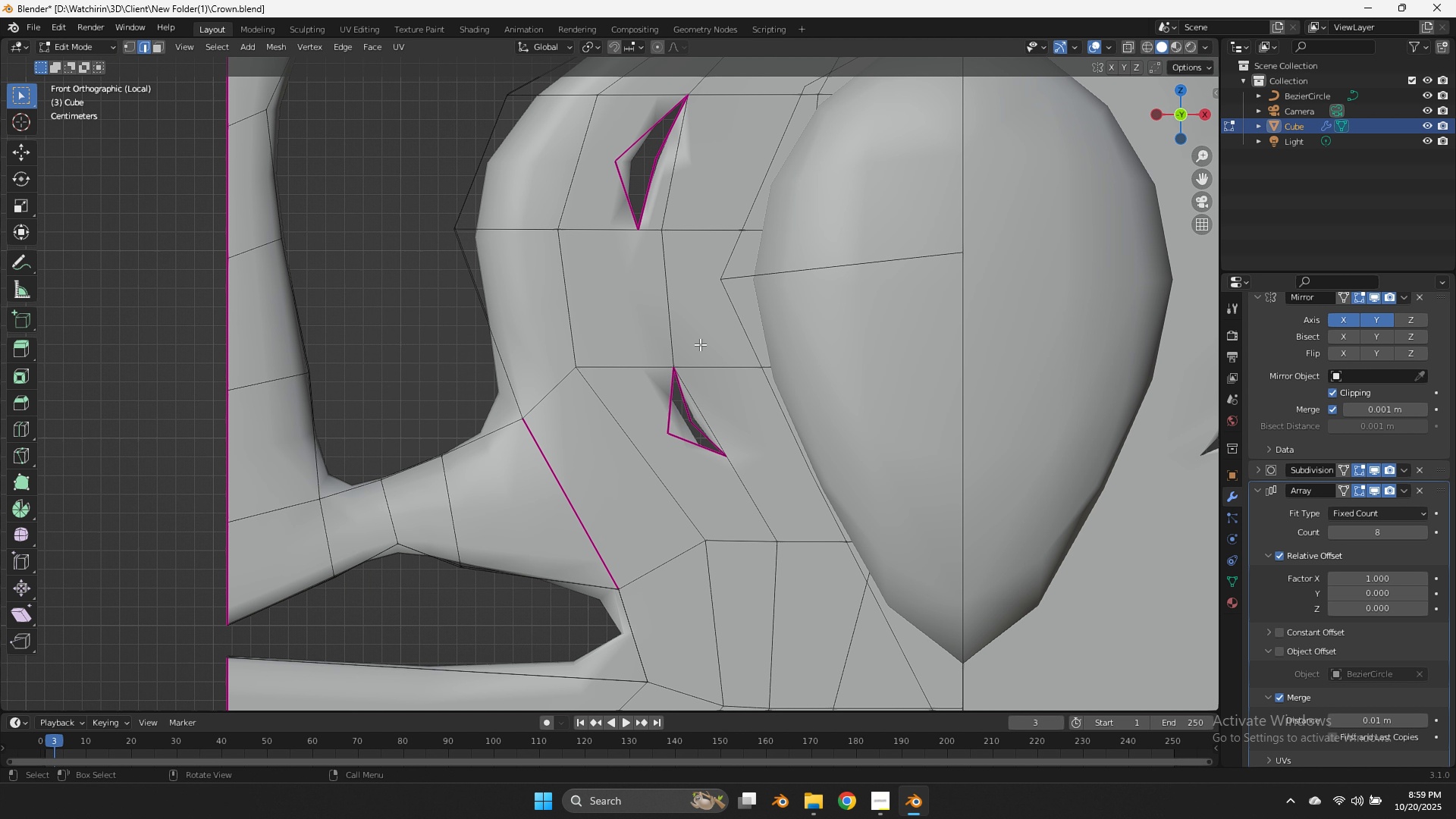 
scroll: coordinate [704, 347], scroll_direction: up, amount: 3.0
 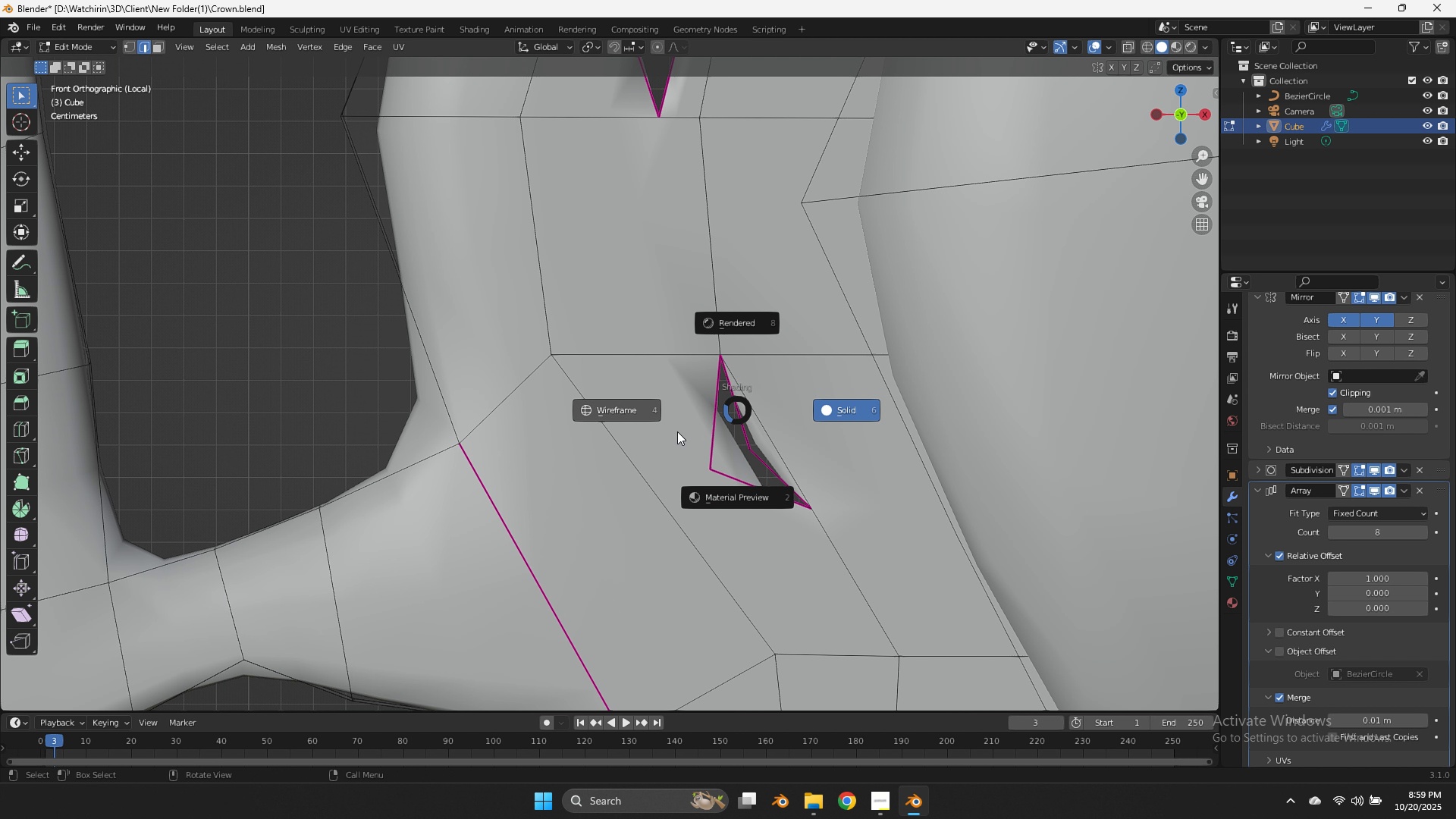 
type(zE)
 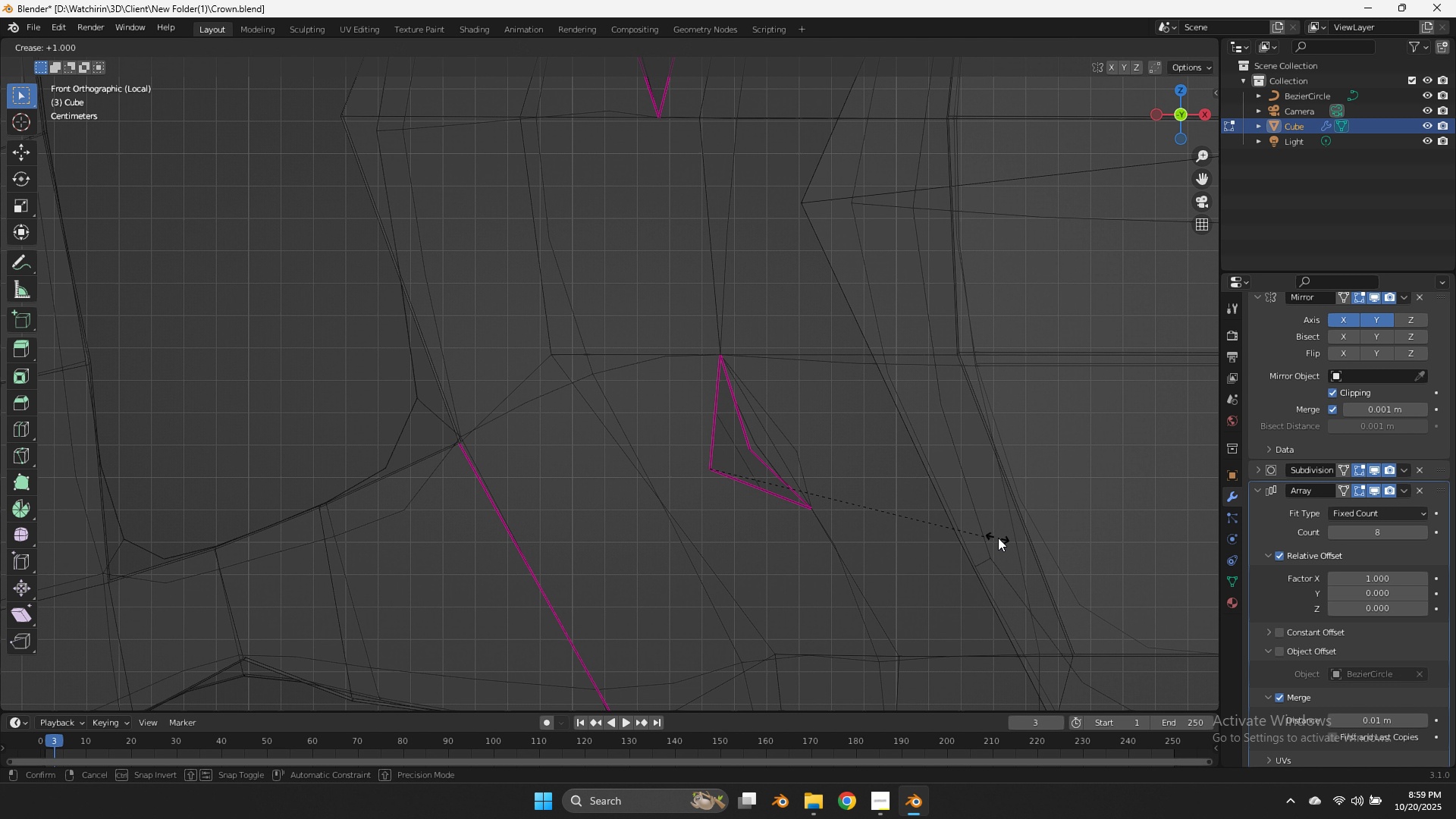 
left_click_drag(start_coordinate=[726, 455], to_coordinate=[690, 484])
 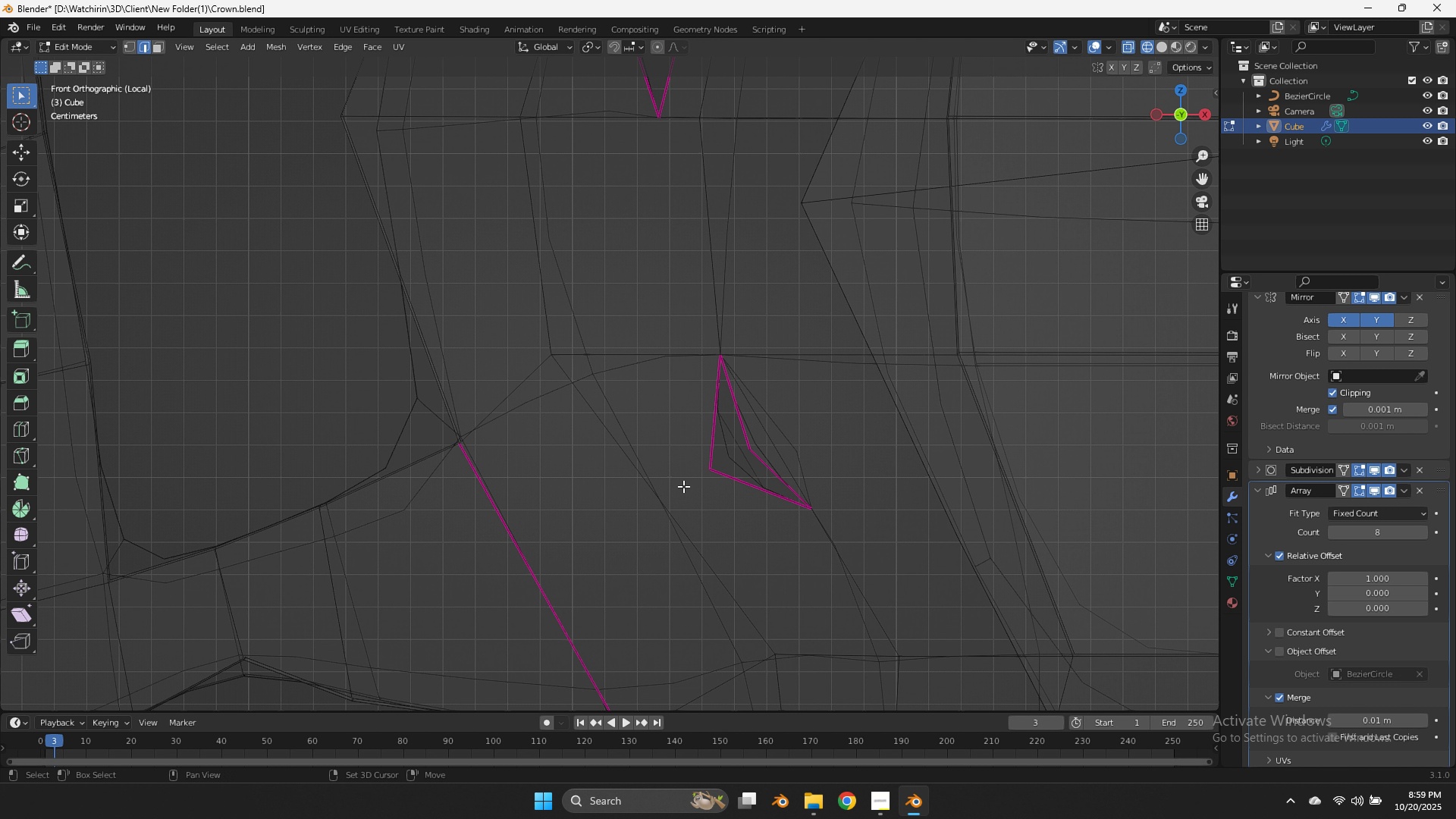 
left_click([1000, 538])
 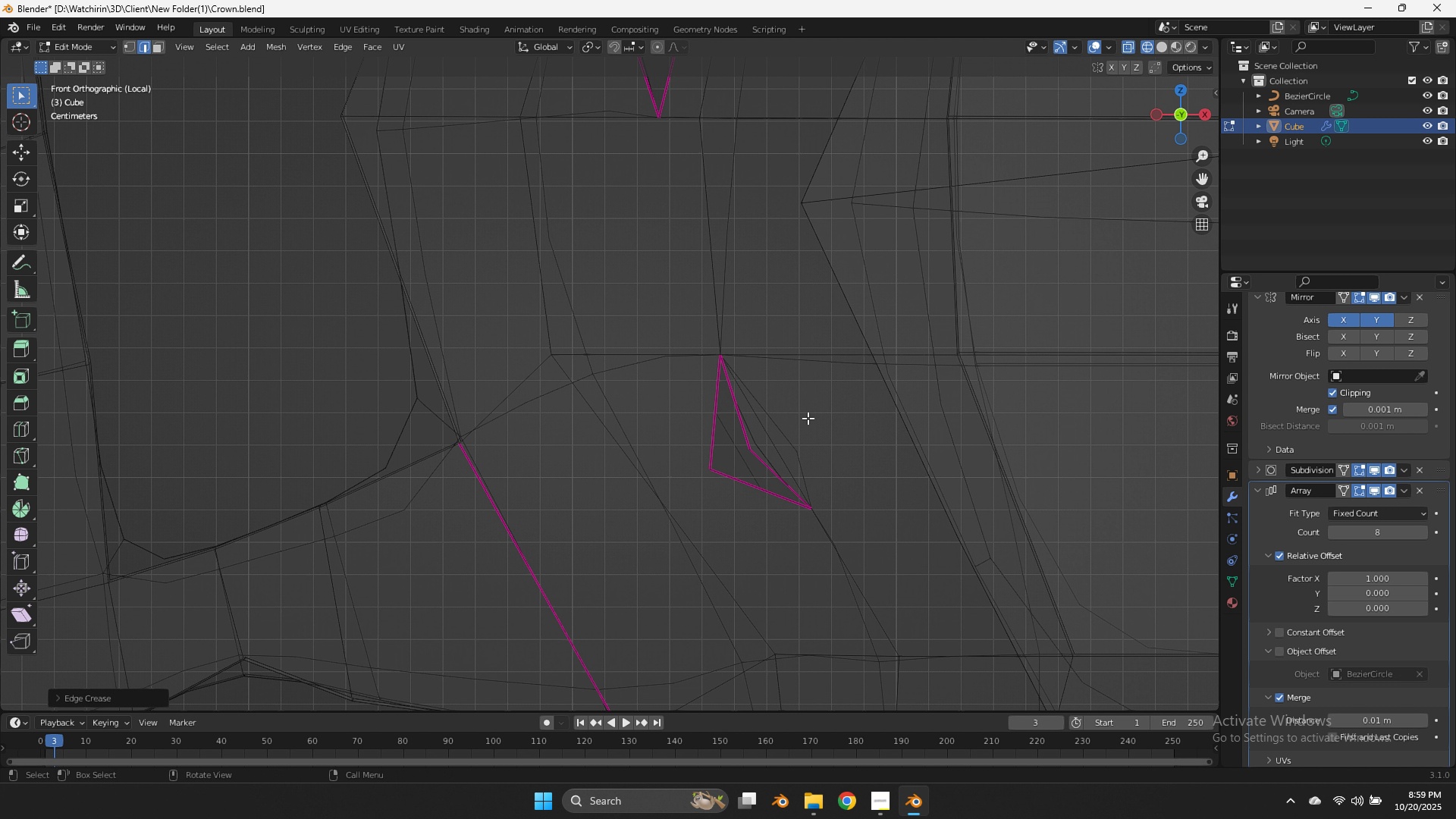 
left_click_drag(start_coordinate=[806, 419], to_coordinate=[733, 469])
 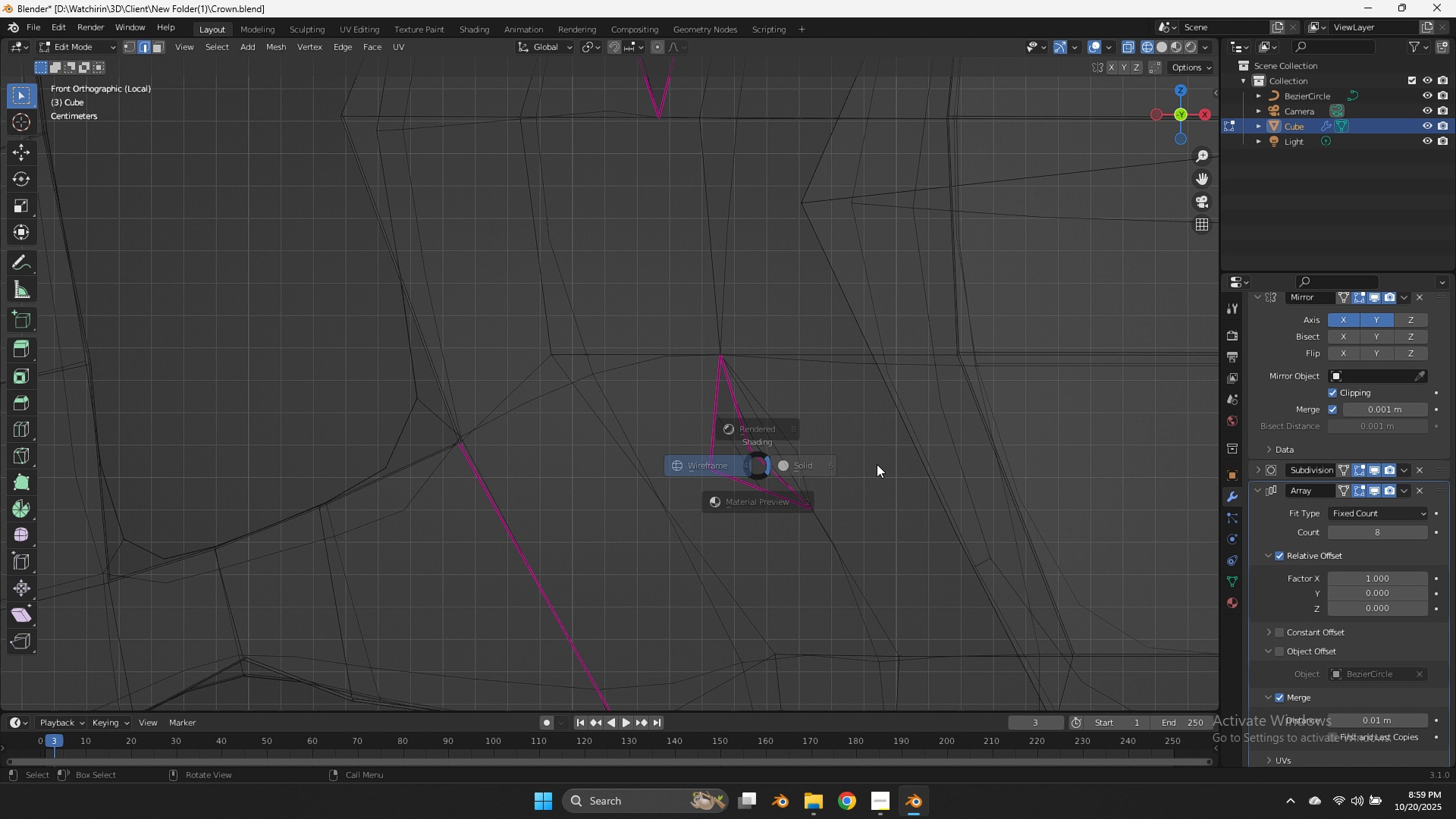 
type(zzEzz)
 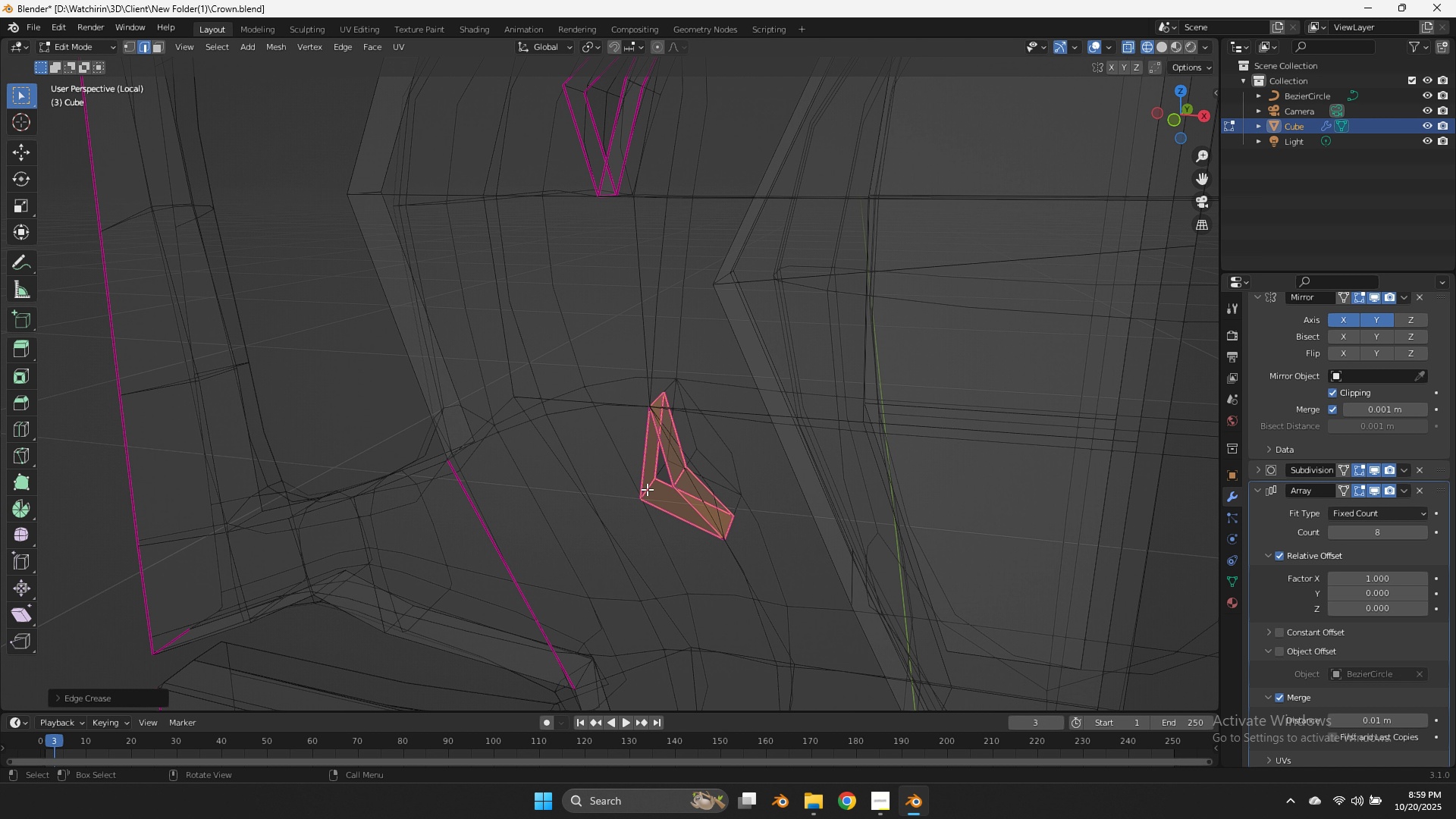 
left_click_drag(start_coordinate=[767, 330], to_coordinate=[676, 526])
 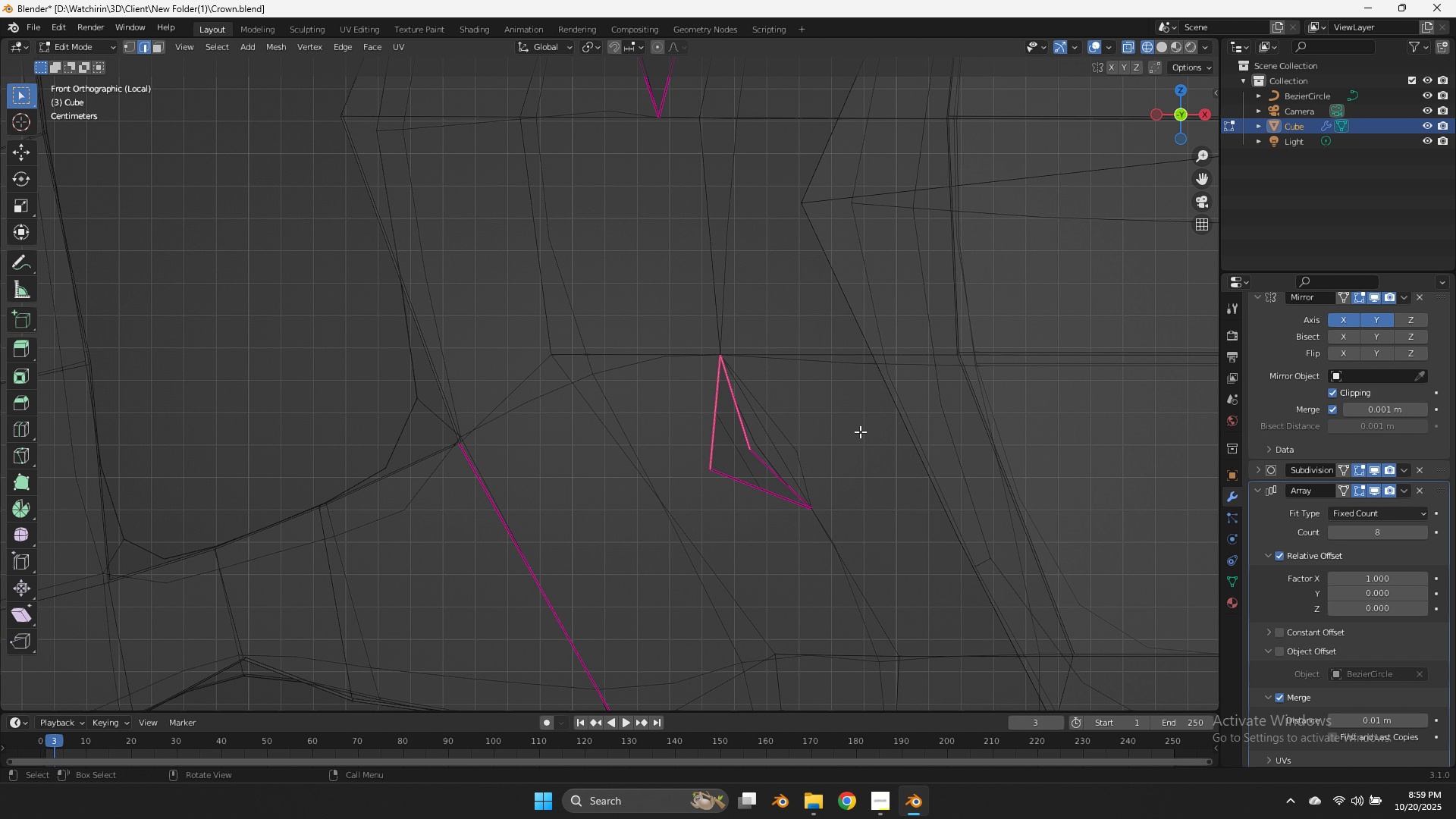 
left_click_drag(start_coordinate=[878, 423], to_coordinate=[672, 550])
 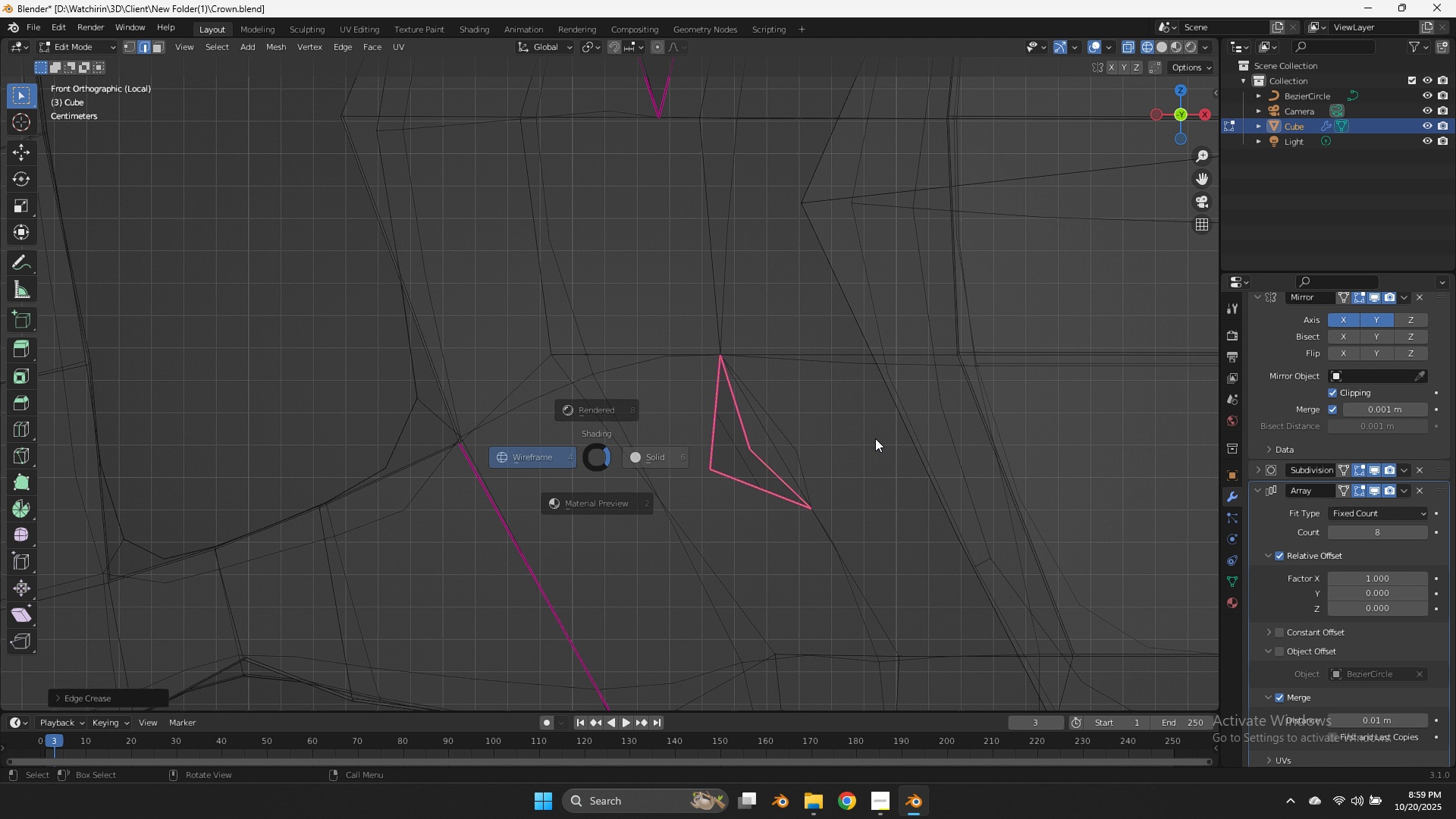 
scroll: coordinate [886, 438], scroll_direction: down, amount: 2.0
 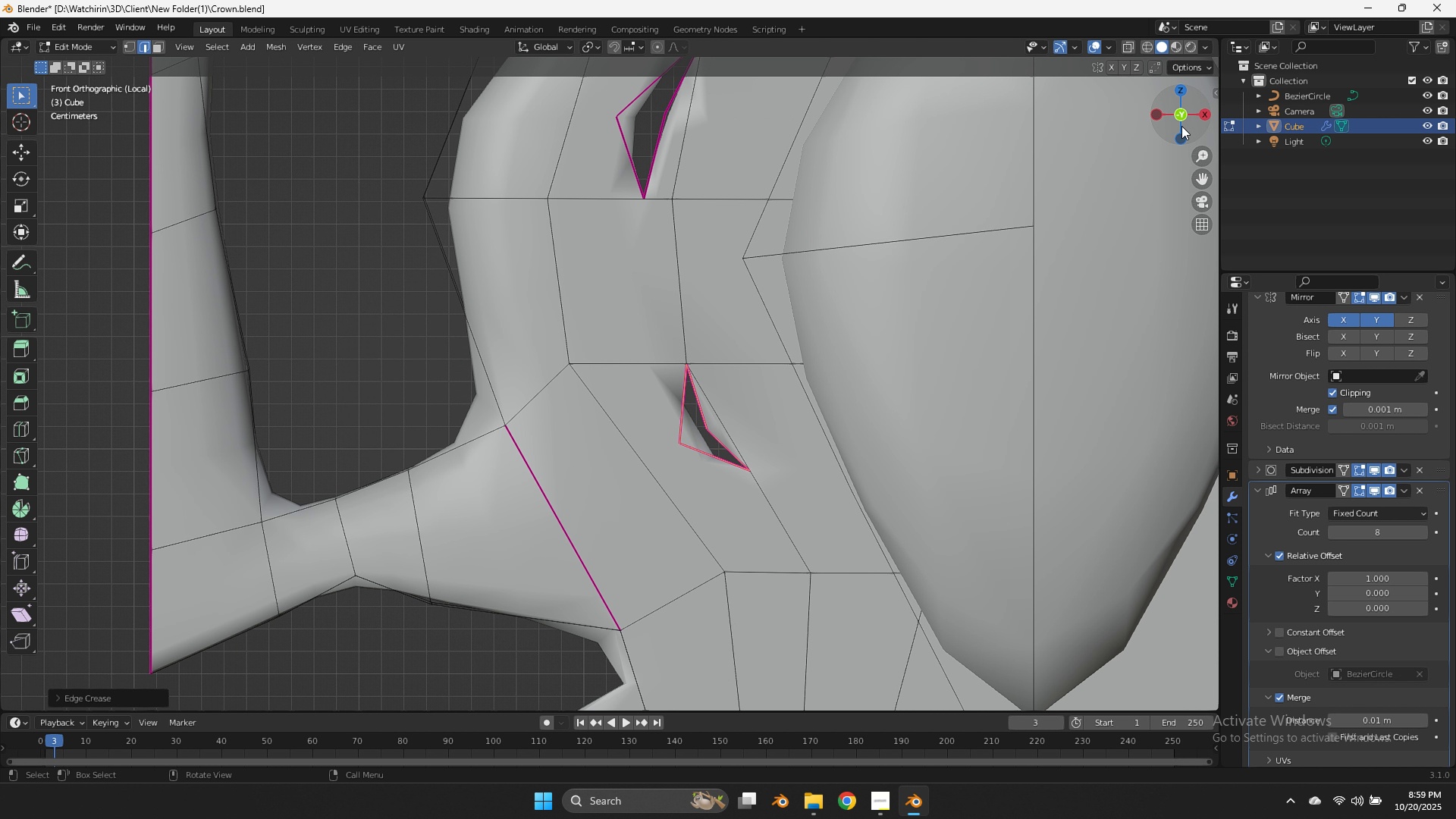 
left_click_drag(start_coordinate=[1181, 126], to_coordinate=[1147, 152])
 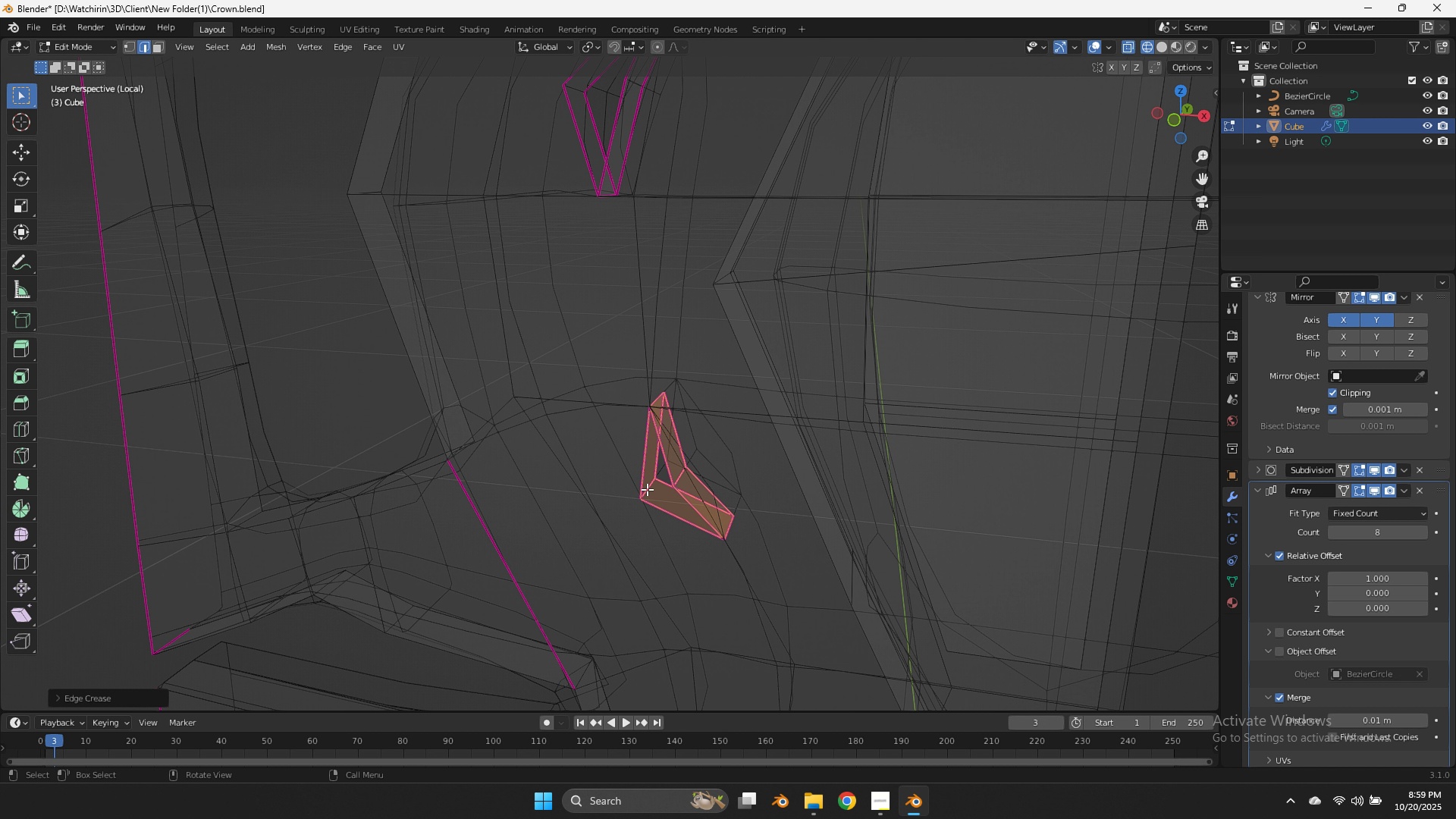 
left_click([650, 487])
 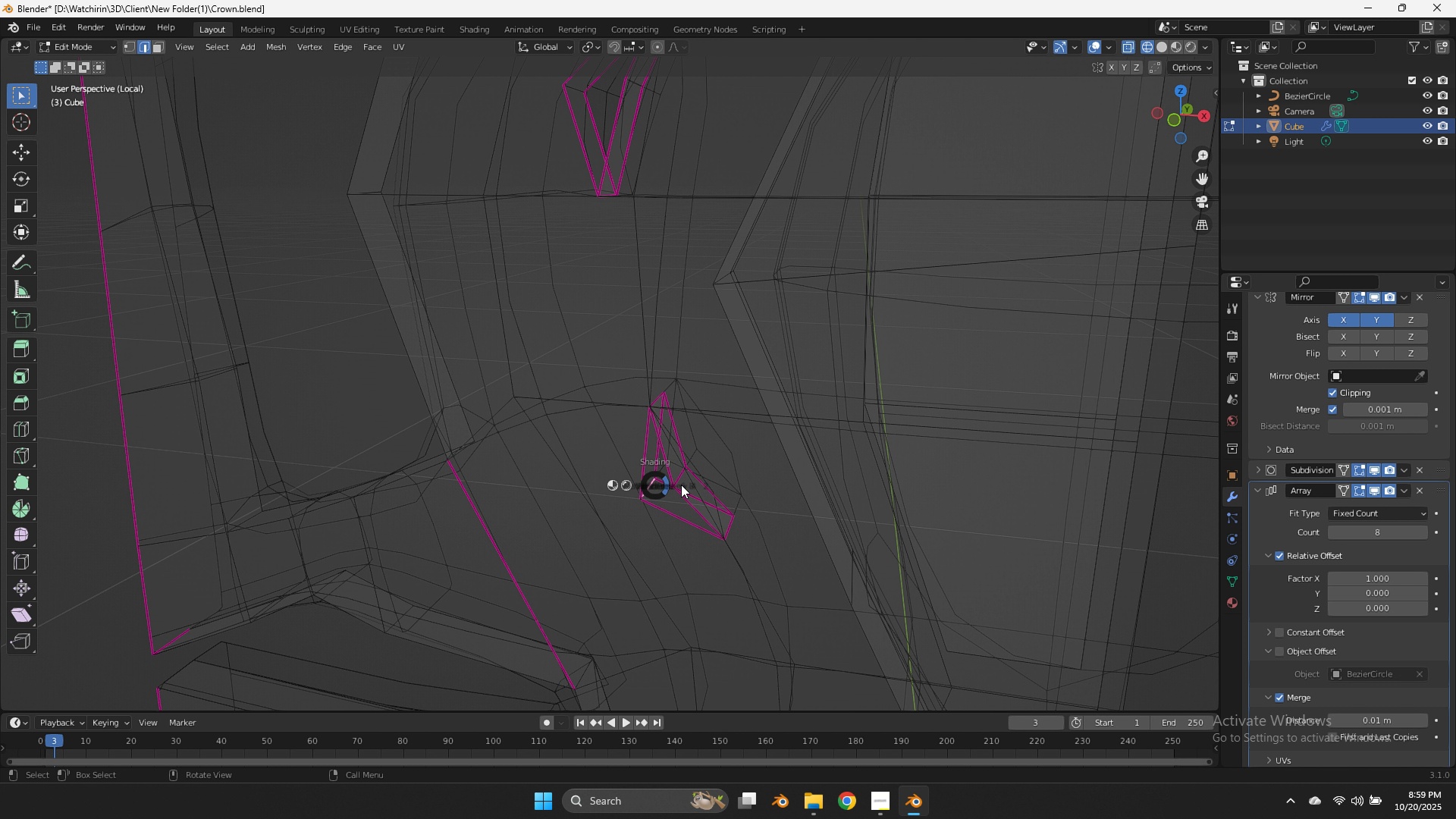 
type(zE)
 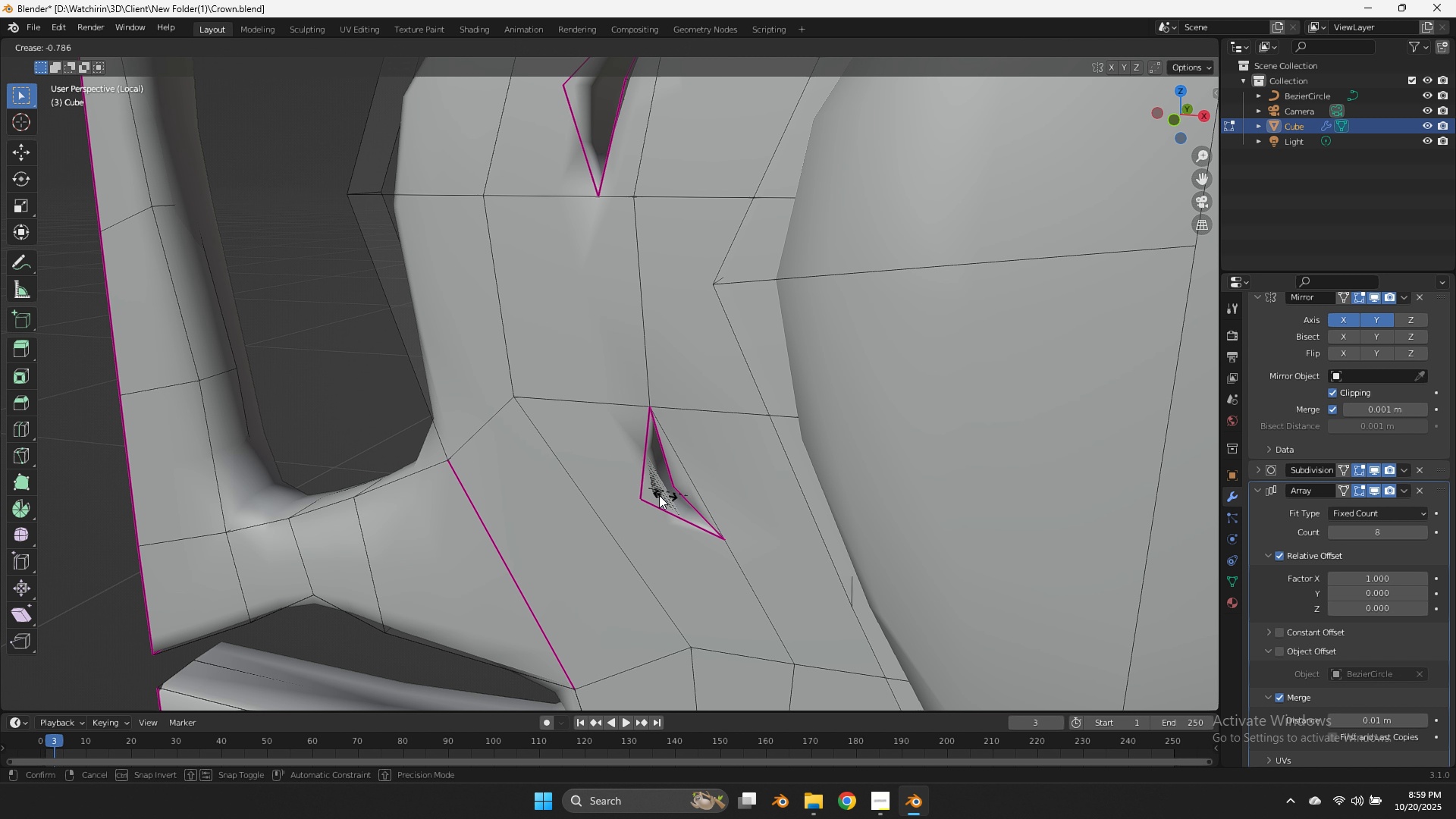 
left_click([1170, 121])
 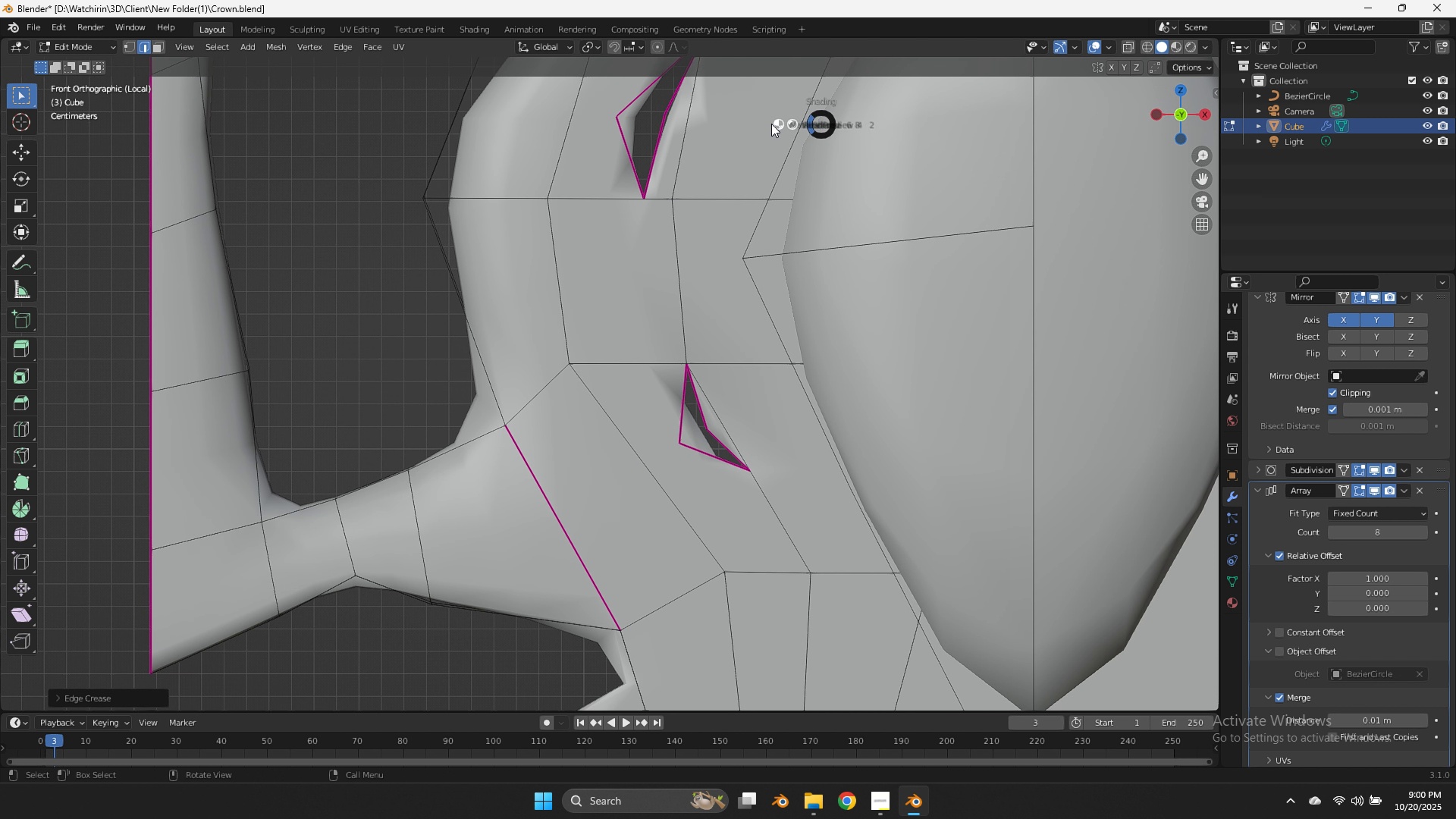 
key(Z)
 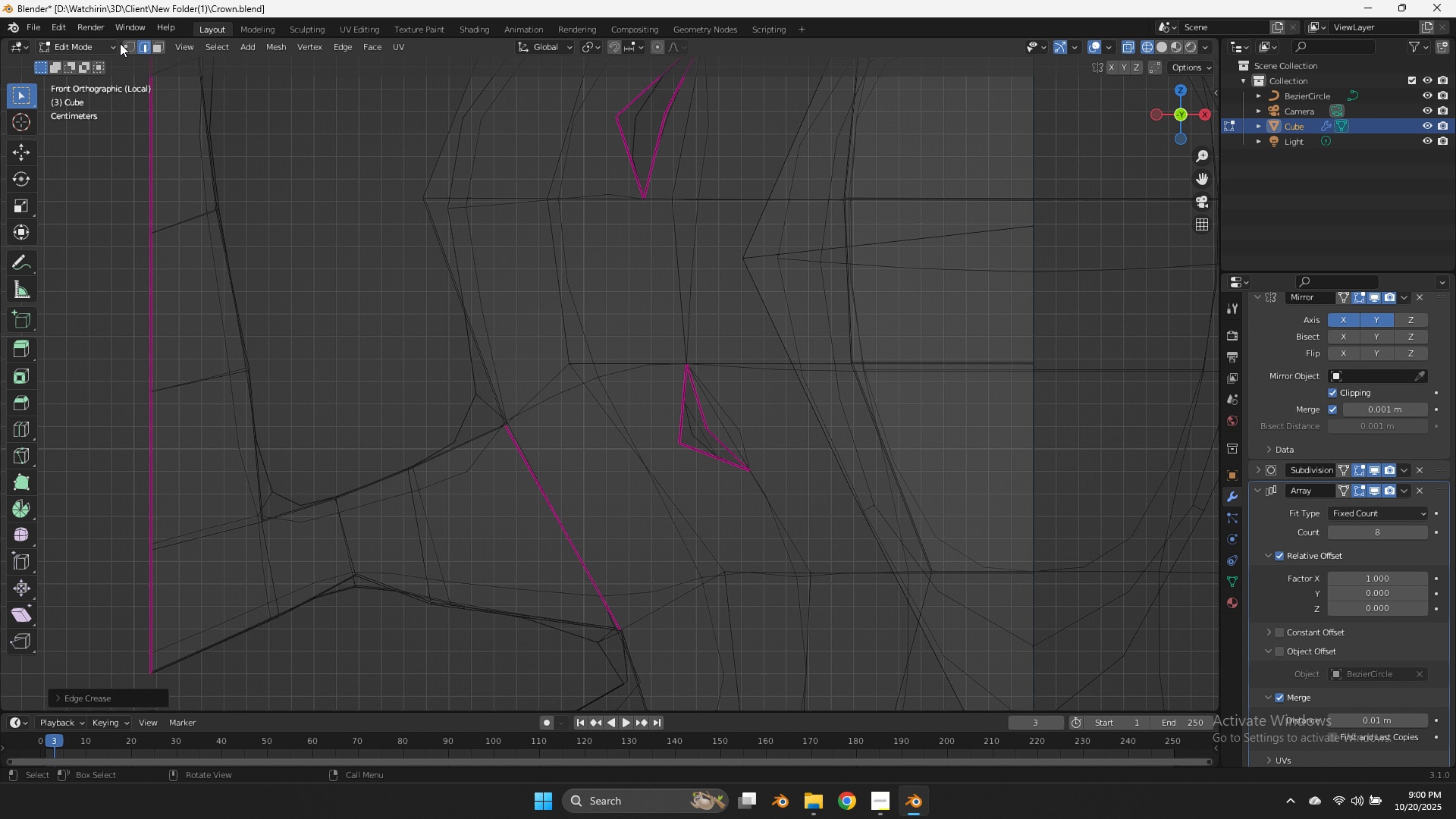 
left_click([131, 43])
 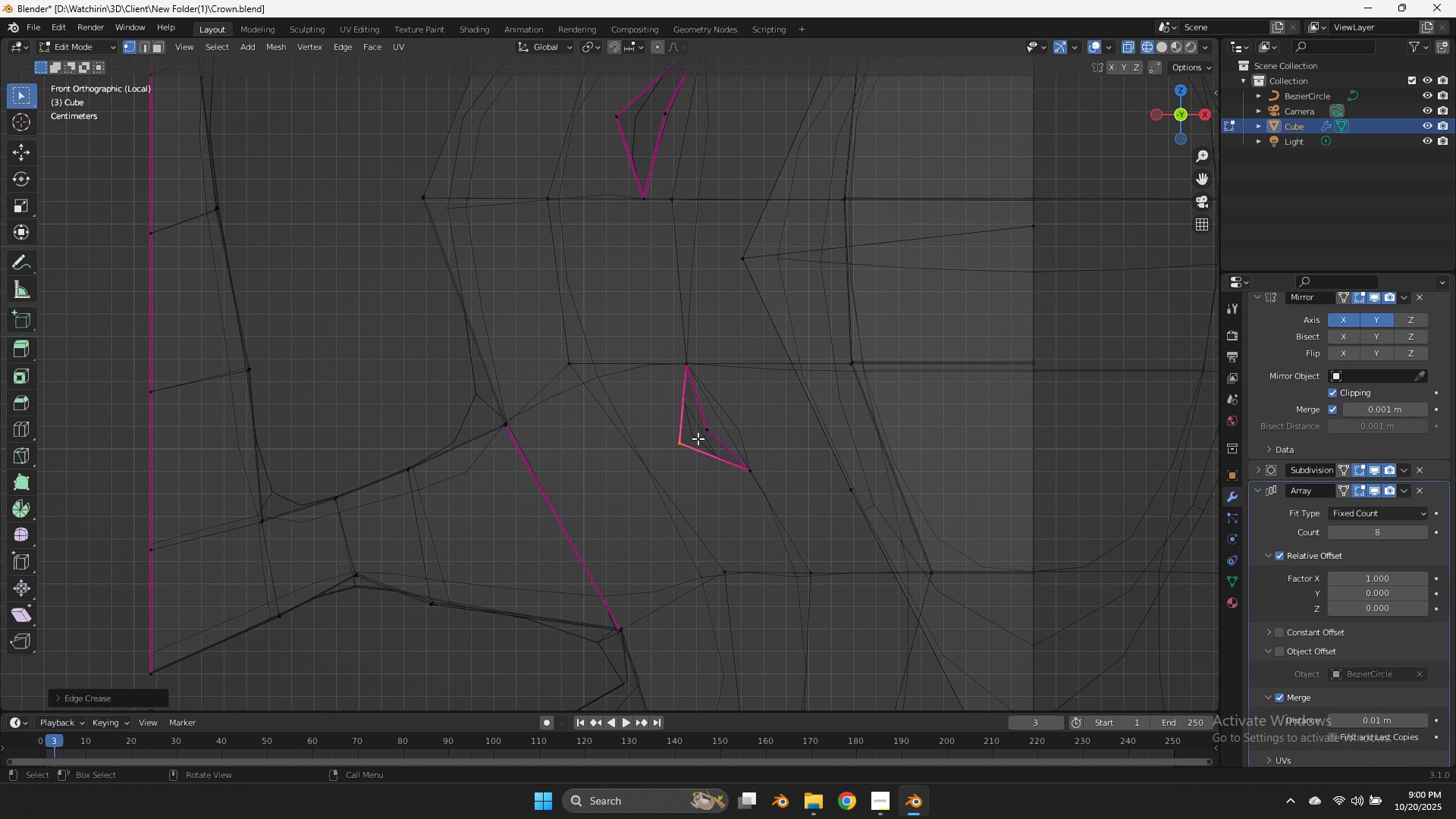 
left_click_drag(start_coordinate=[699, 439], to_coordinate=[654, 459])
 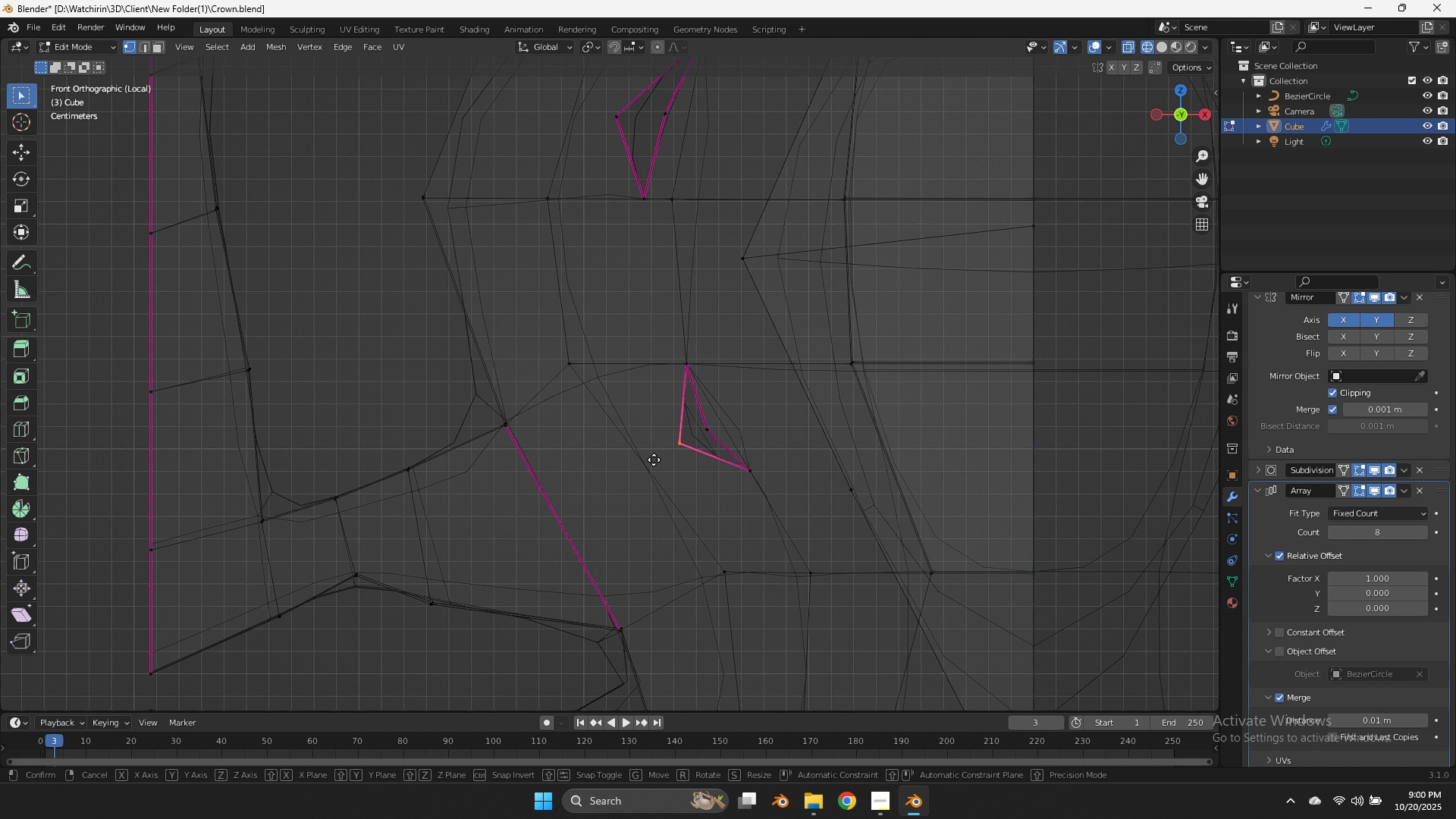 
key(G)
 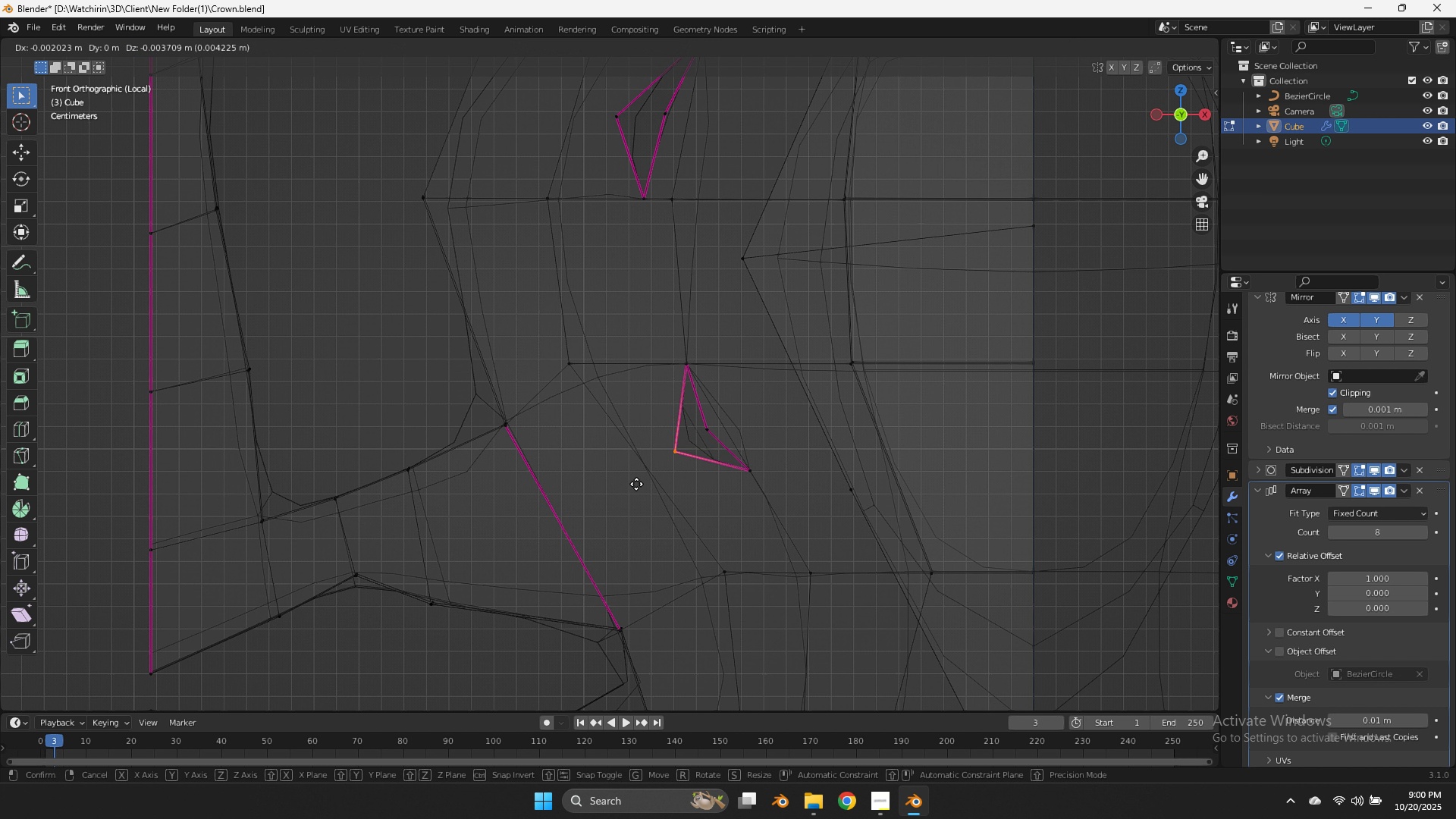 
hold_key(key=ShiftLeft, duration=1.13)
left_click([553, 518])
 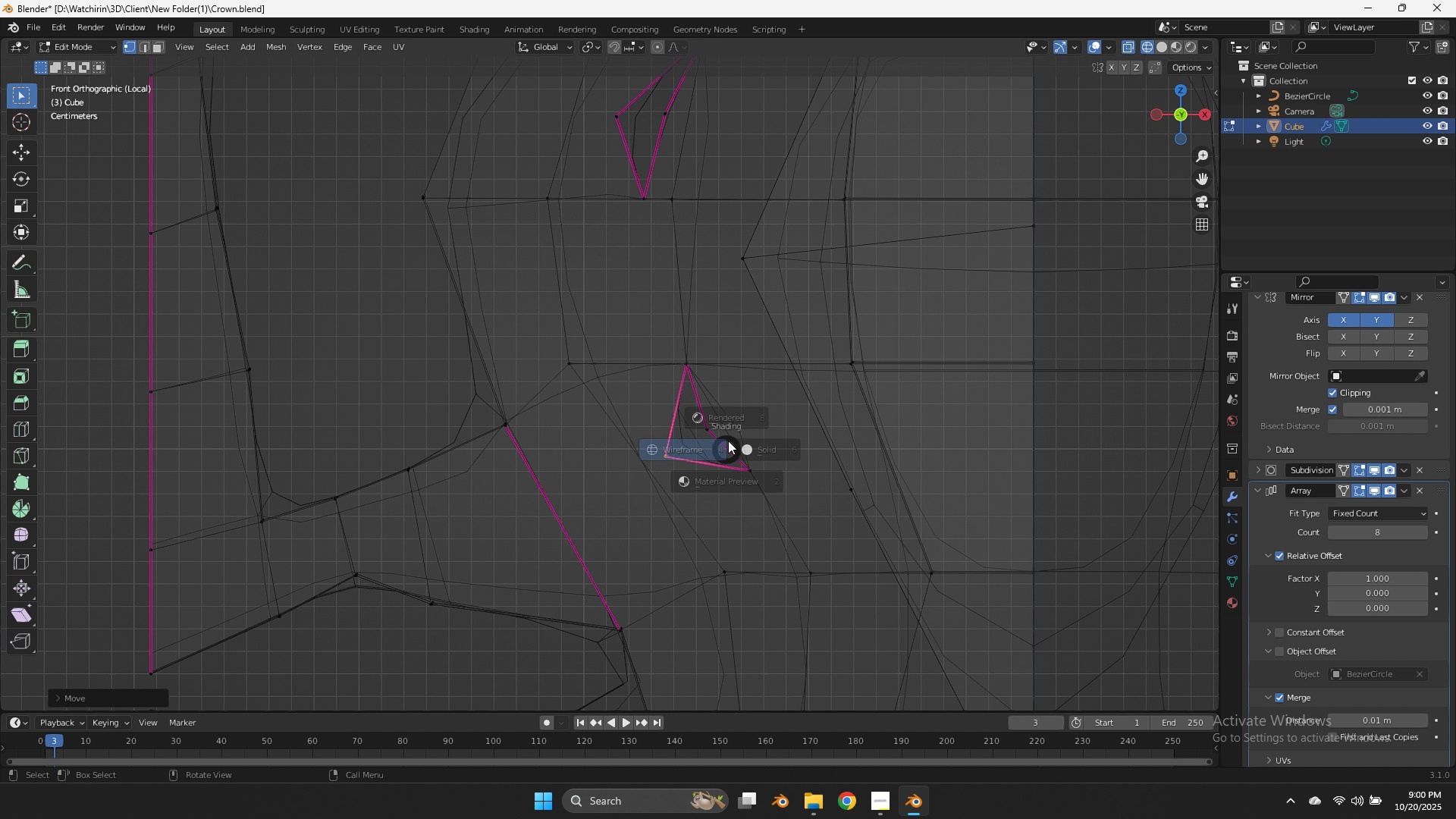 
type(zzzz)
 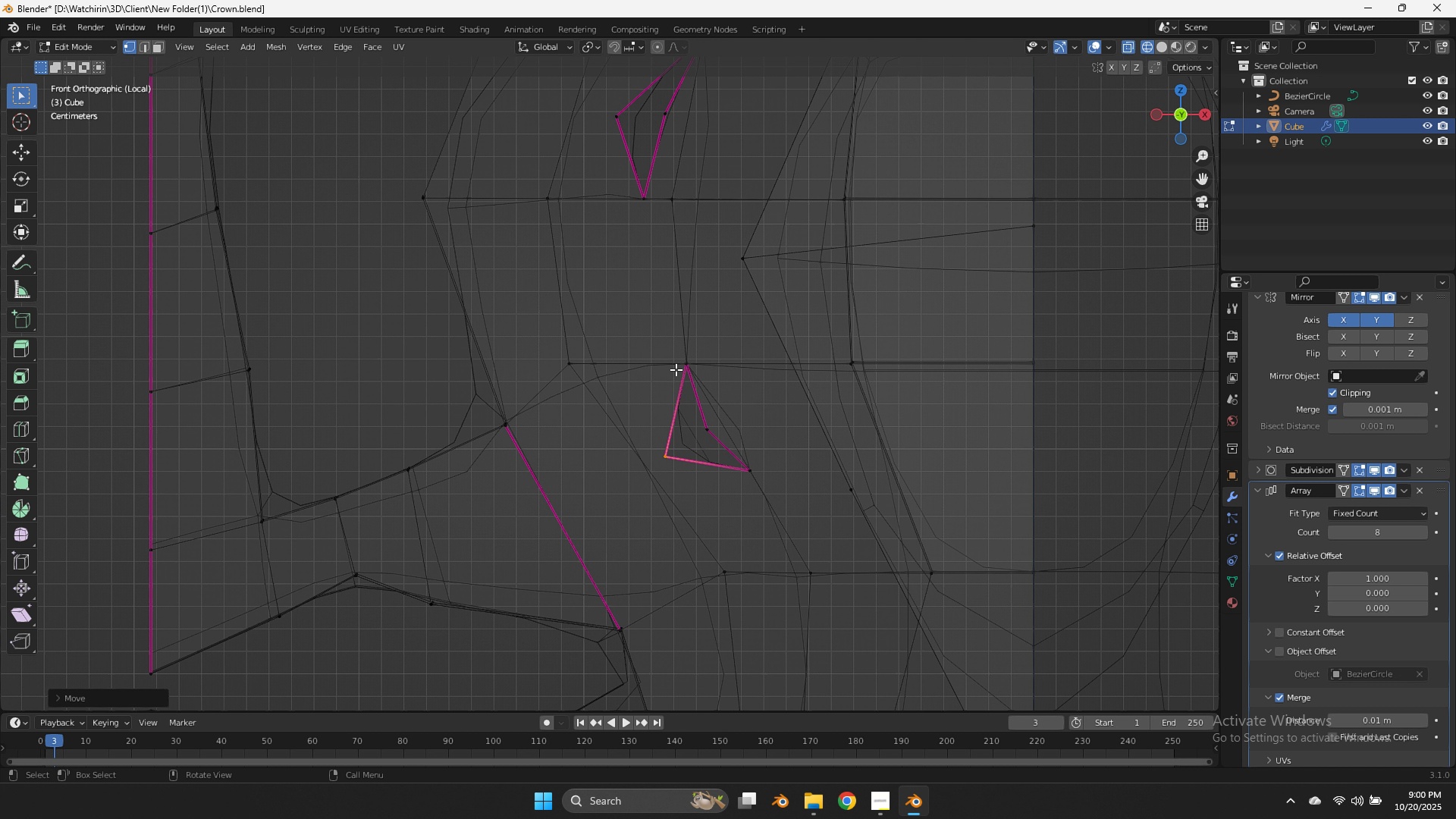 
left_click([676, 369])
 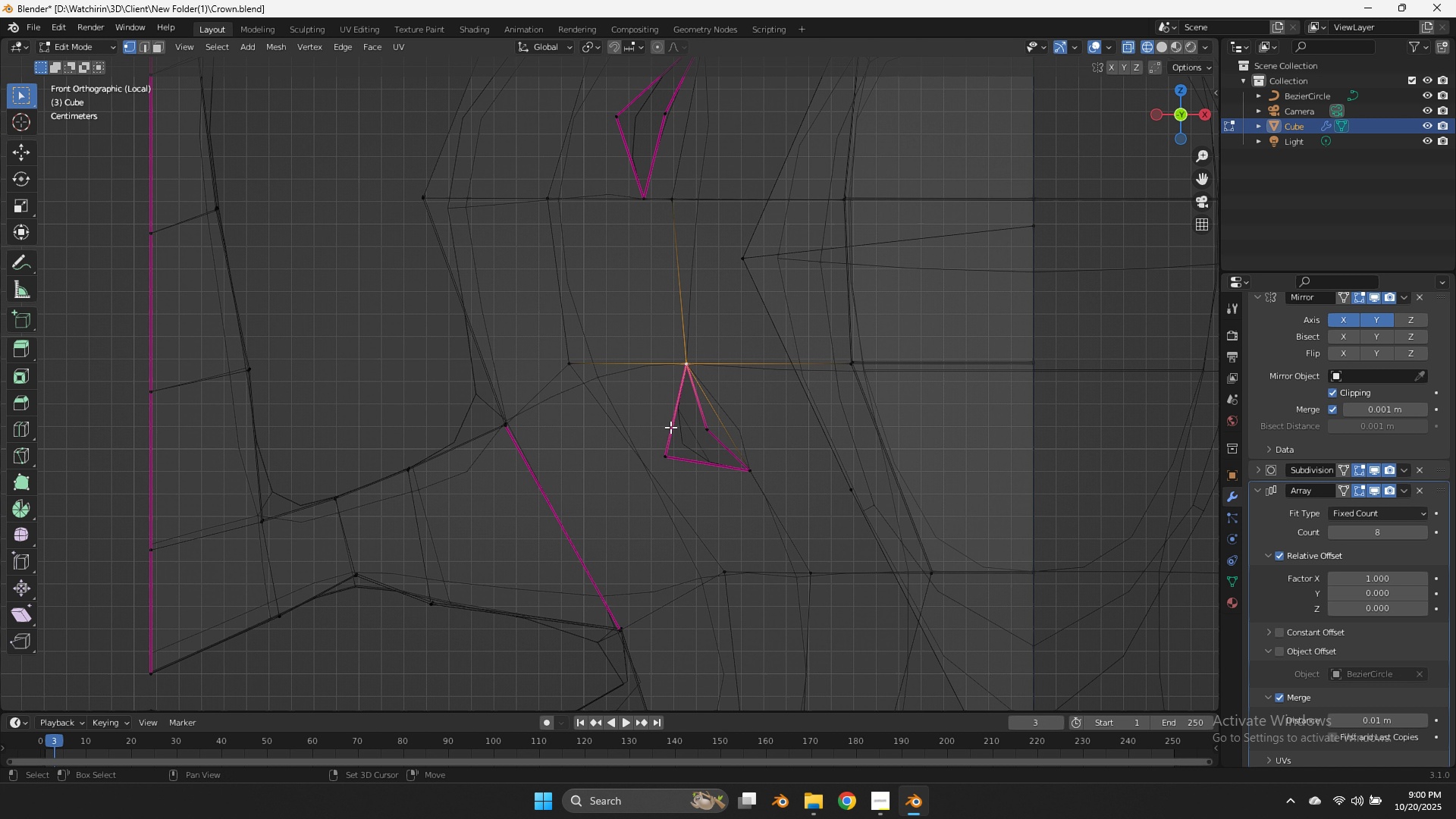 
left_click([666, 450])
 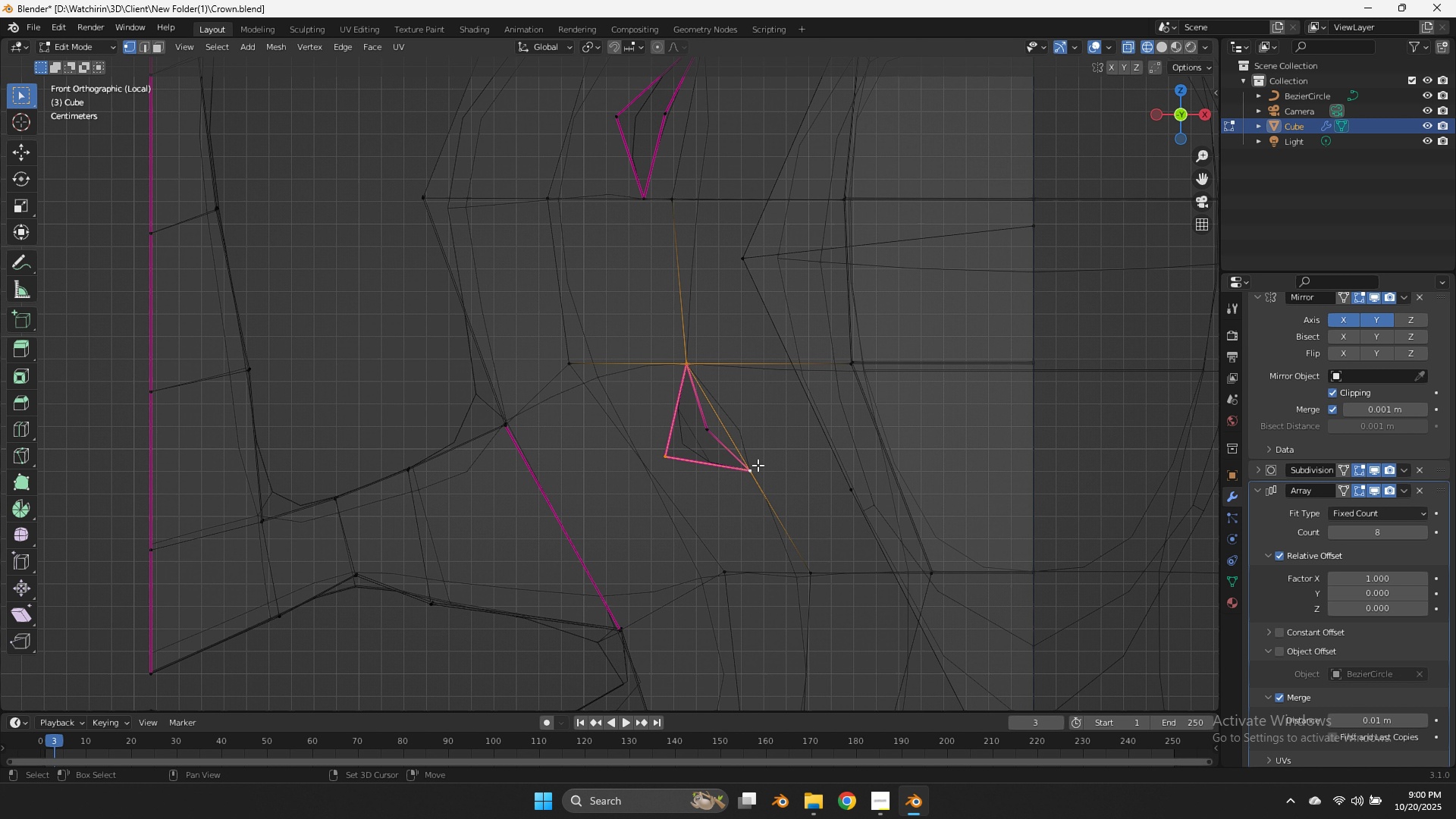 
key(Shift+E)
 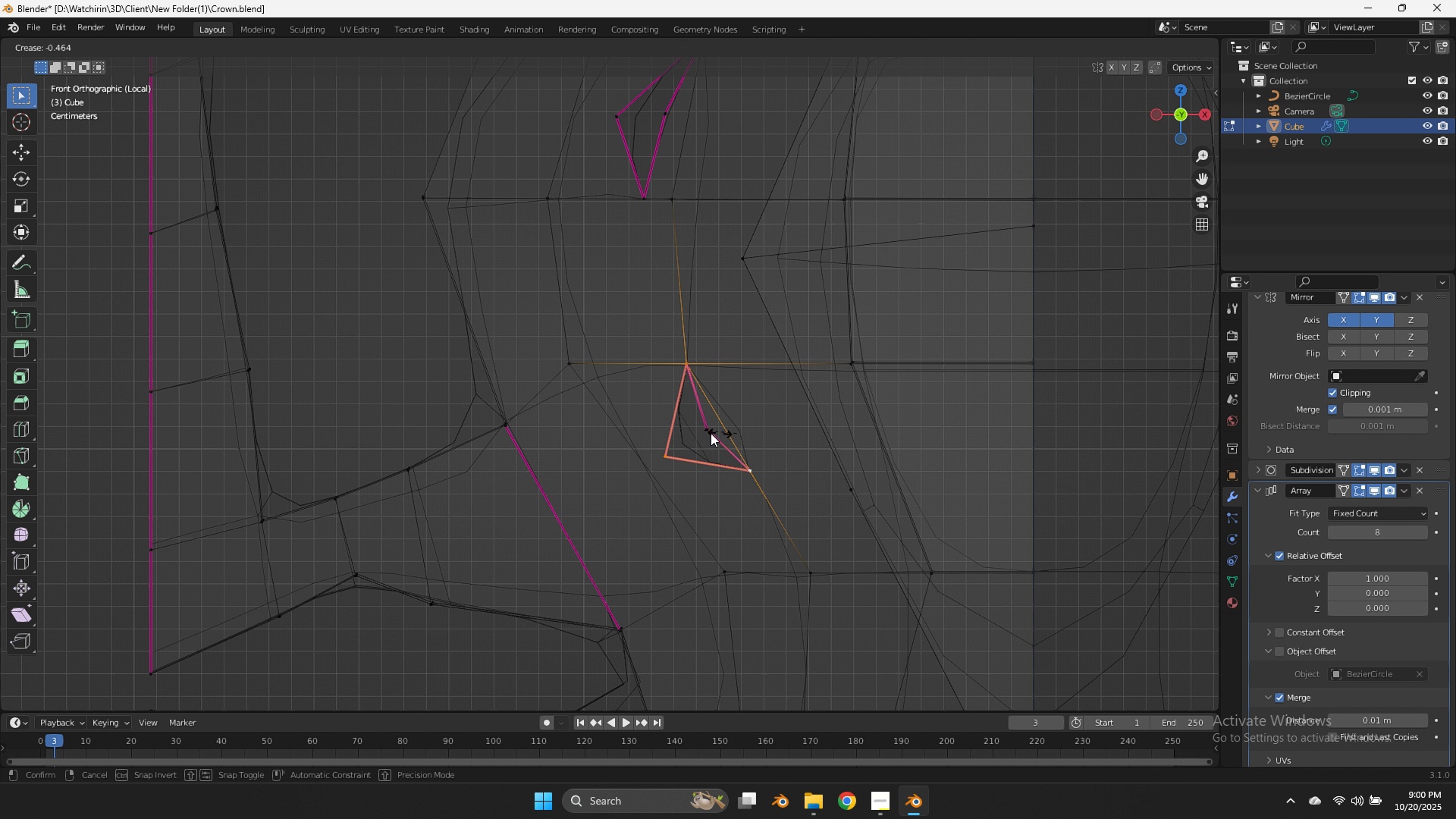 
left_click([704, 433])
 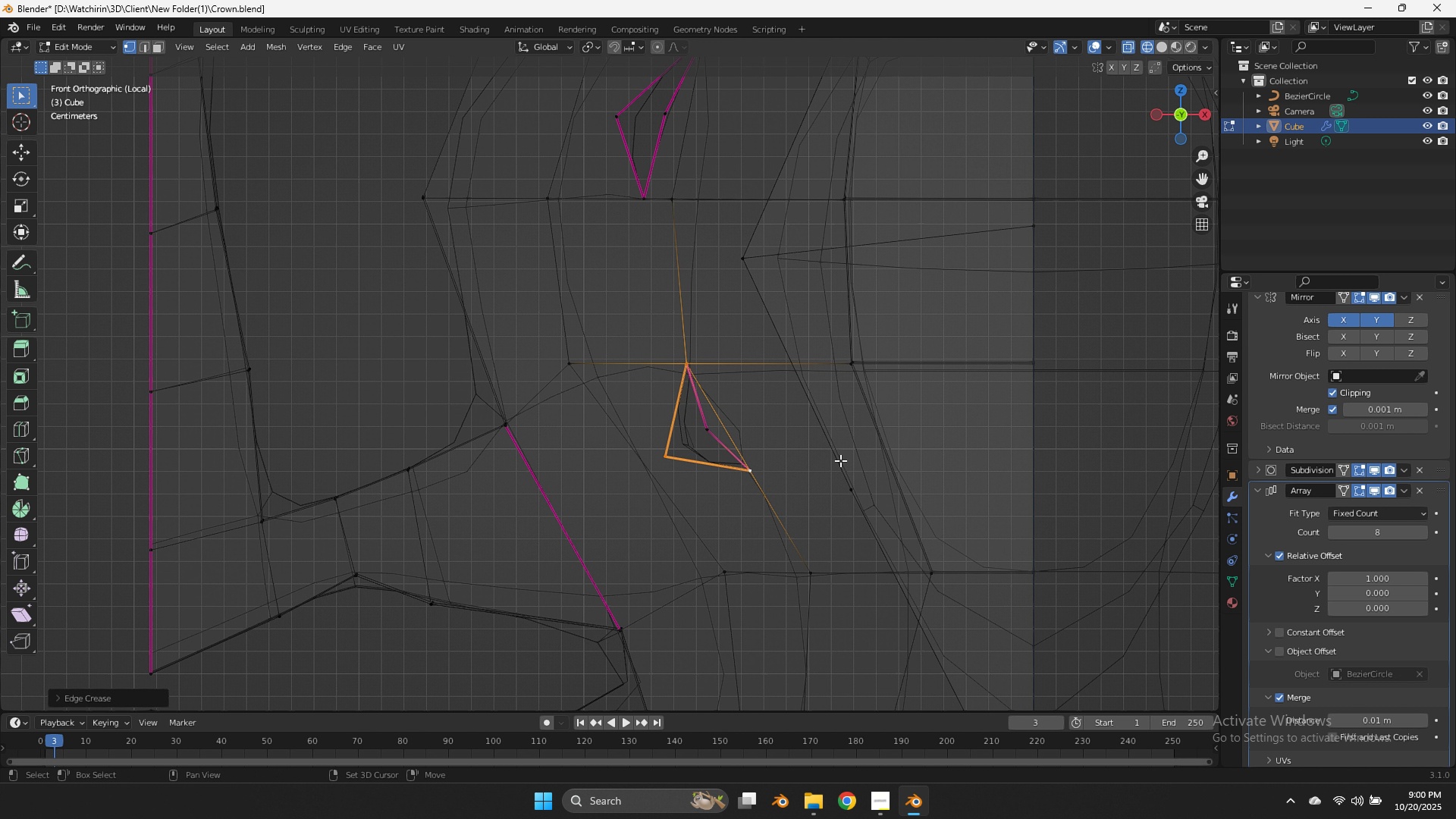 
key(Shift+E)
 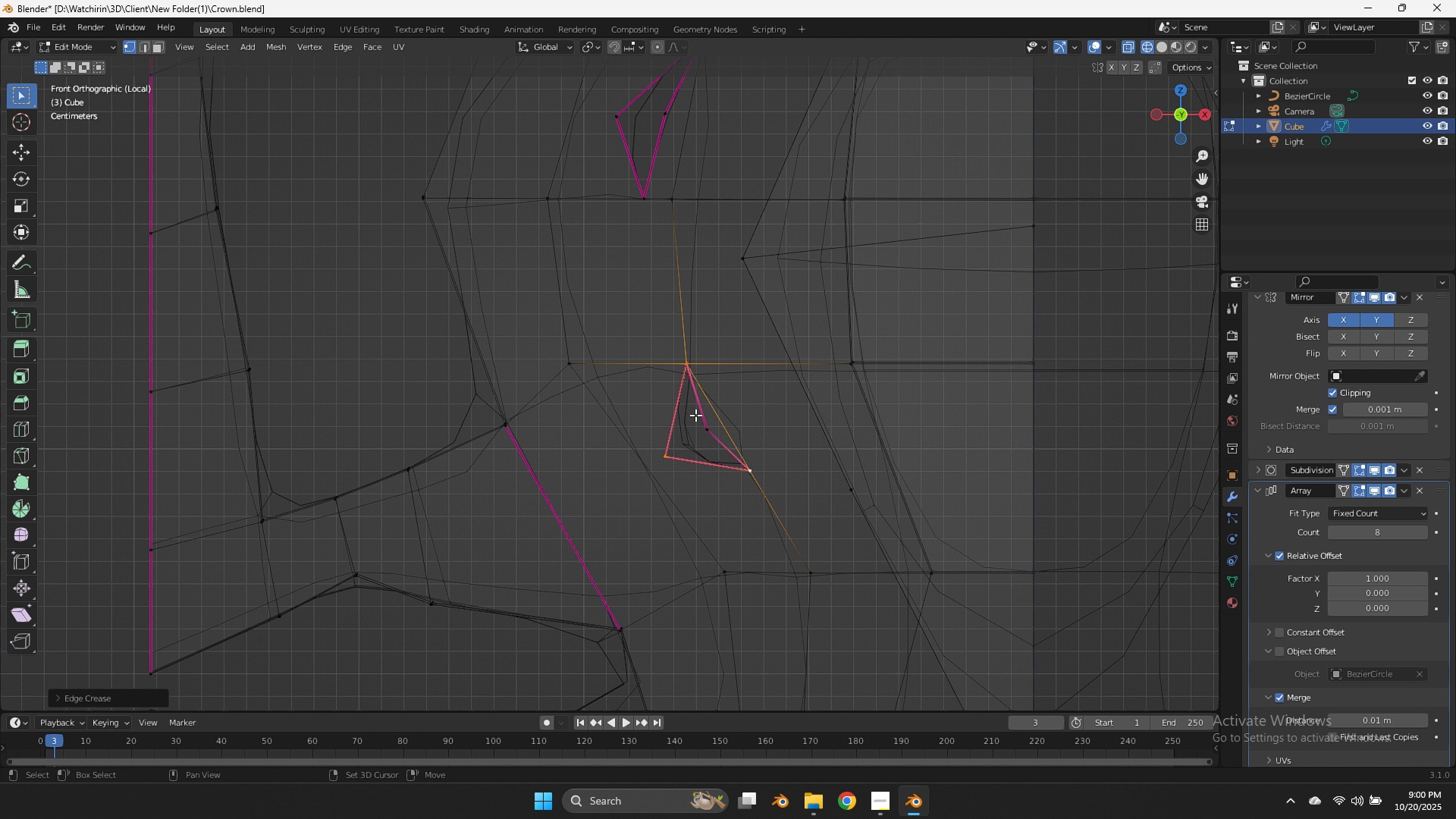 
left_click([695, 415])
 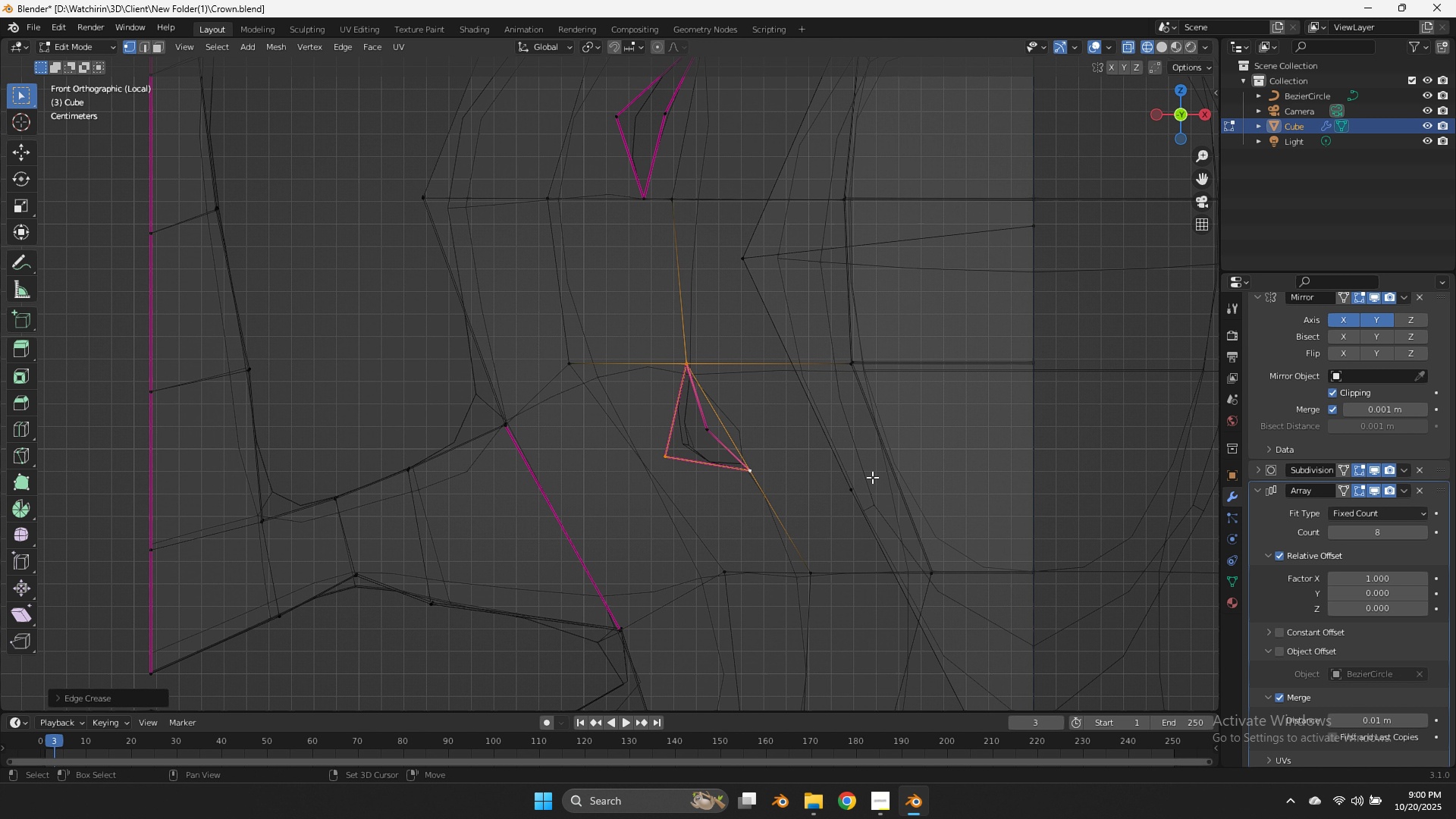 
key(Shift+E)
 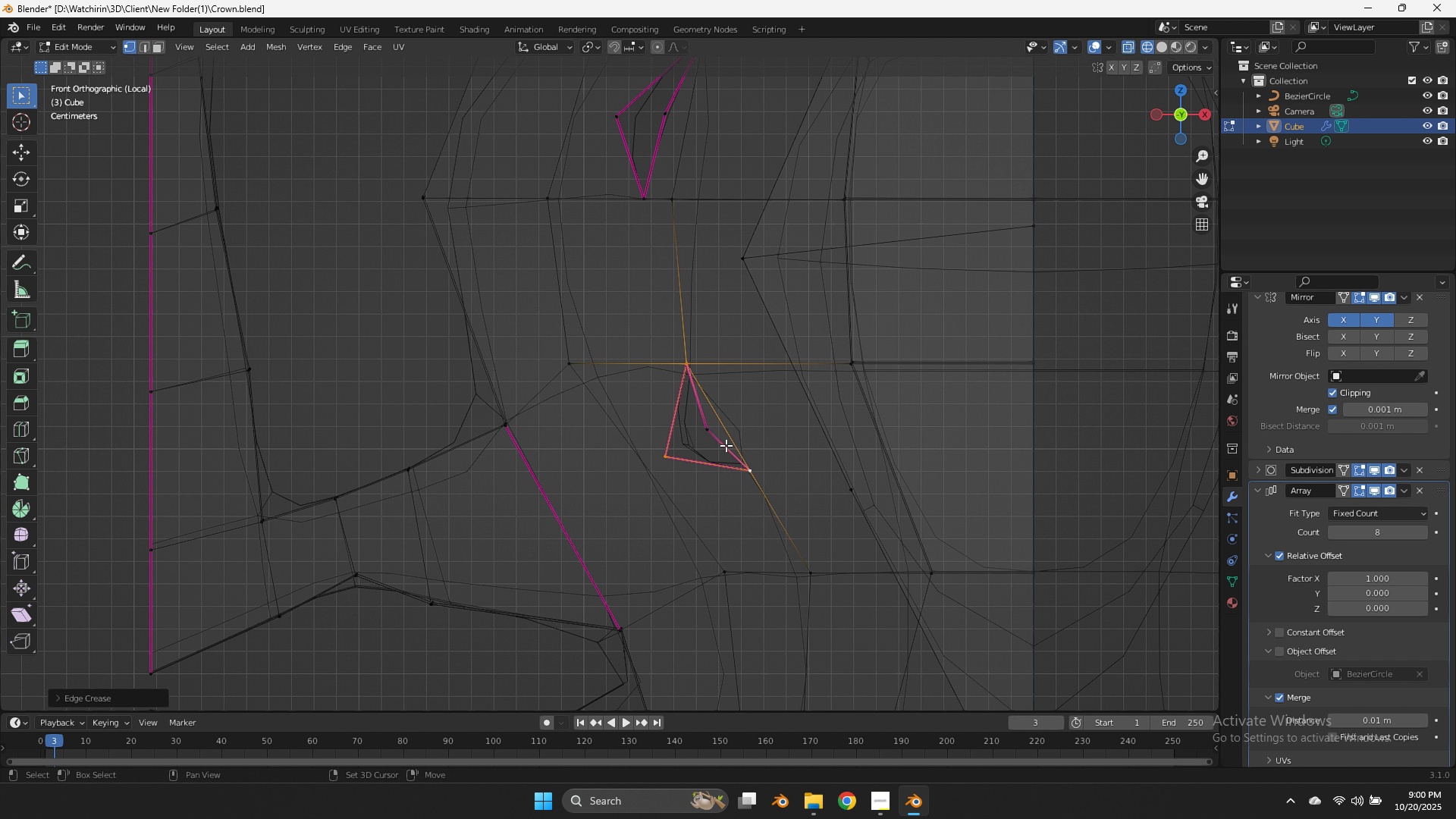 
left_click([726, 445])
 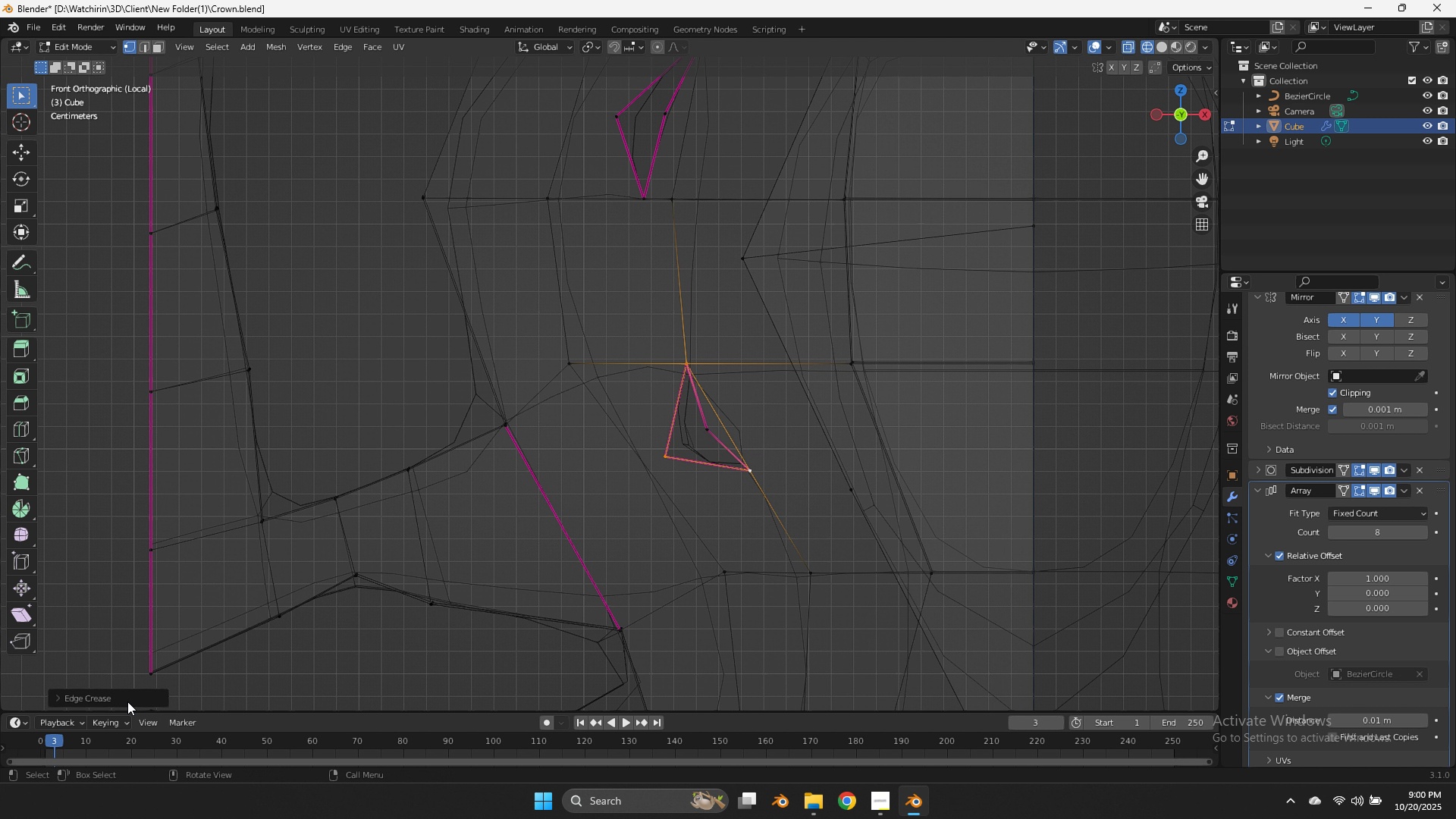 
left_click([127, 701])
 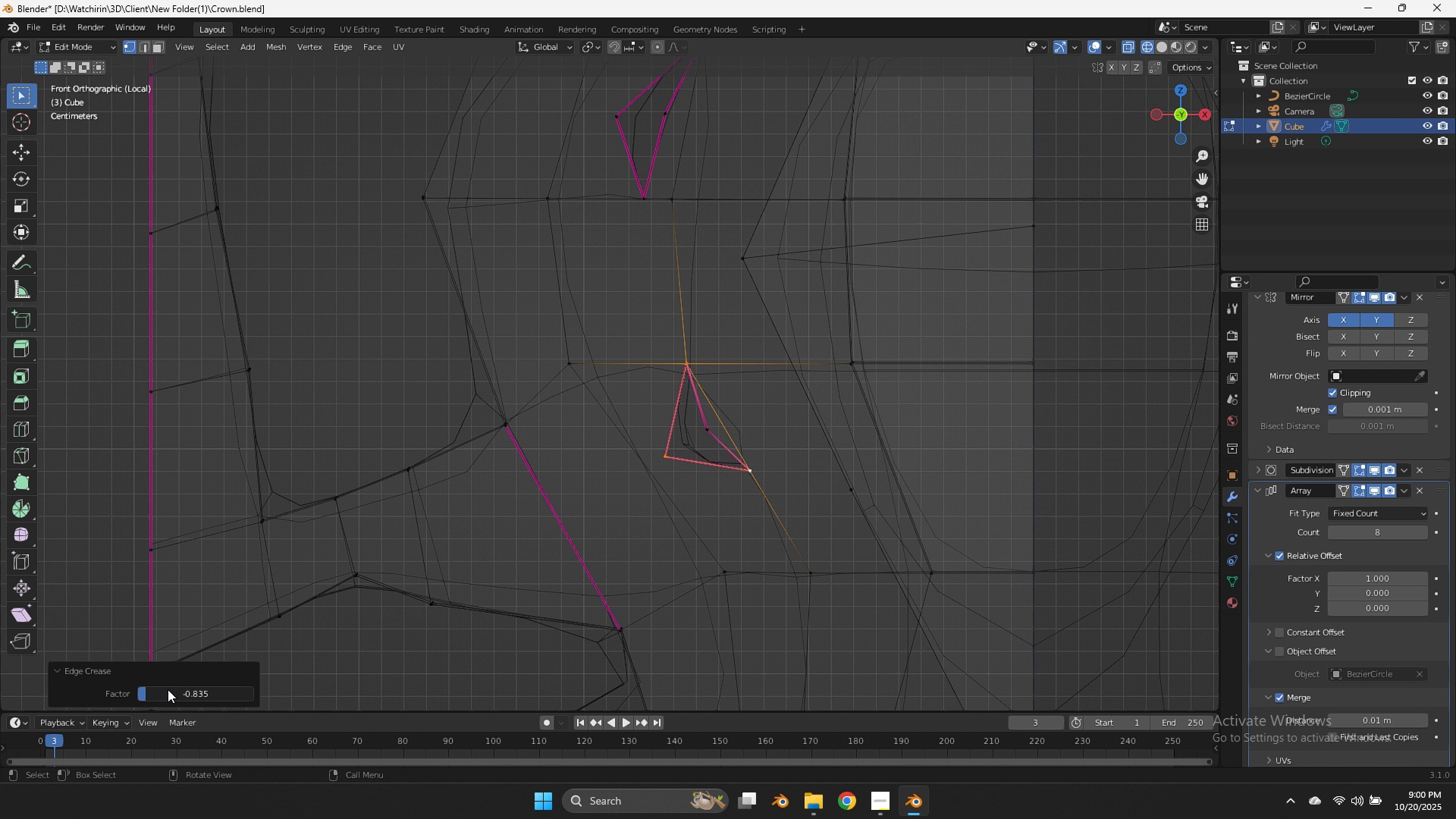 
left_click_drag(start_coordinate=[168, 689], to_coordinate=[98, 704])
 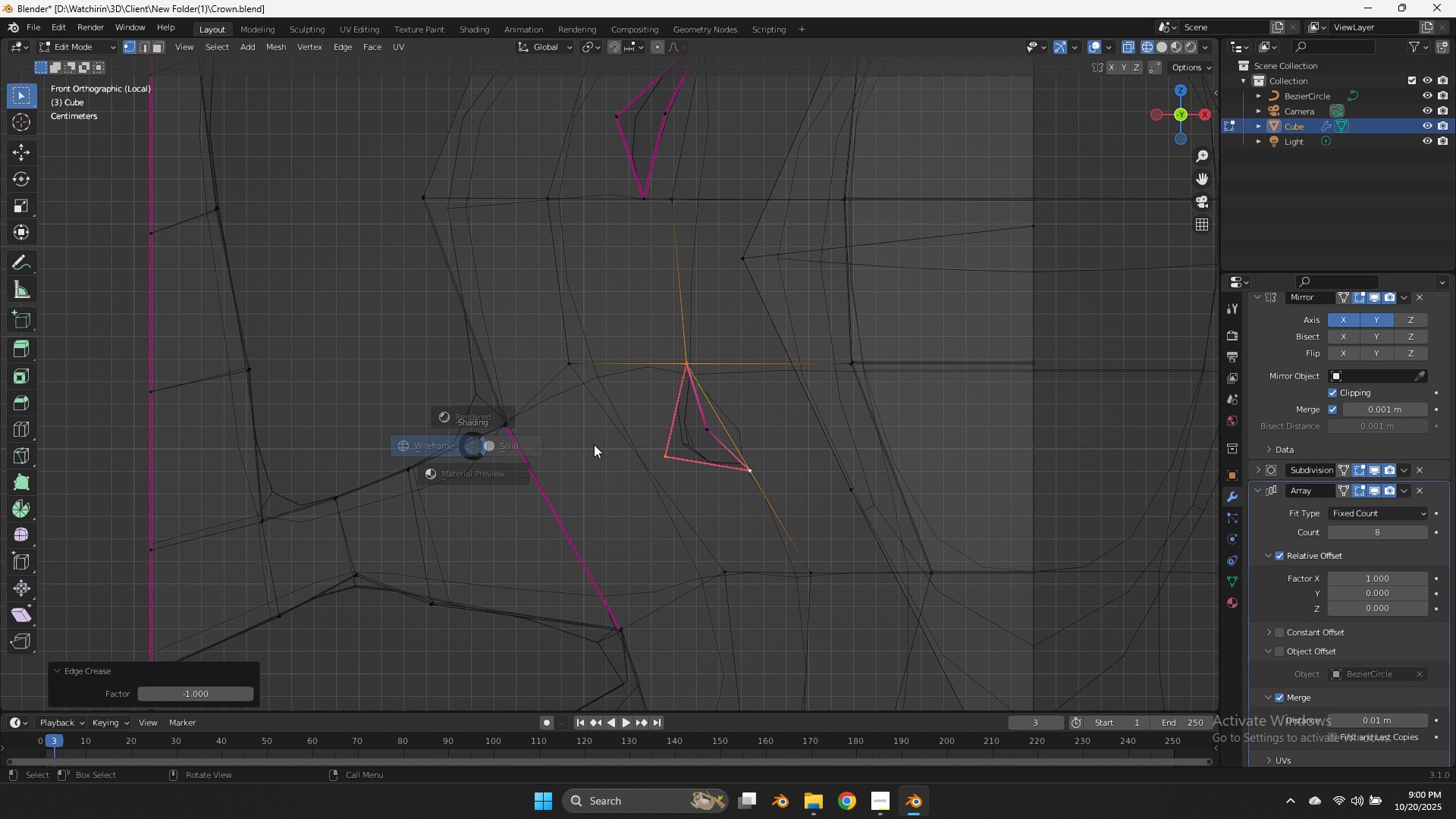 
key(Z)
 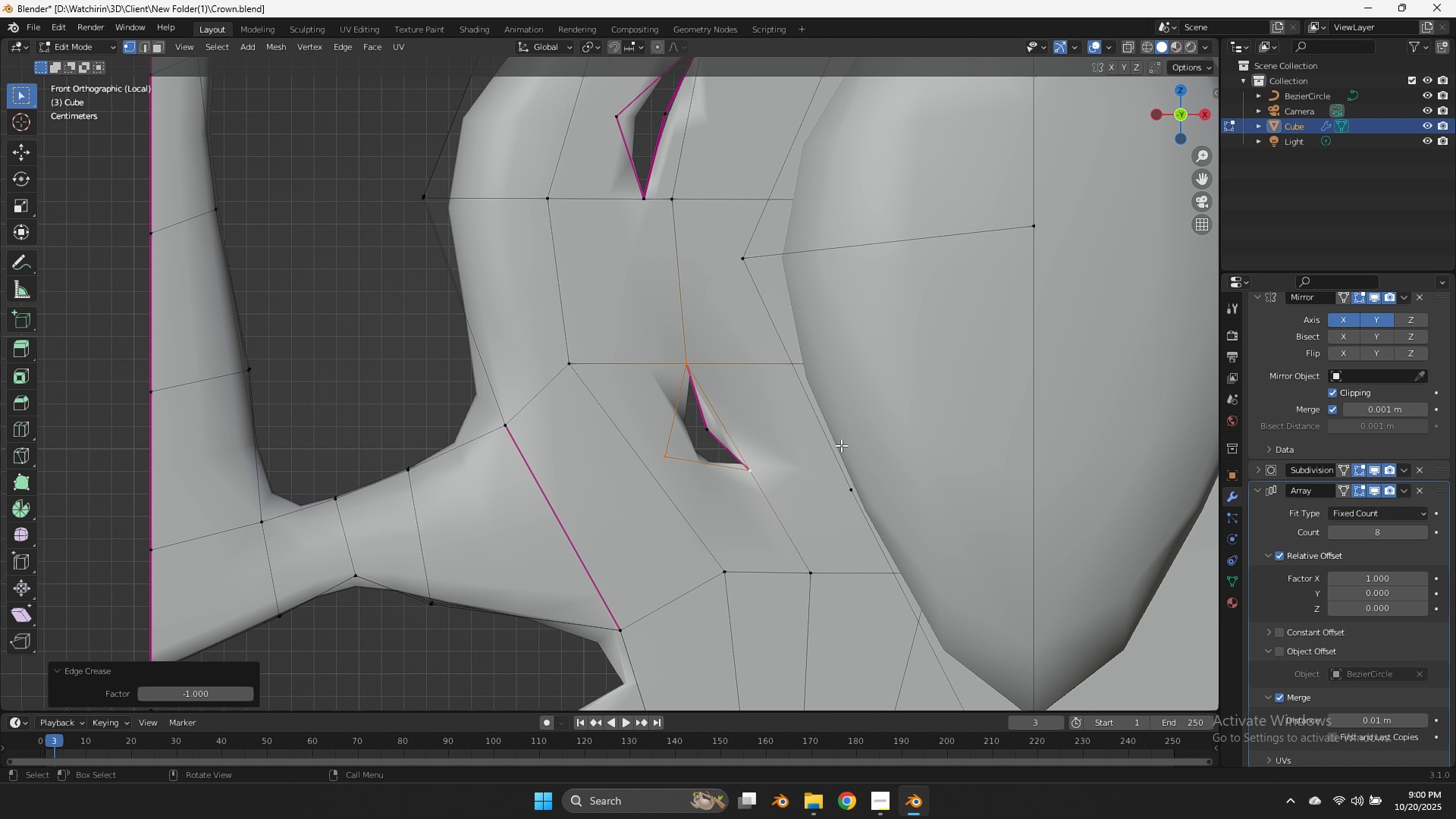 
key(Tab)
 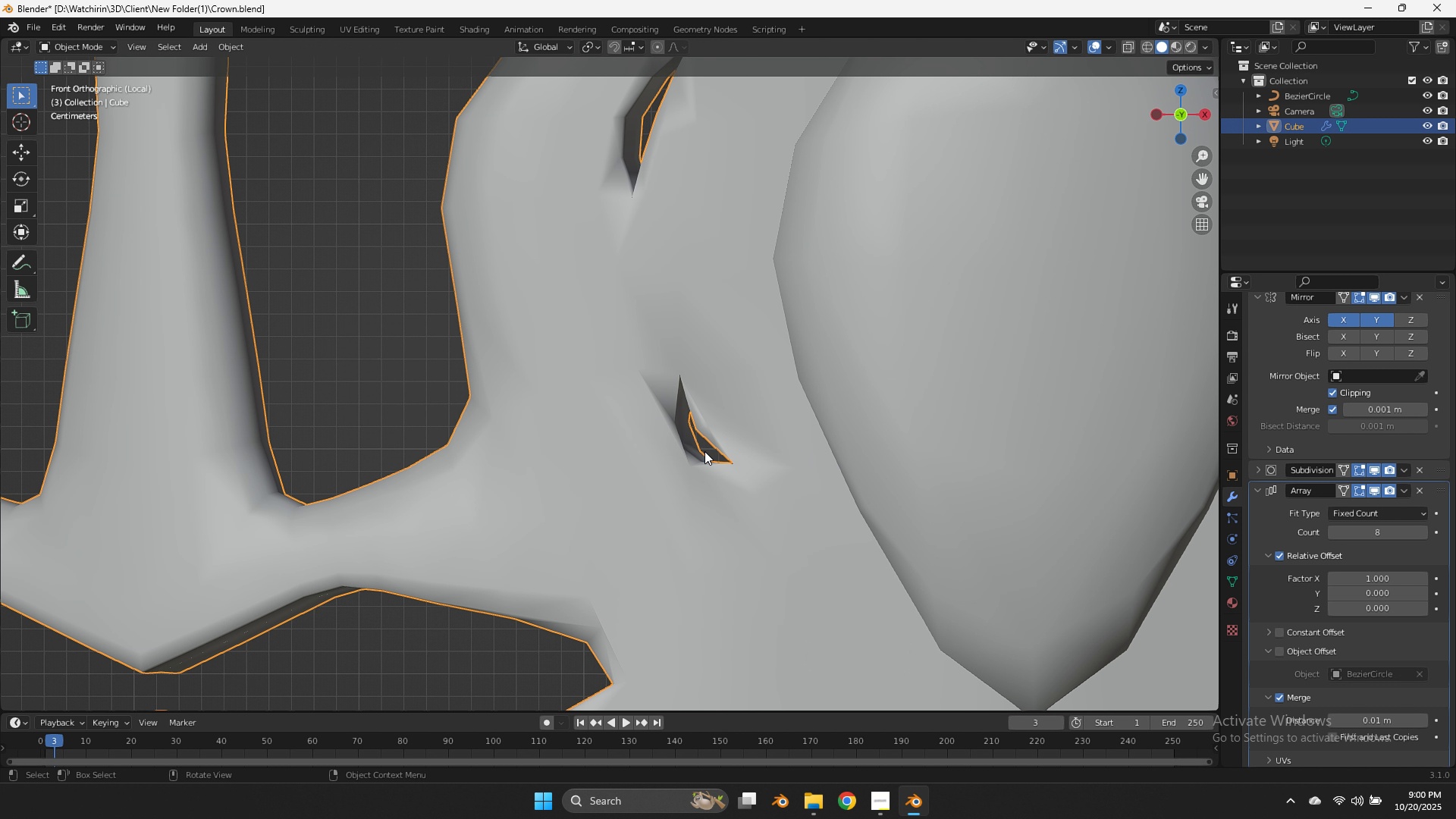 
key(Tab)
 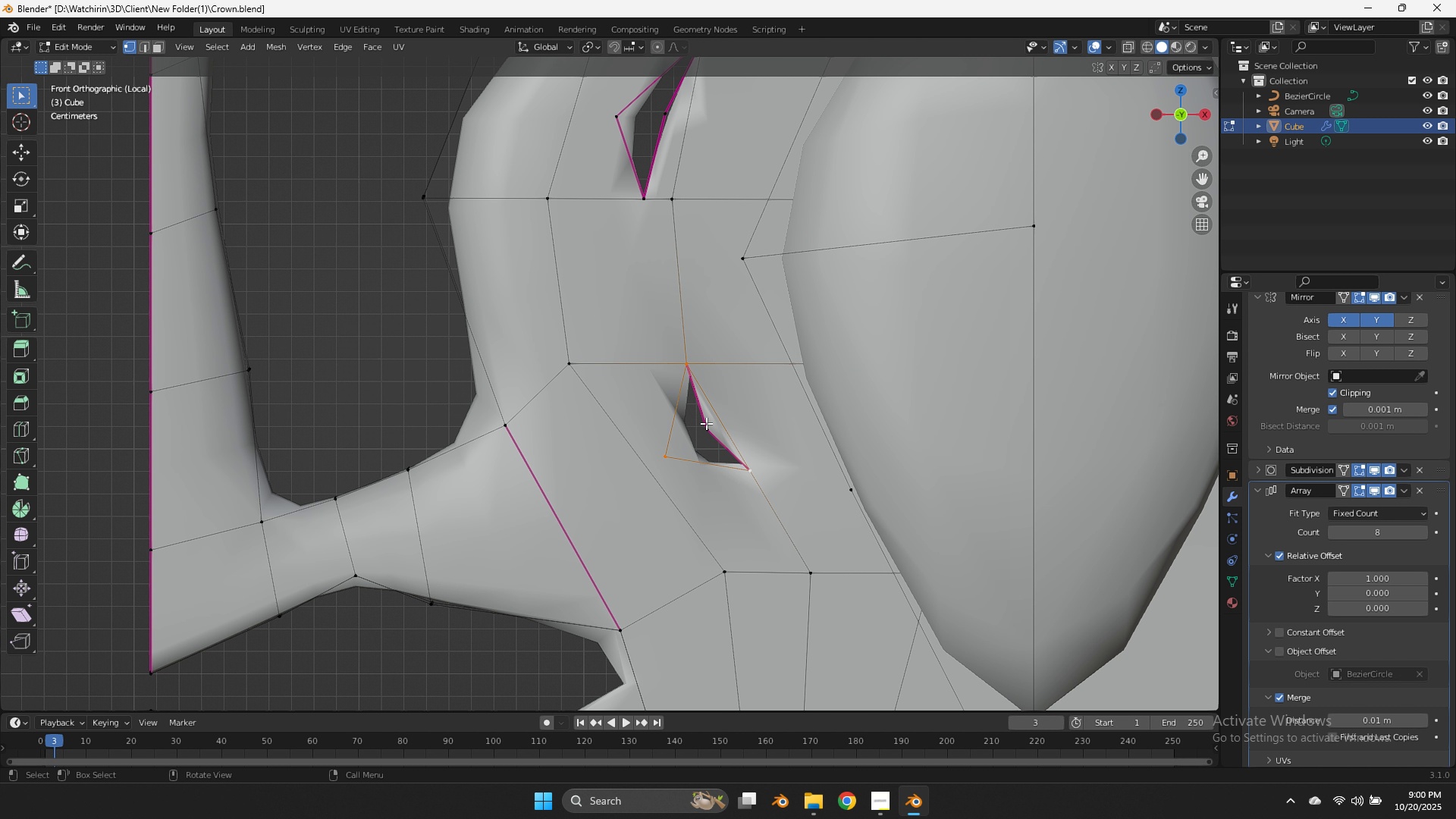 
key(Z)
 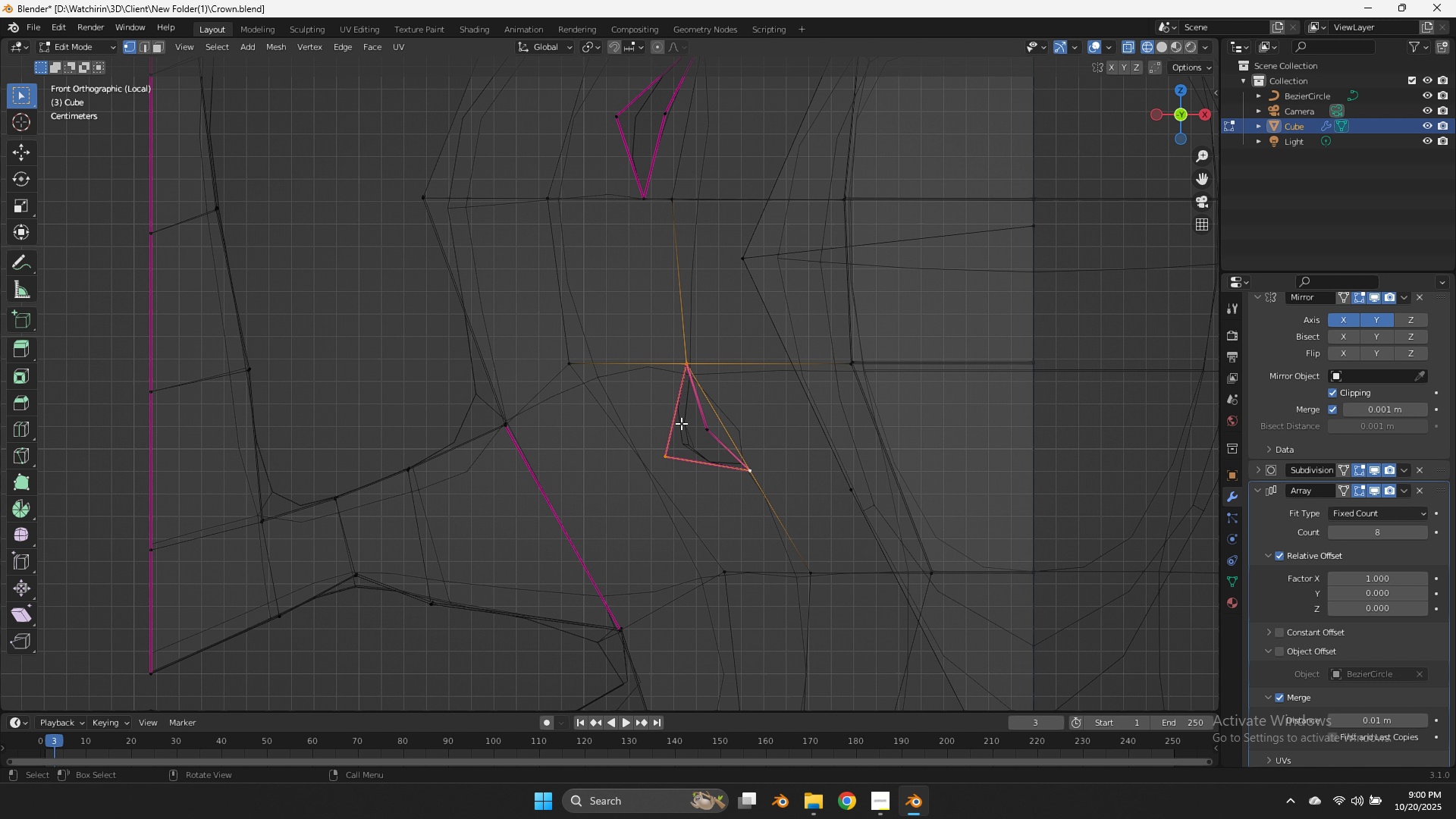 
hold_key(key=ShiftLeft, duration=2.26)
hold_key(key=AltLeft, duration=0.77)
left_click([710, 428])
 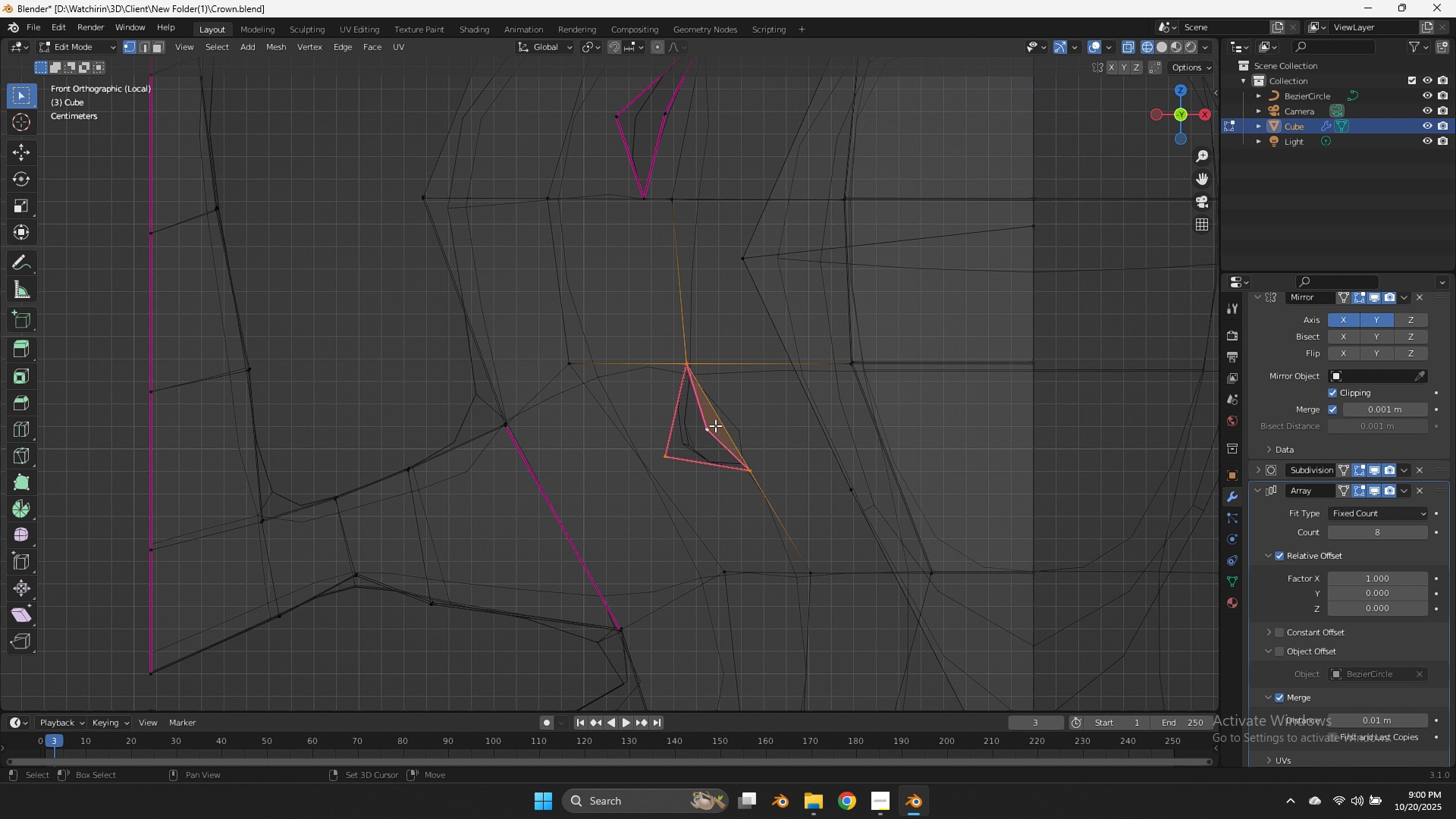 
left_click_drag(start_coordinate=[715, 425], to_coordinate=[651, 468])
 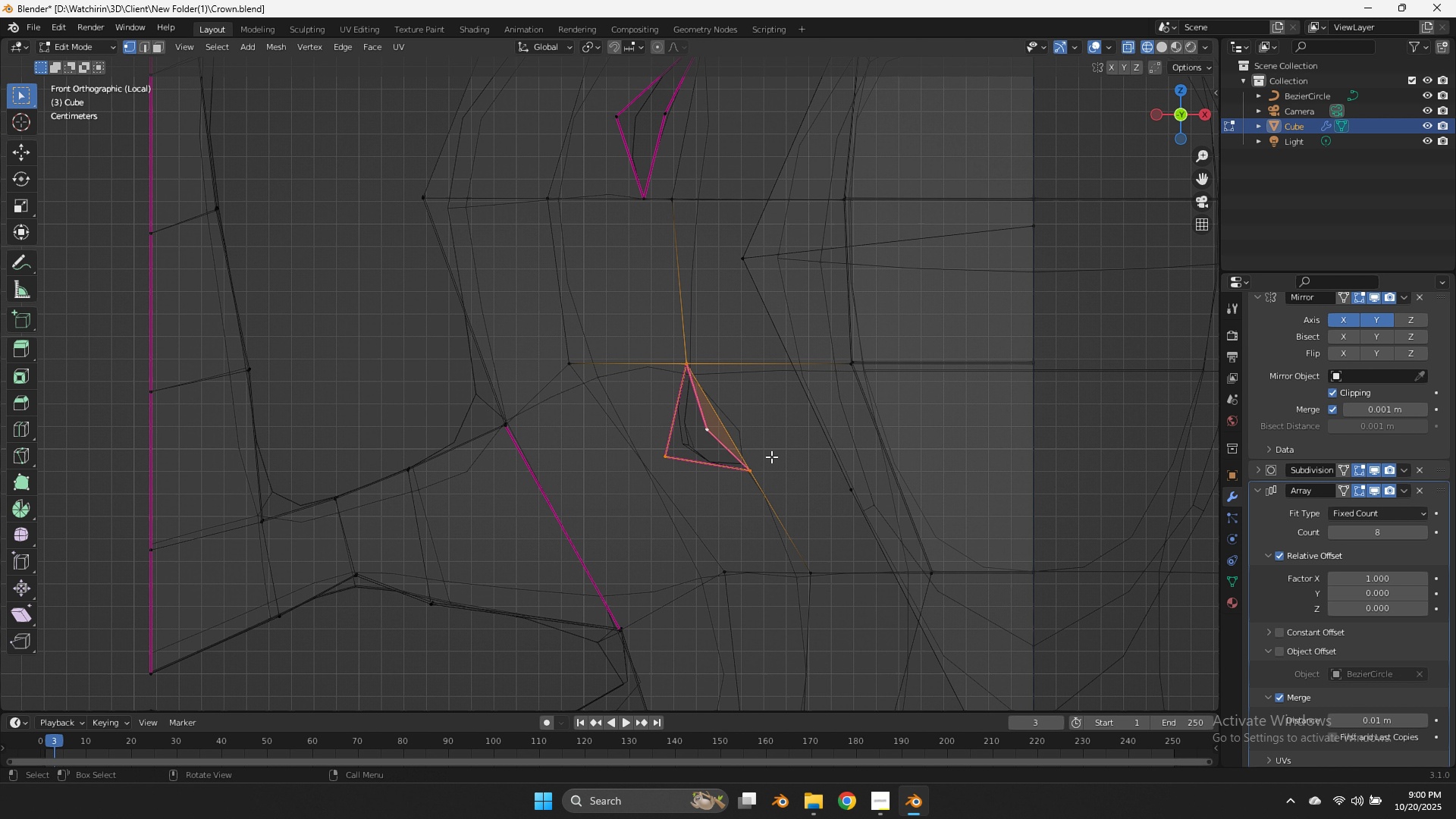 
key(X)
 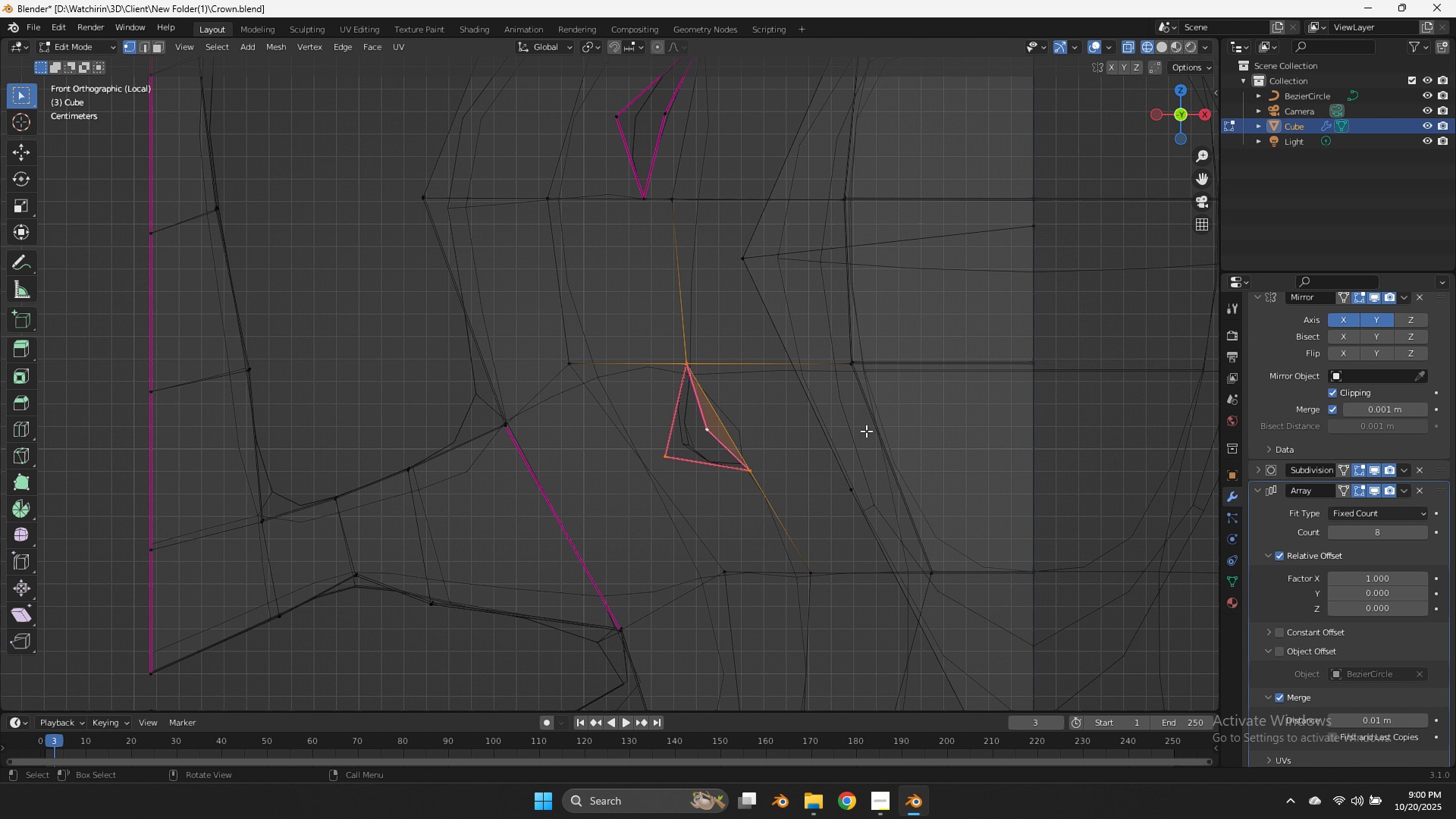 
key(Control+ControlLeft)
 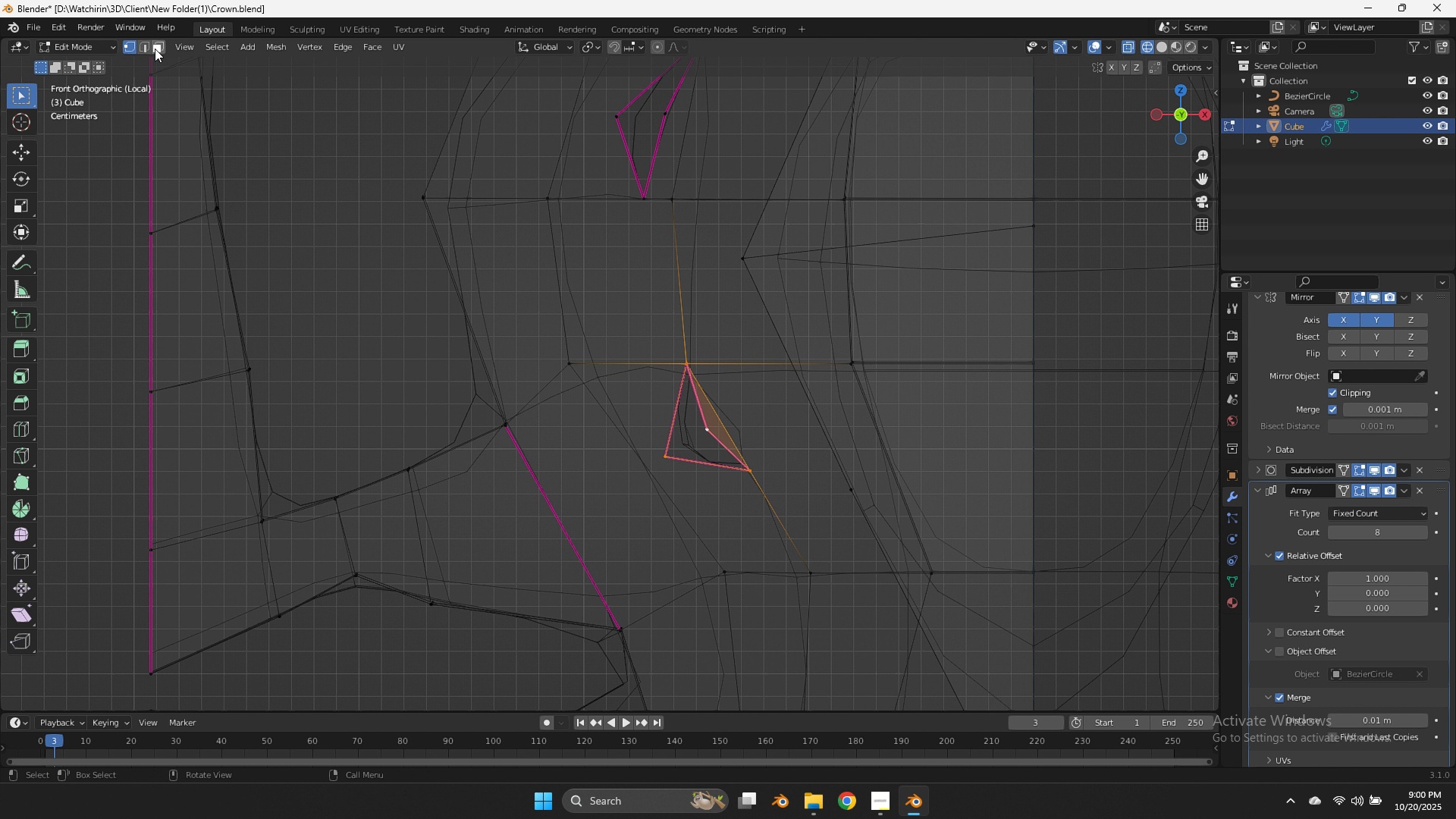 
left_click([144, 52])
 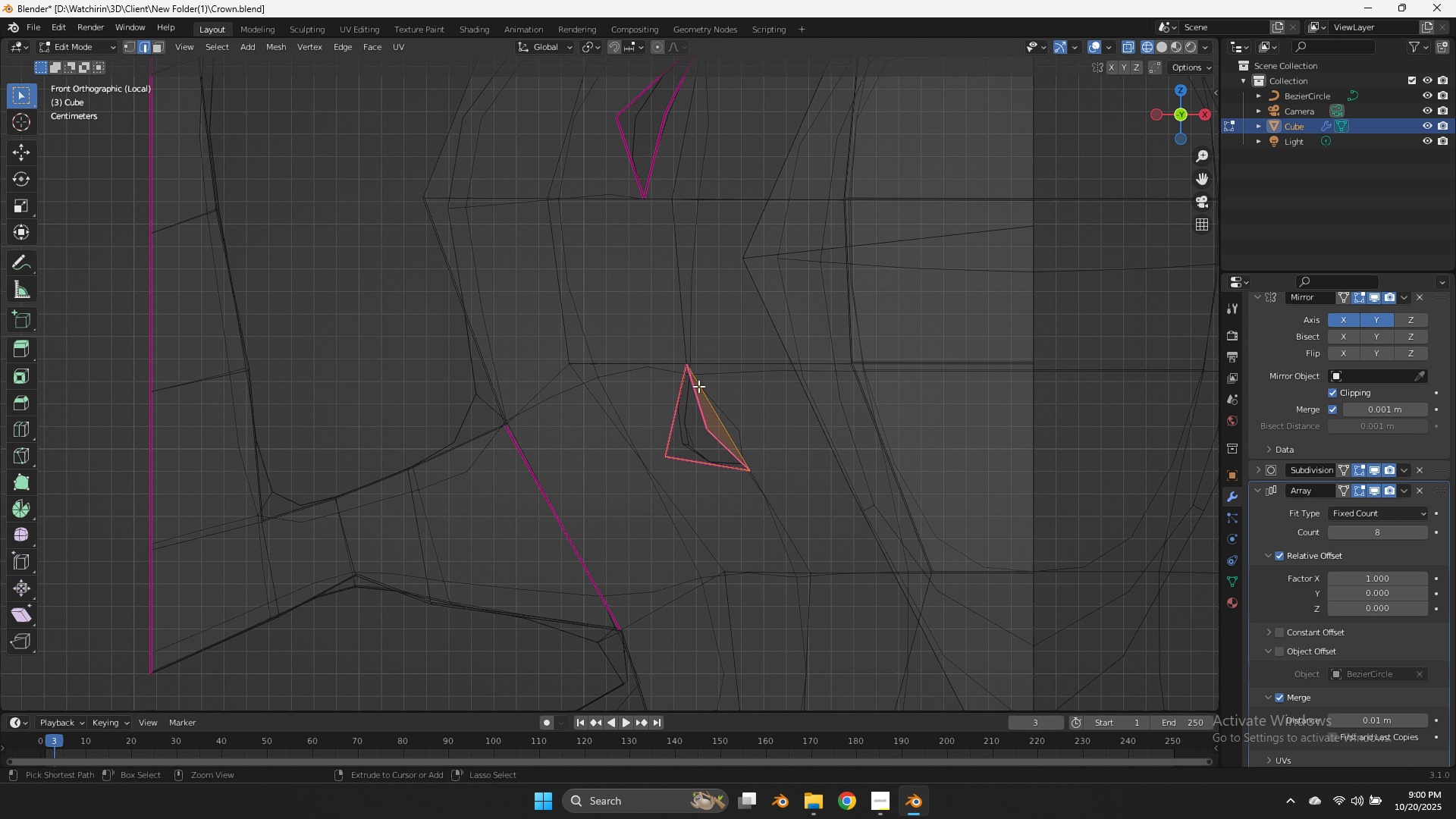 
hold_key(key=ControlLeft, duration=1.15)
left_click_drag(start_coordinate=[739, 398], to_coordinate=[711, 416])
 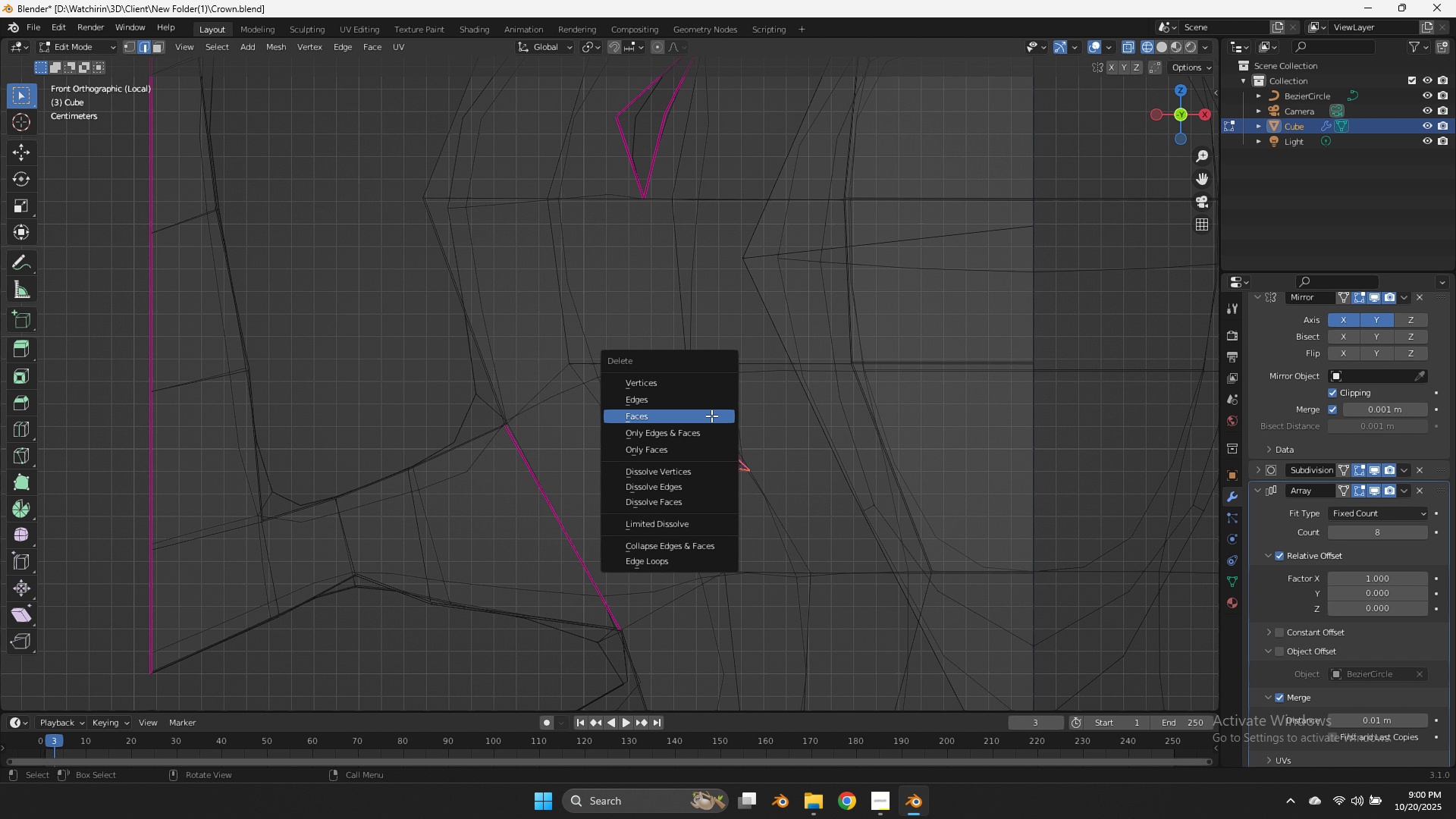 
key(X)
 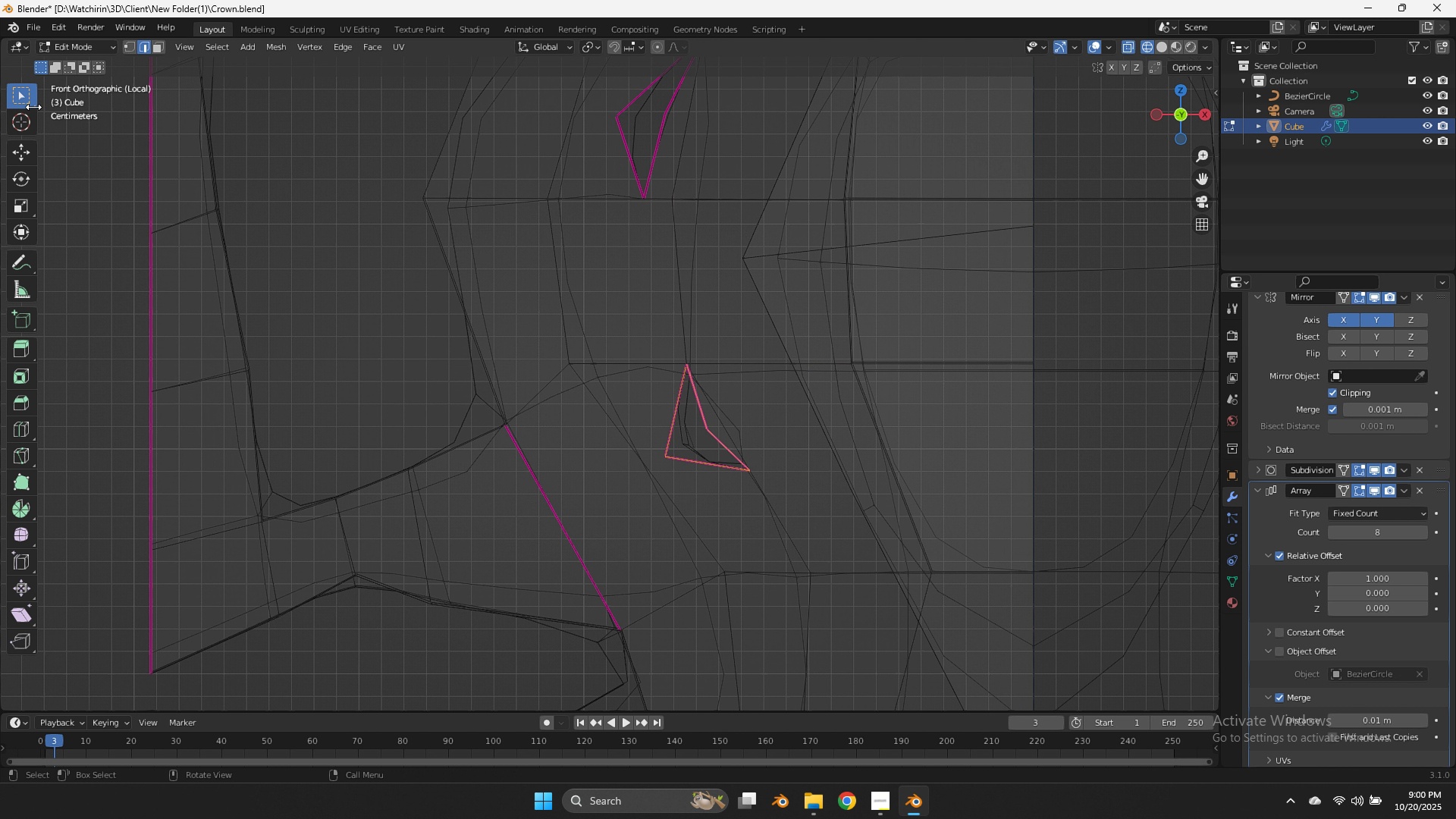 
left_click([127, 47])
 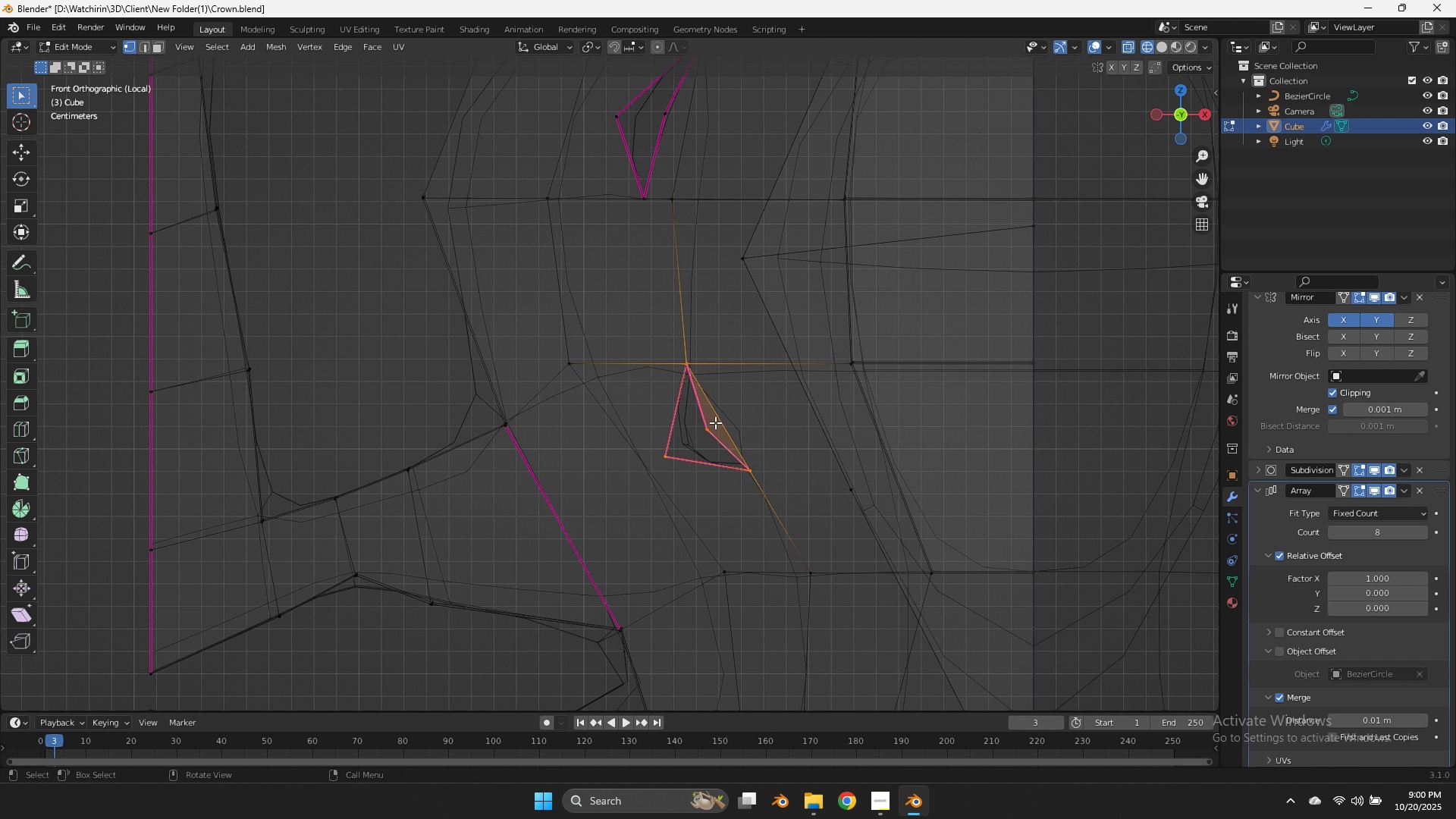 
left_click_drag(start_coordinate=[716, 422], to_coordinate=[655, 463])
 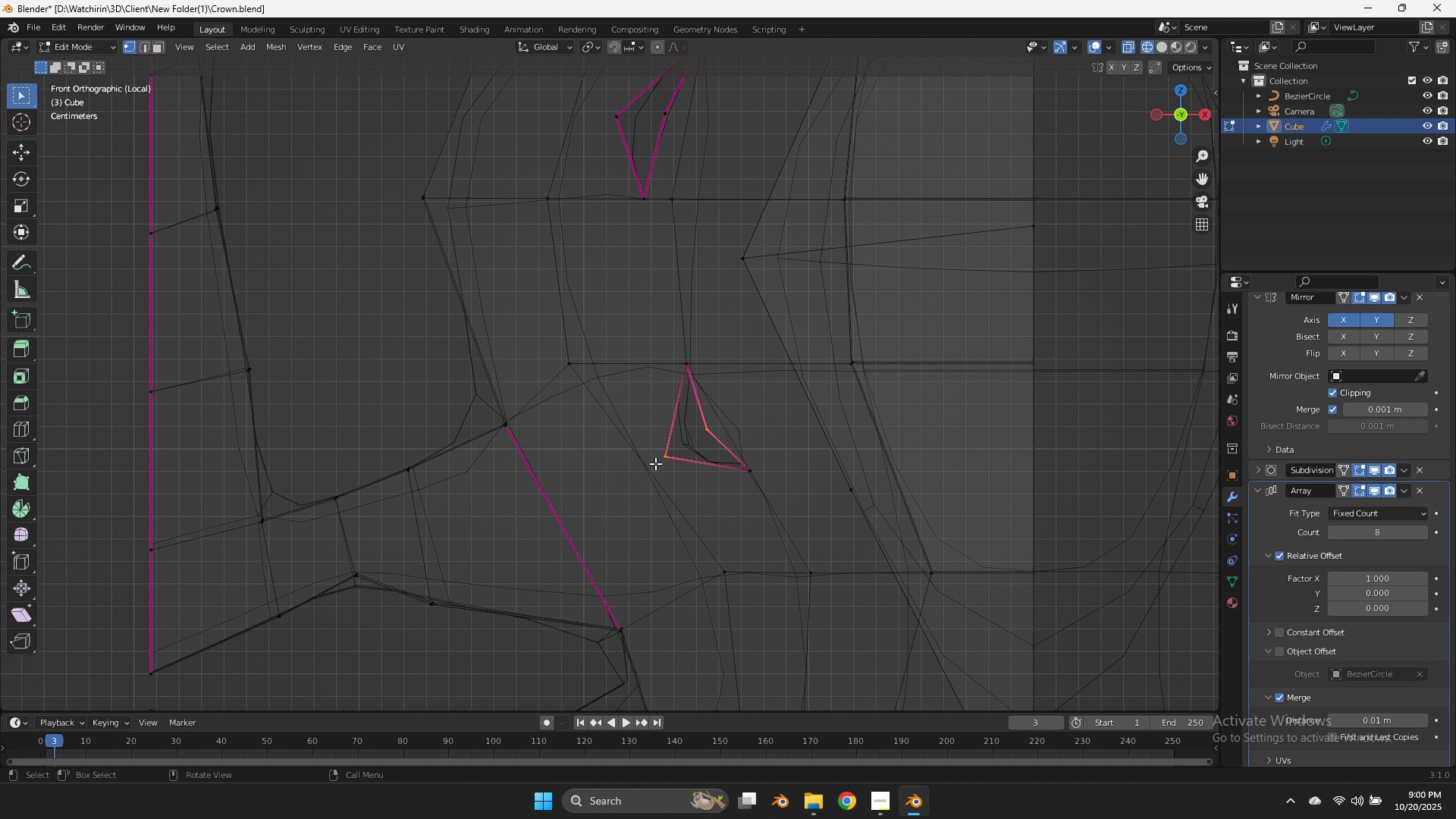 
key(X)
 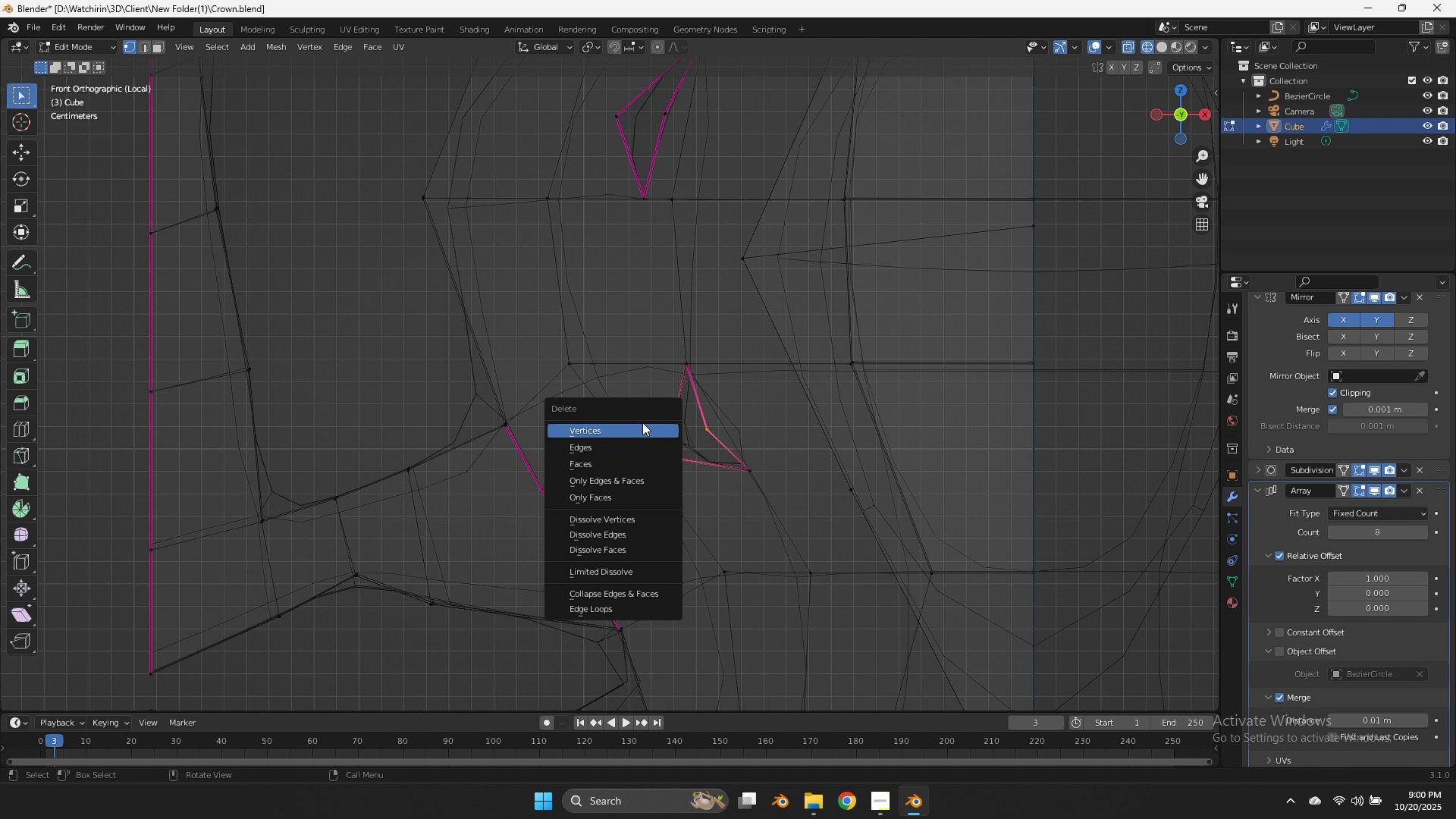 
left_click([642, 422])
 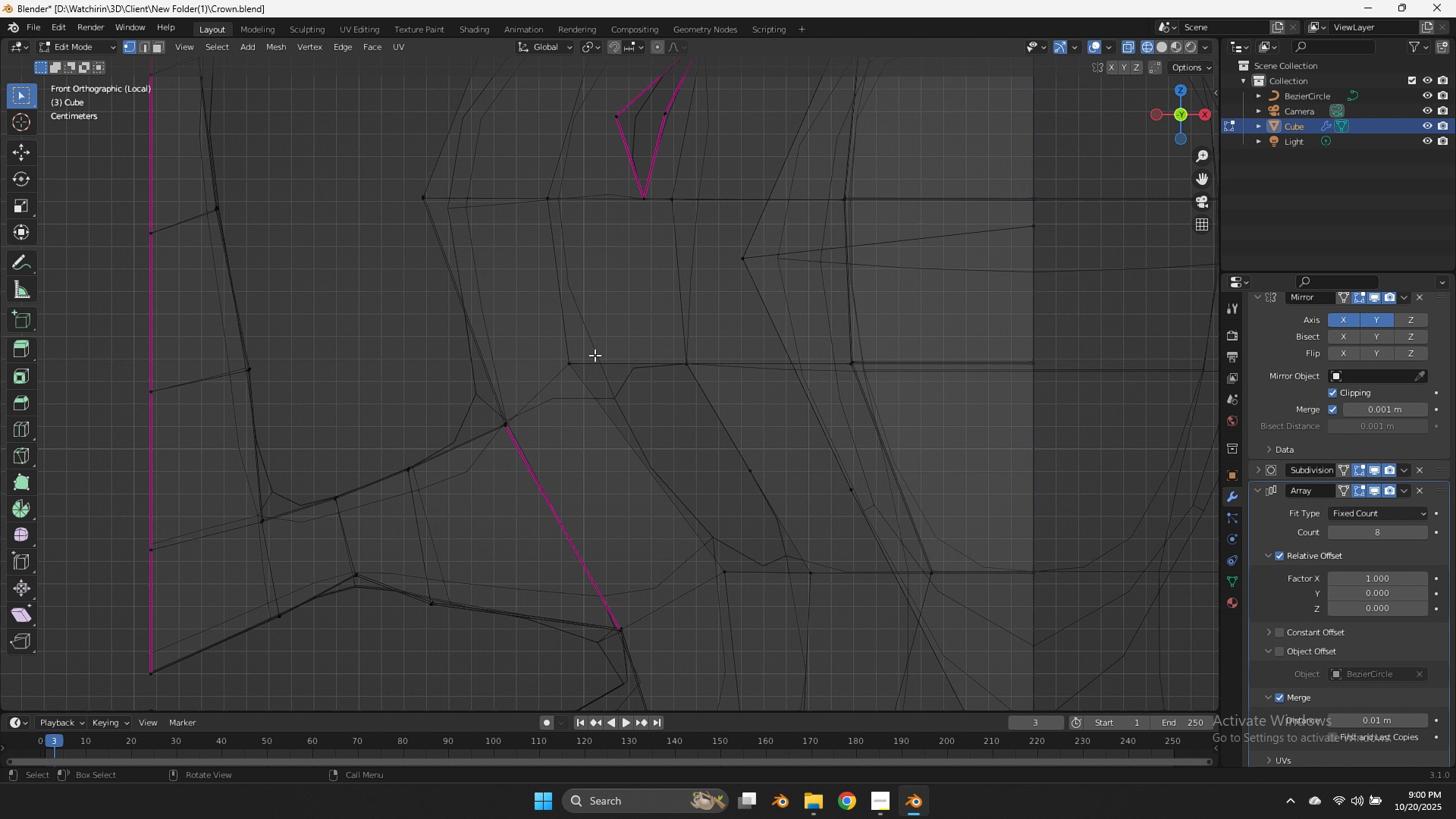 
type(zz)
 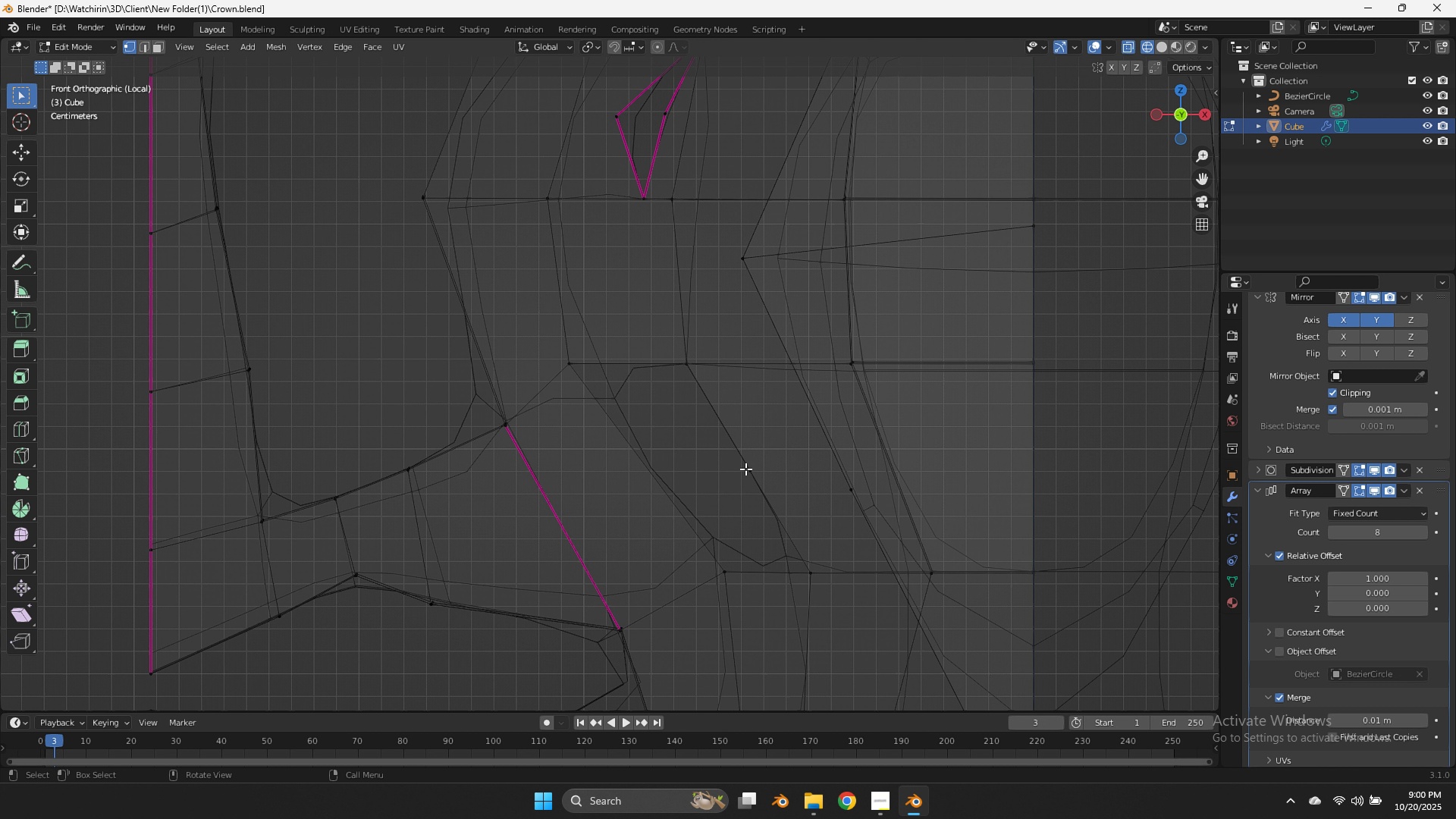 
left_click([745, 469])
 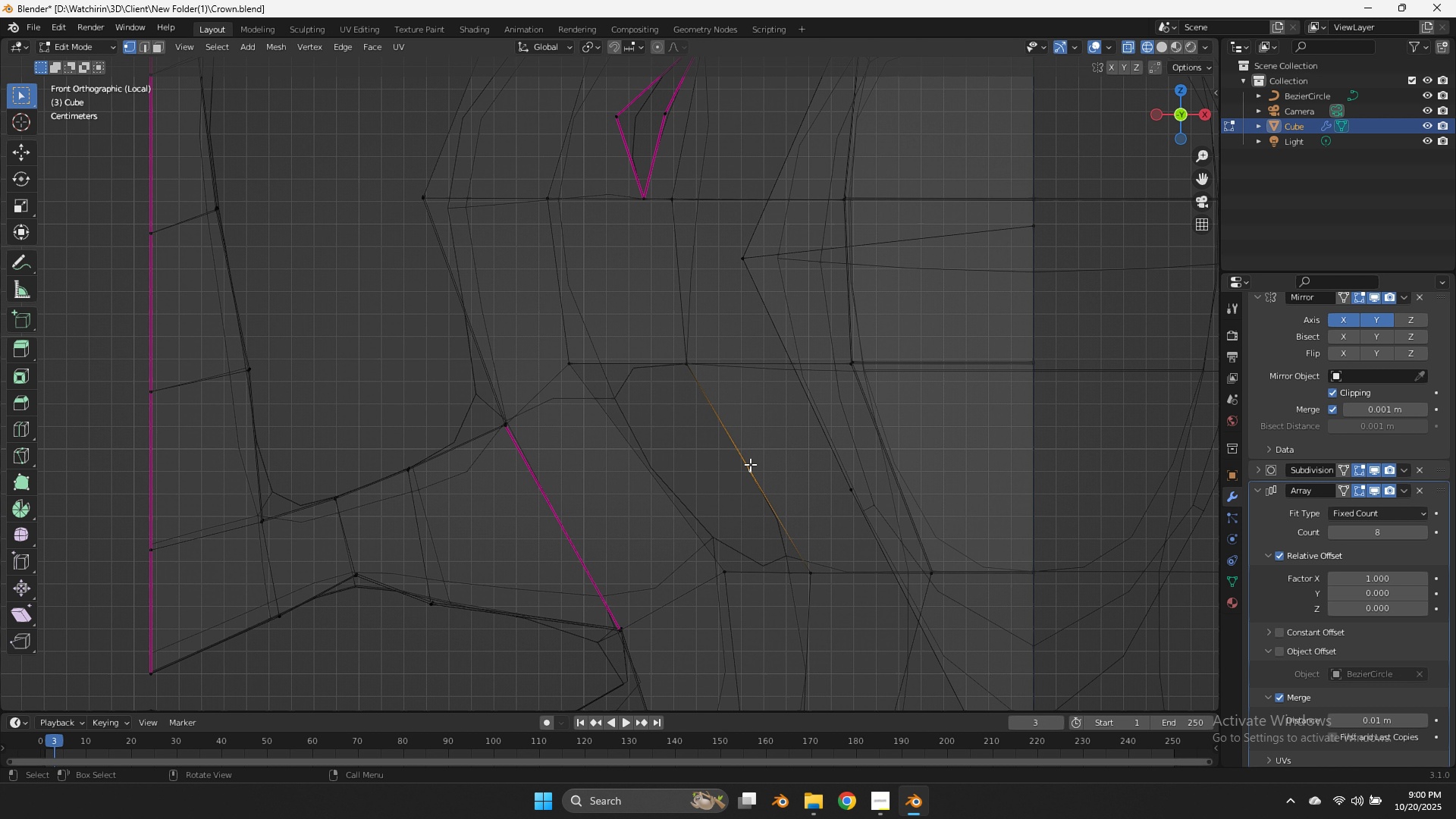 
key(X)
 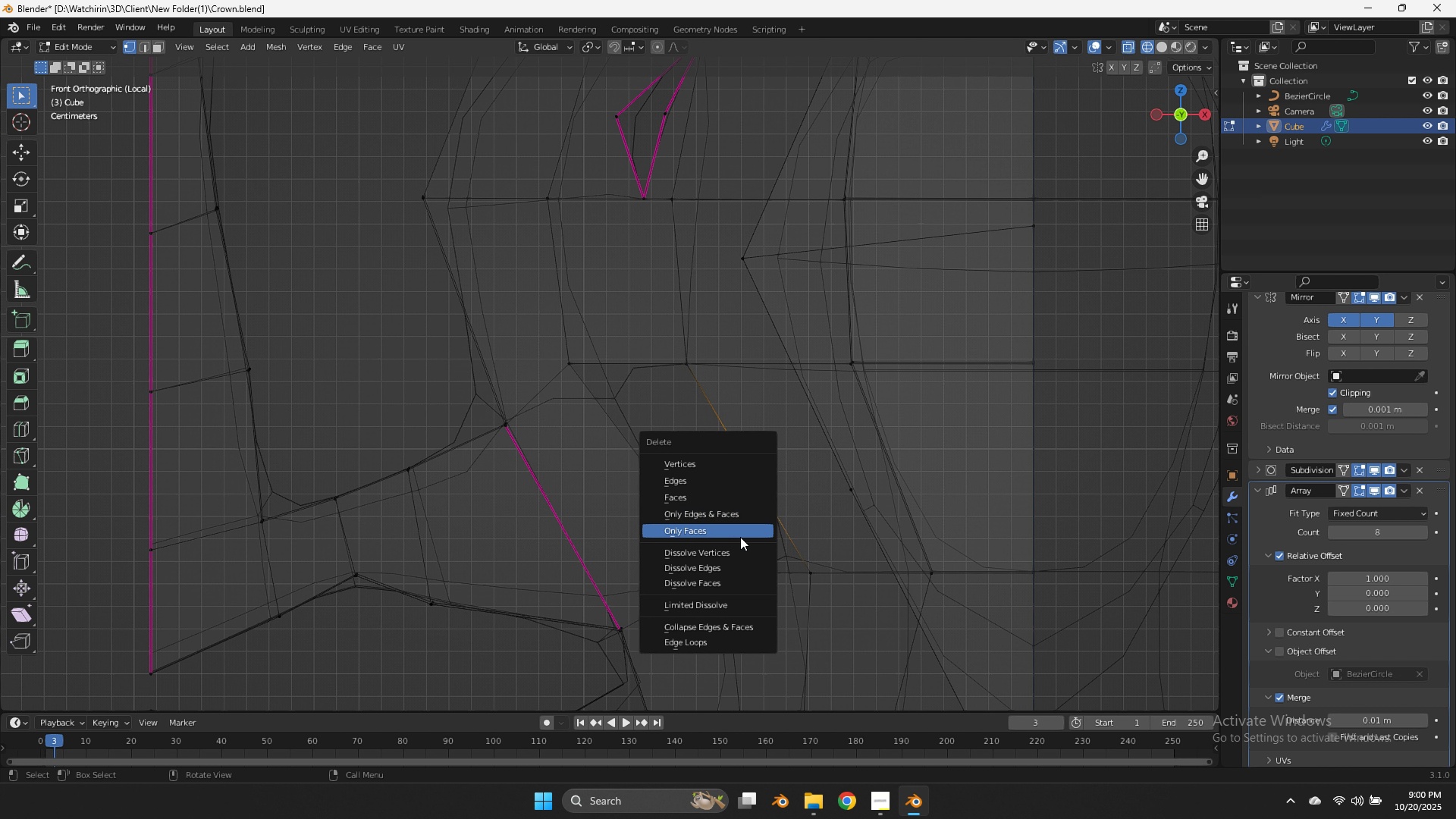 
left_click([733, 549])
 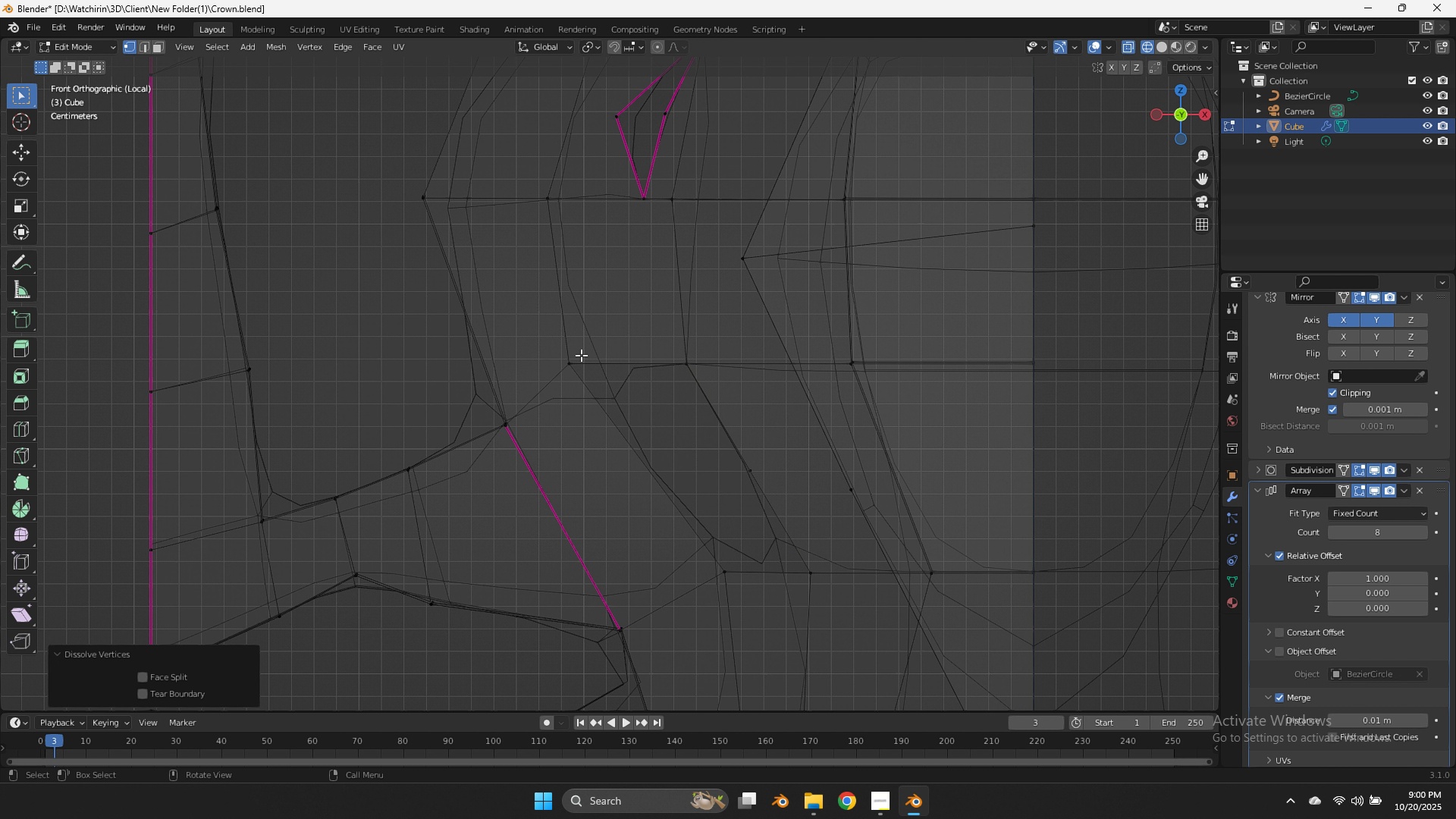 
left_click([581, 355])
 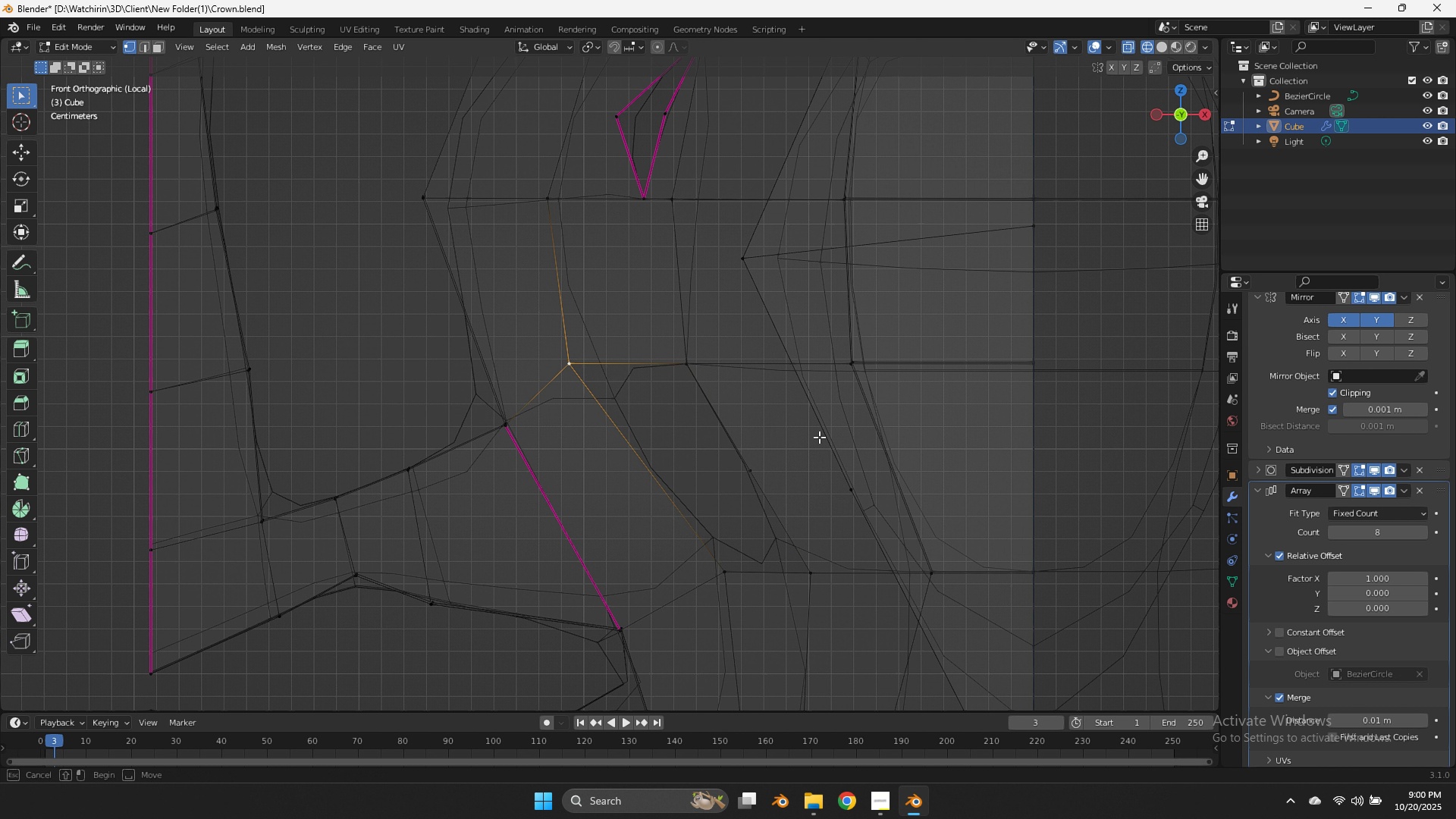 
left_click_drag(start_coordinate=[823, 429], to_coordinate=[736, 487])
 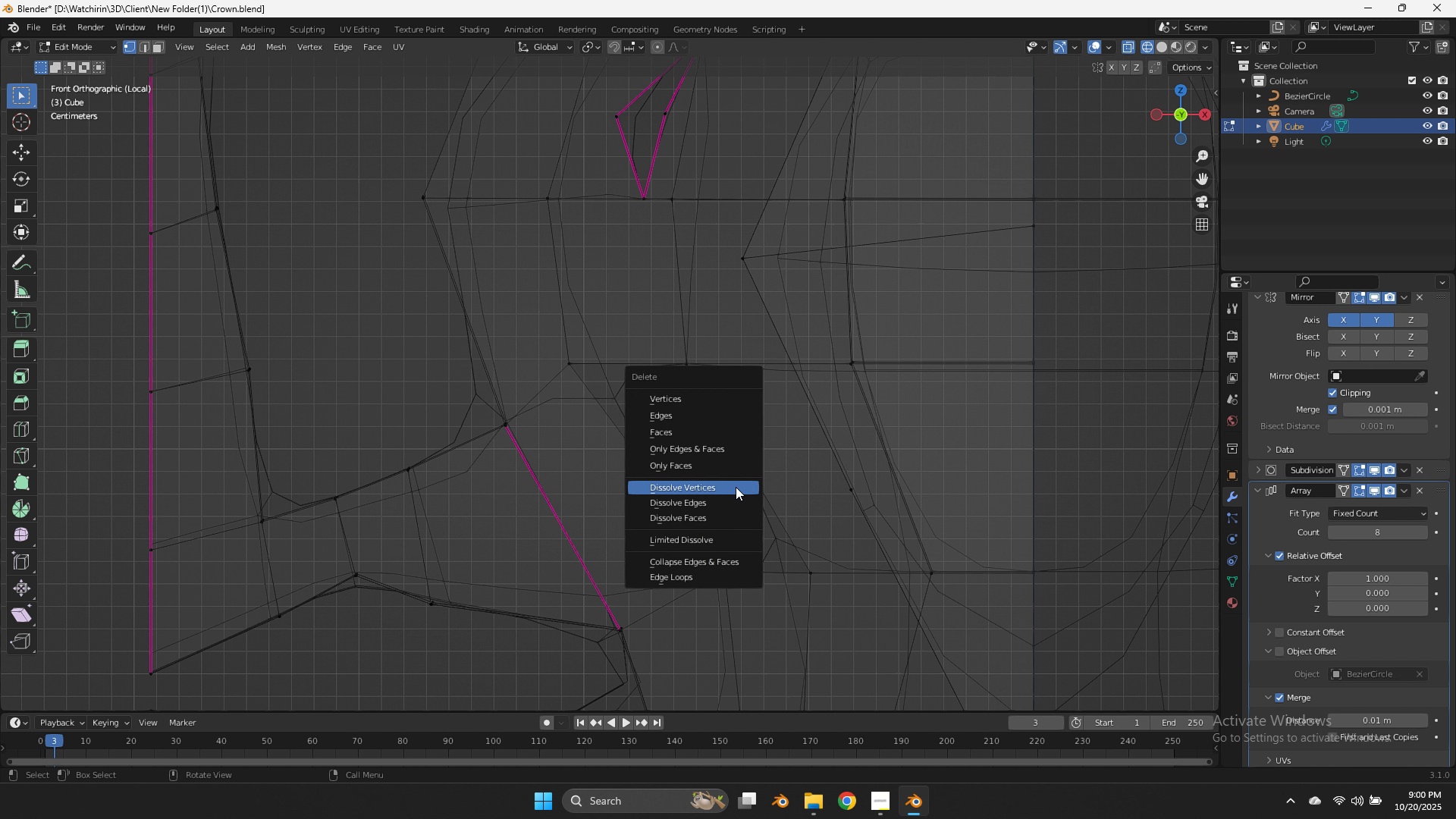 
key(X)
 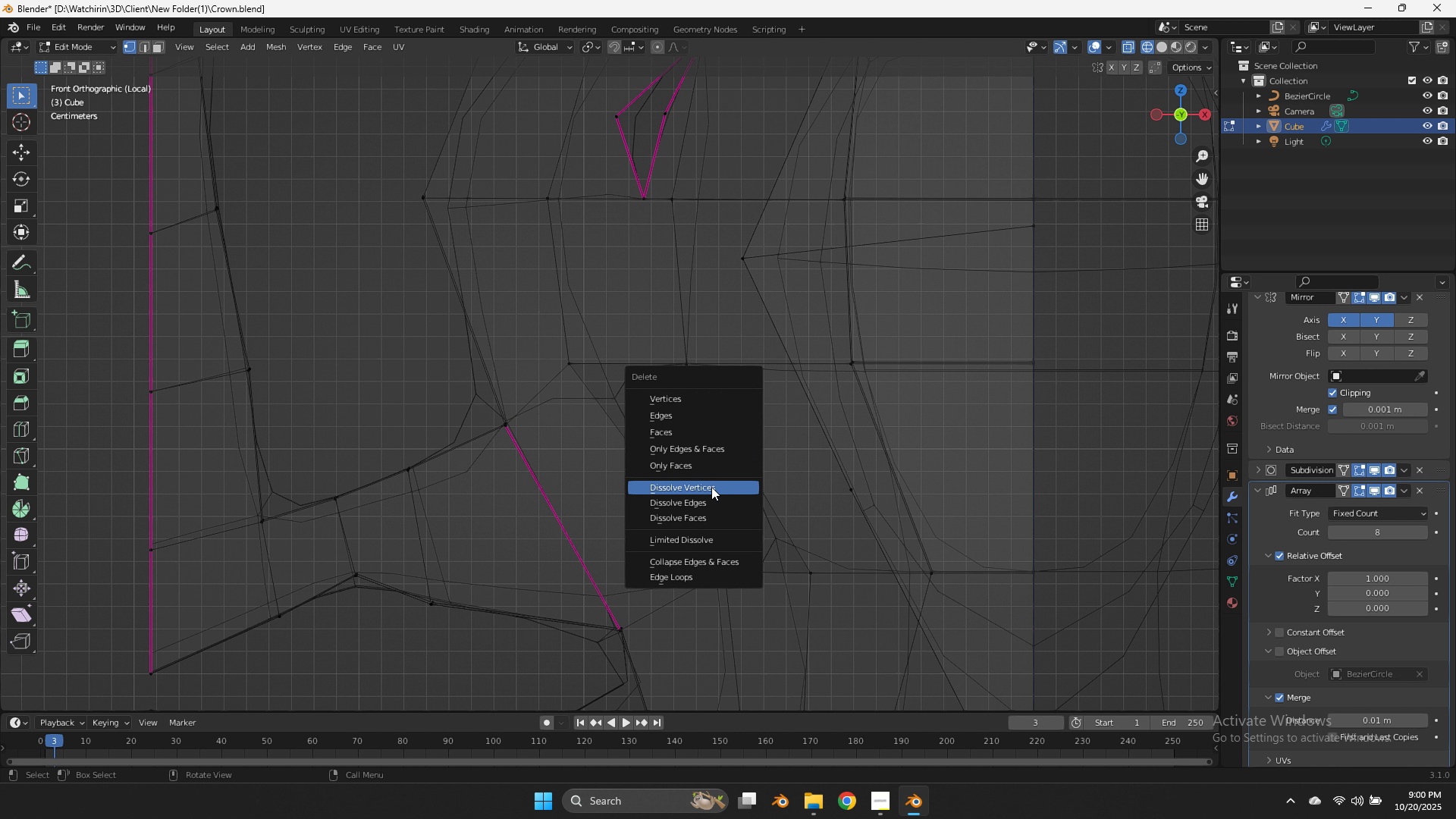 
left_click([709, 485])
 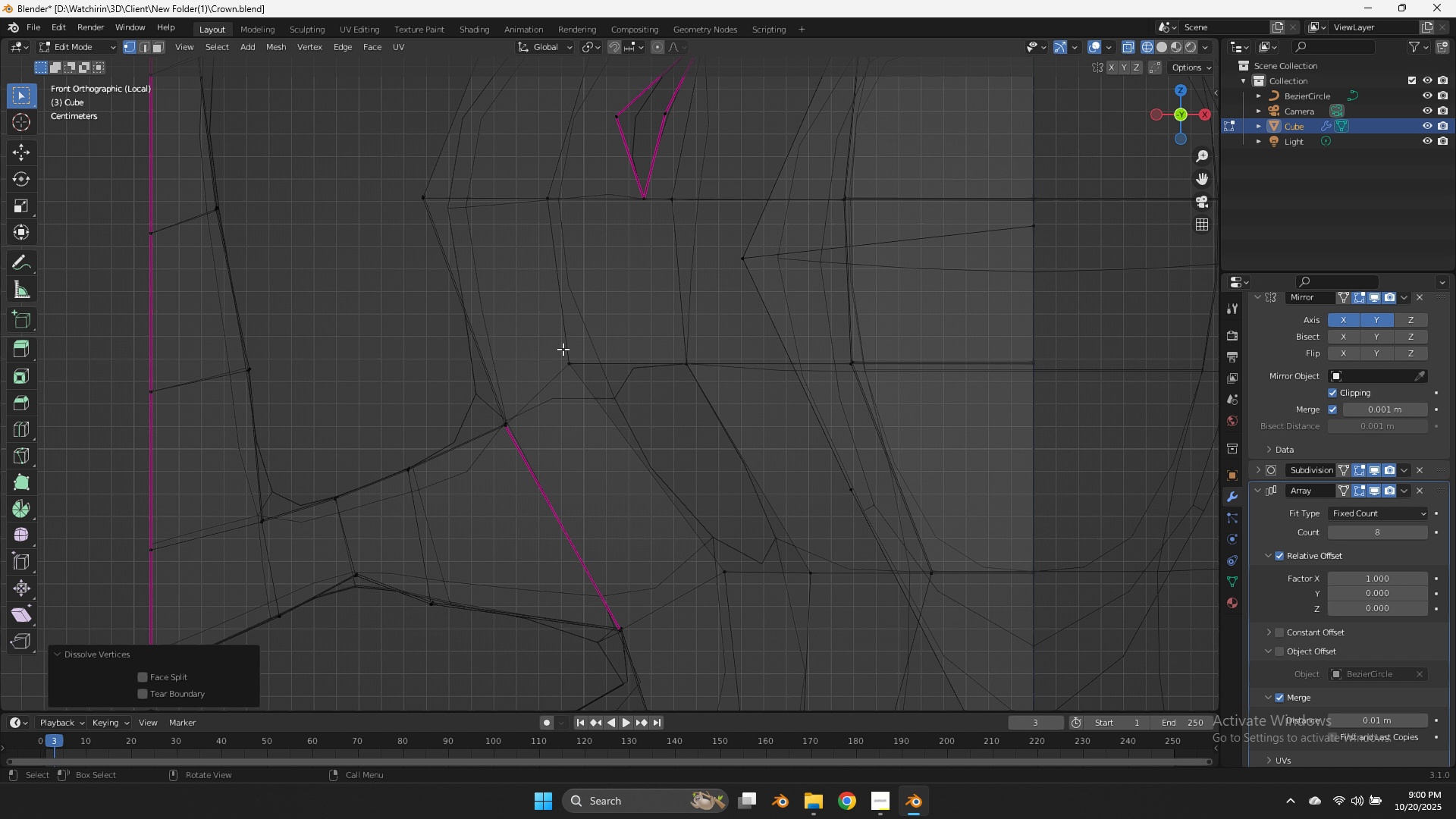 
left_click([561, 350])
 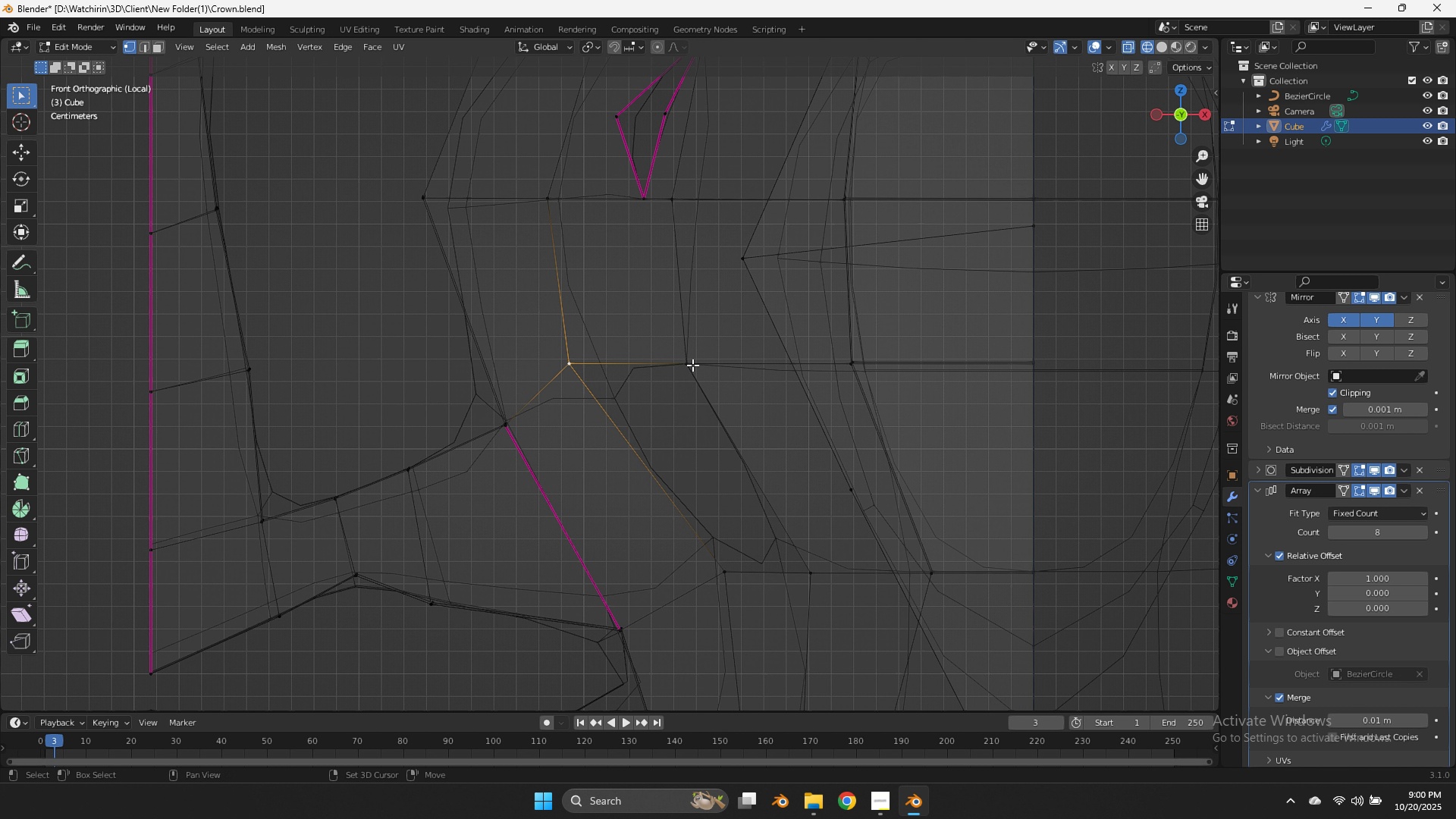 
hold_key(key=ShiftLeft, duration=0.44)
left_click([692, 366])
 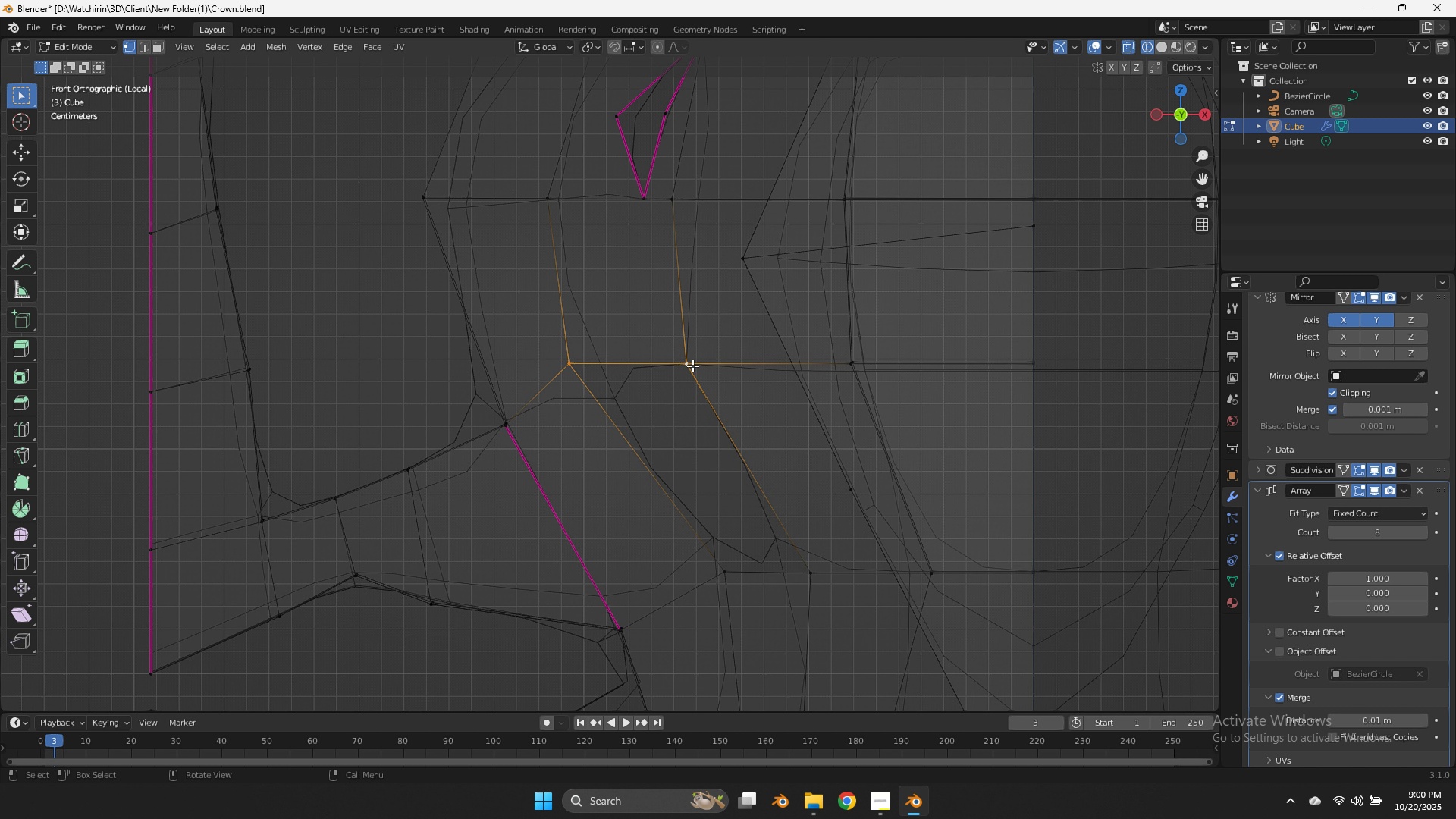 
type(fz)
 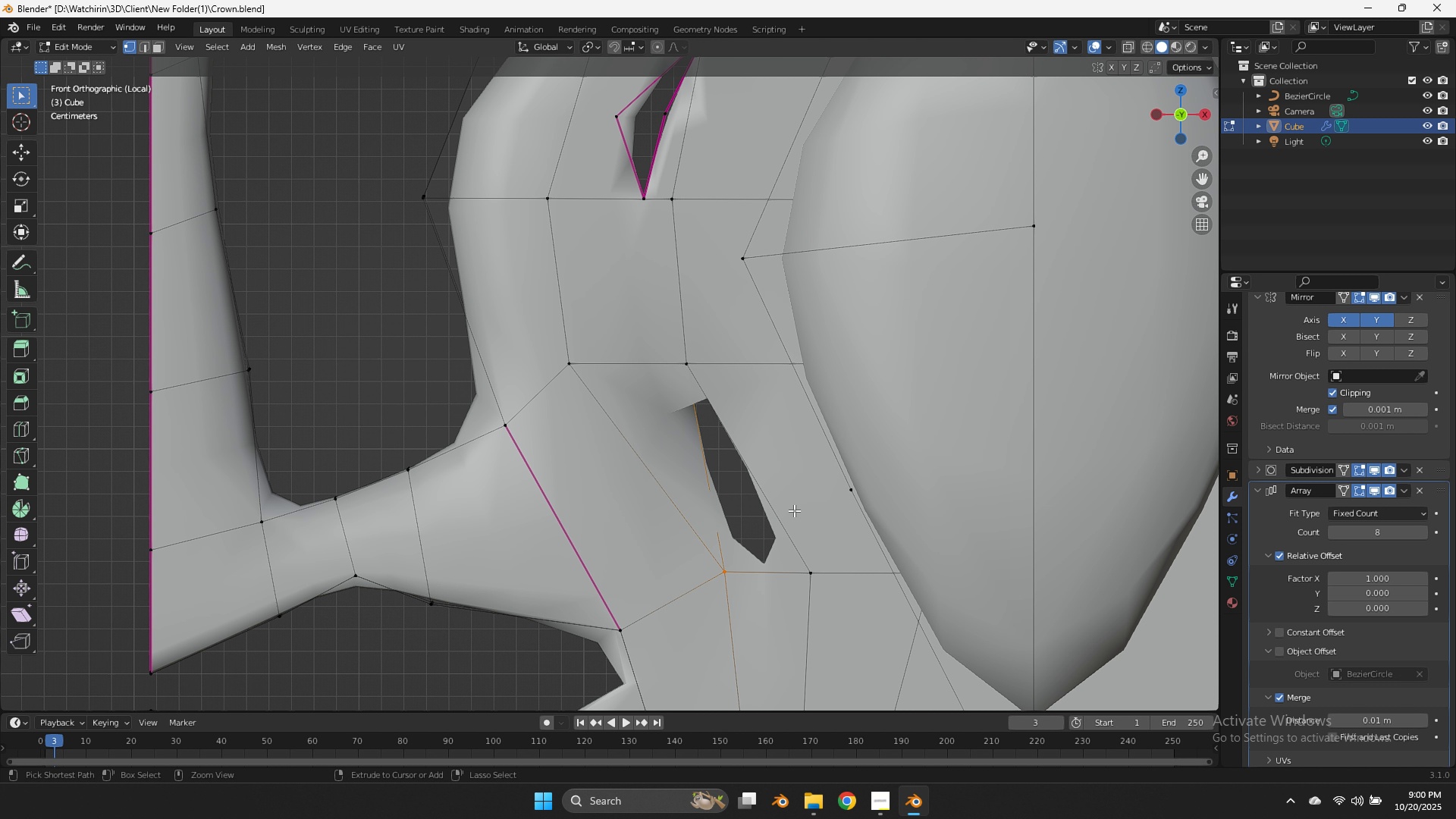 
key(Control+Z)
 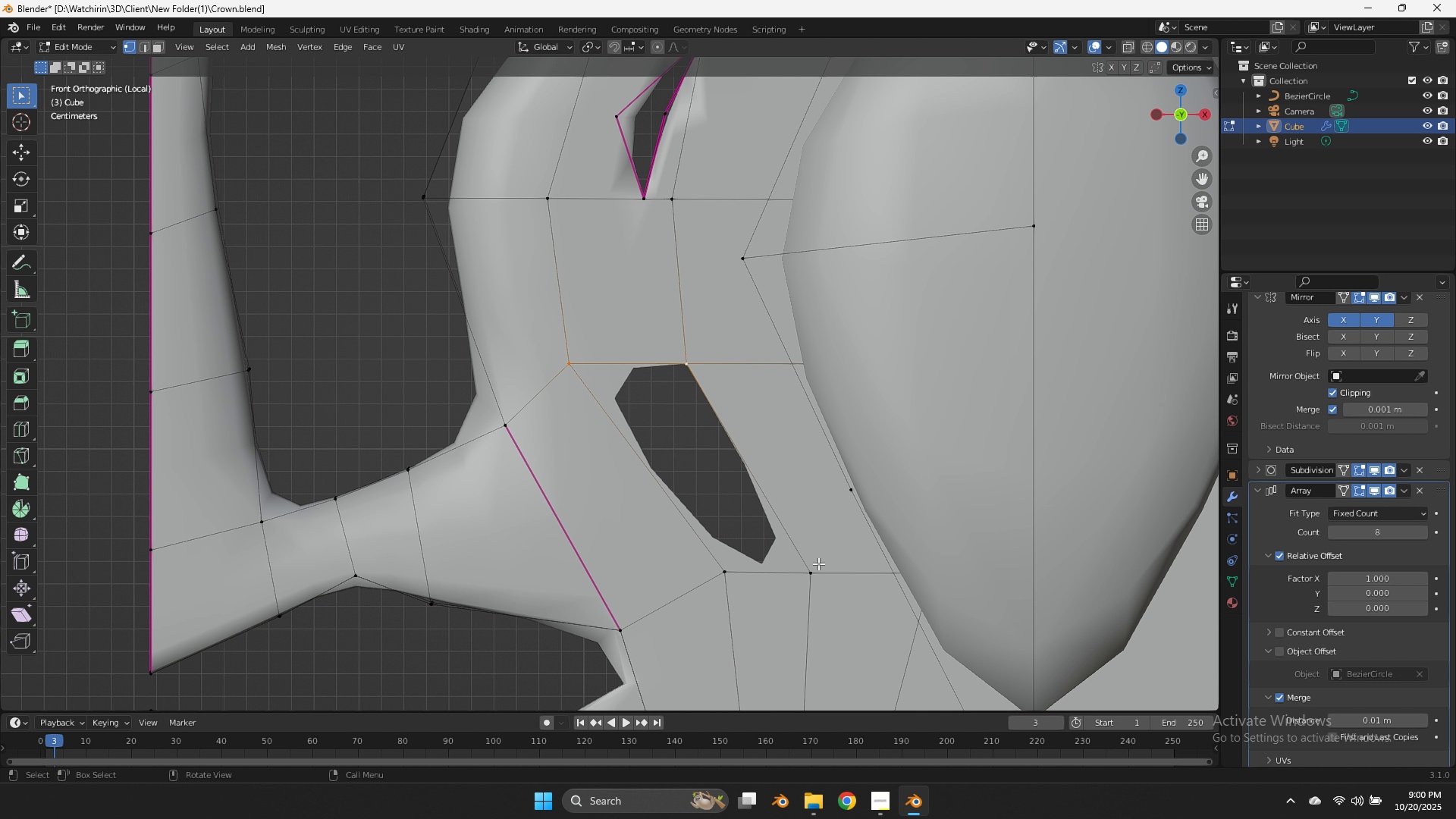 
left_click([819, 563])
 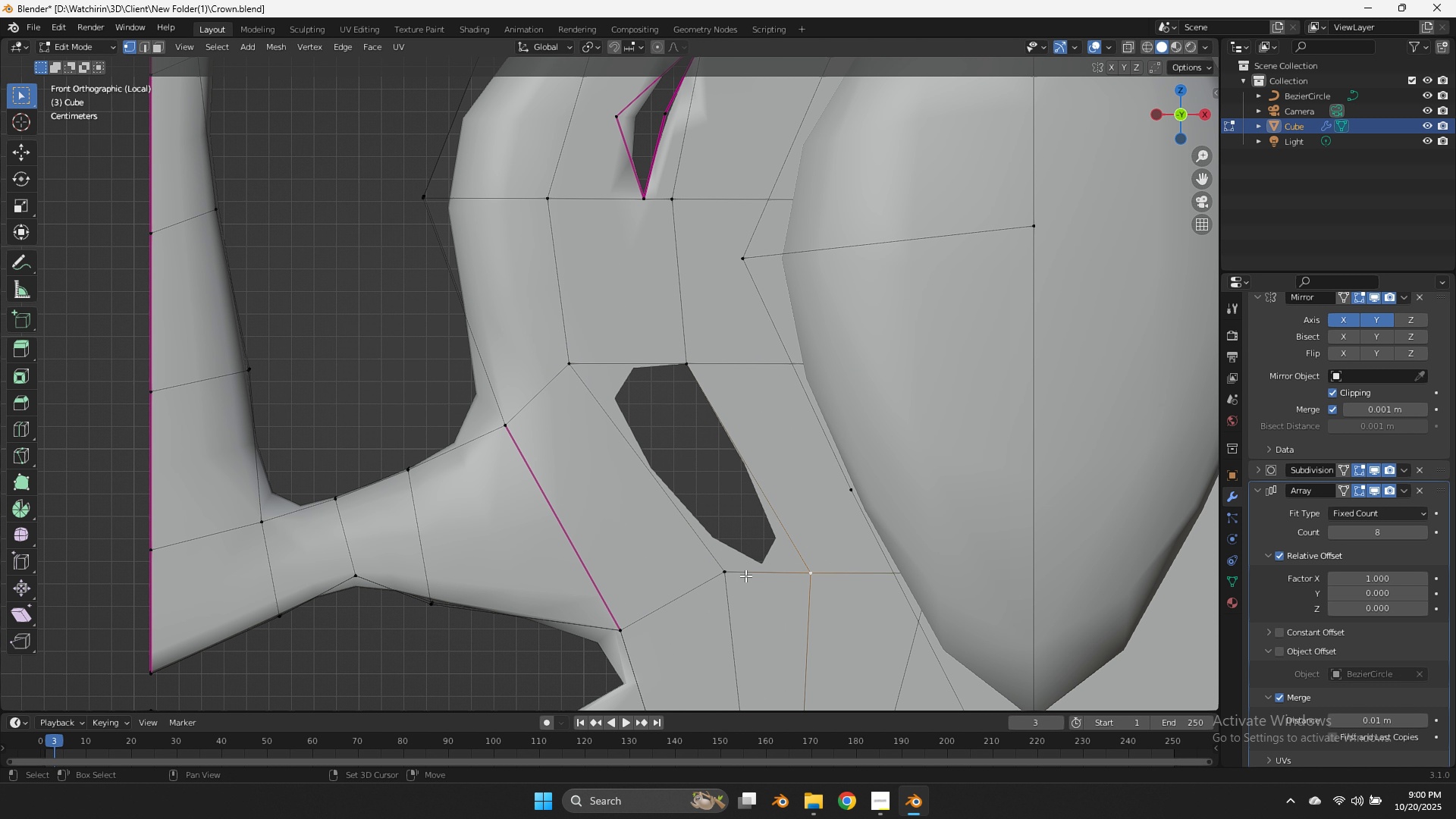 
hold_key(key=ShiftLeft, duration=2.03)
double_click([730, 579])
 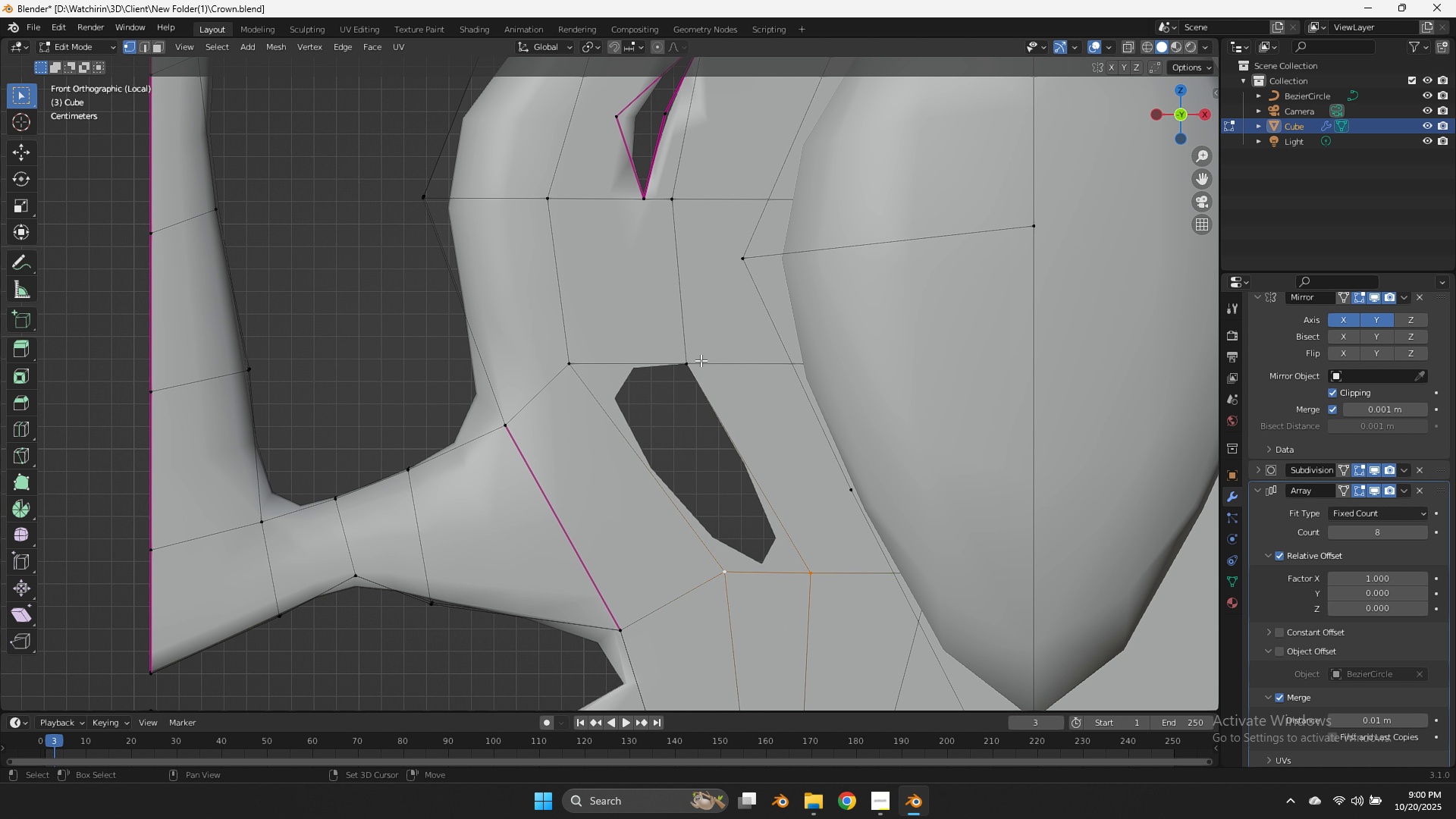 
left_click([701, 360])
 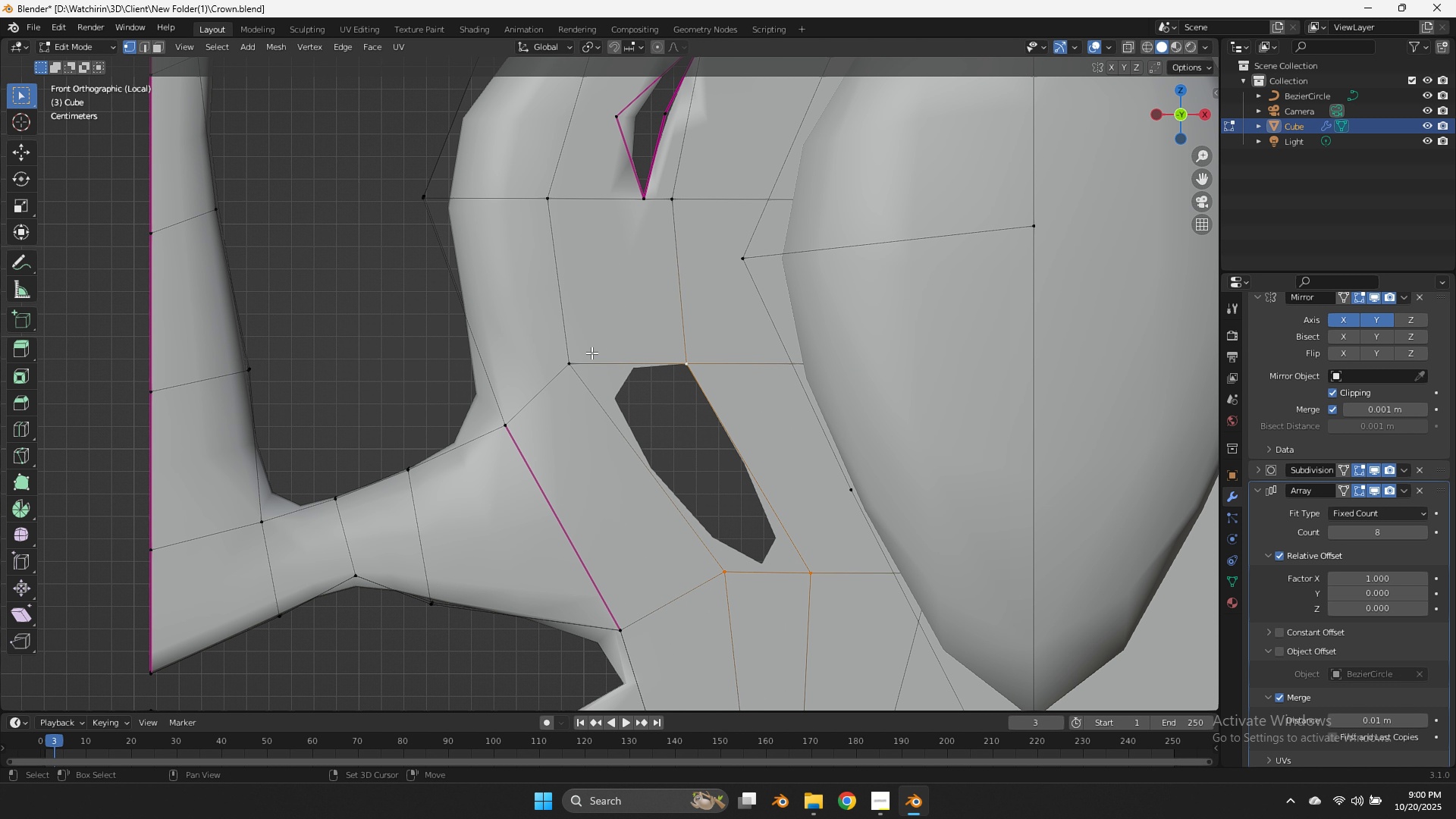 
left_click([592, 353])
 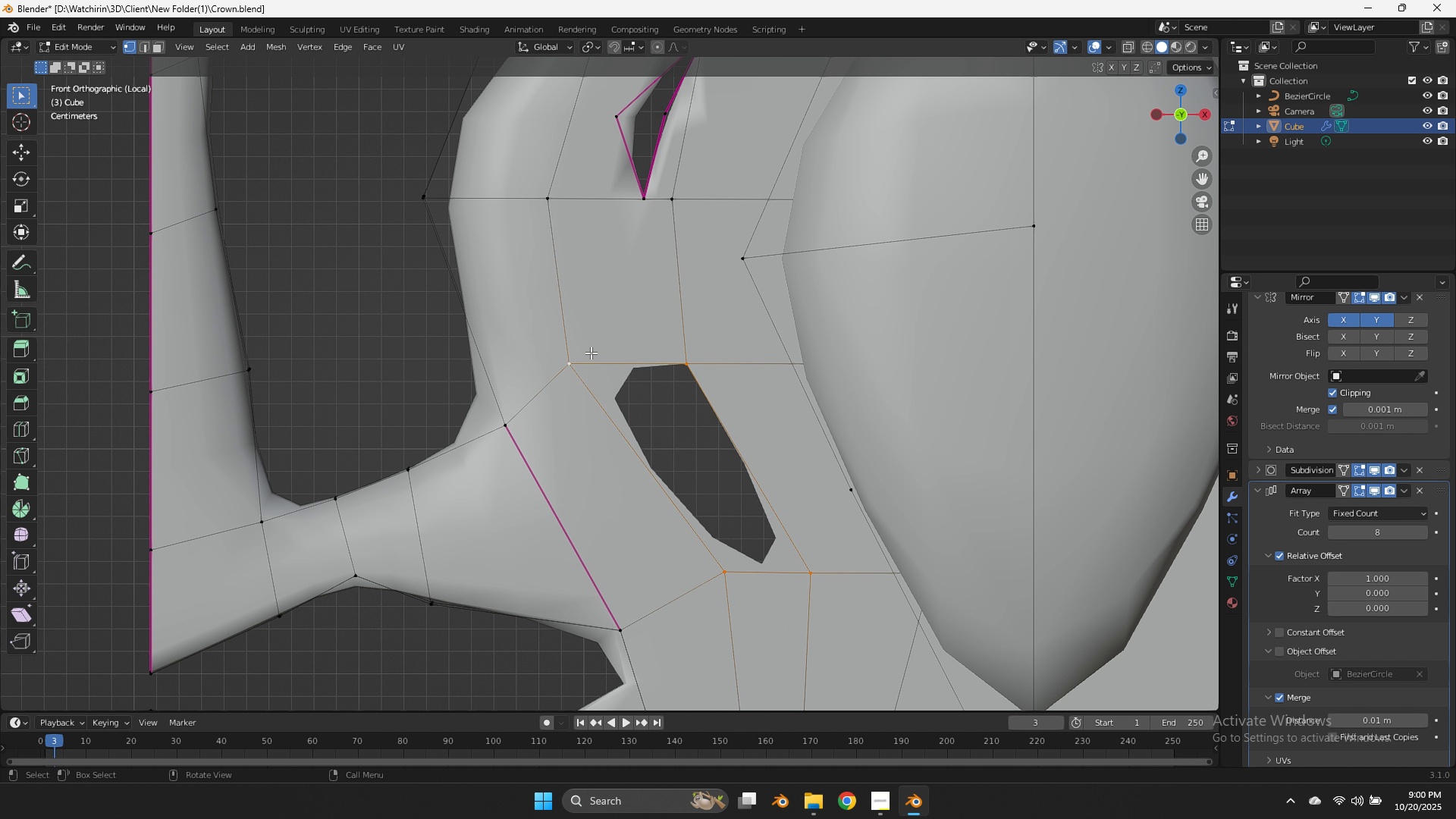 
key(F)
 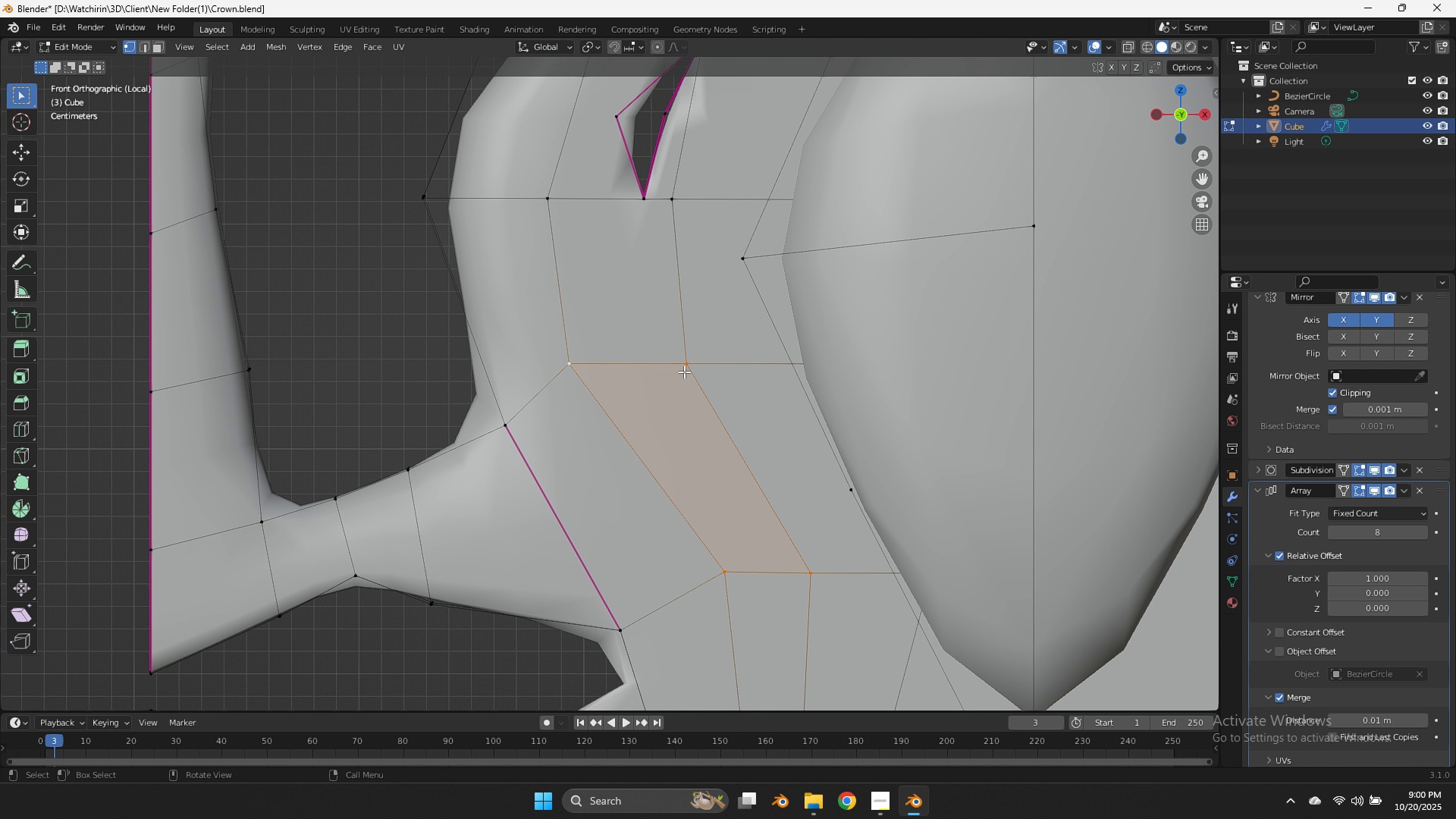 
key(Tab)
 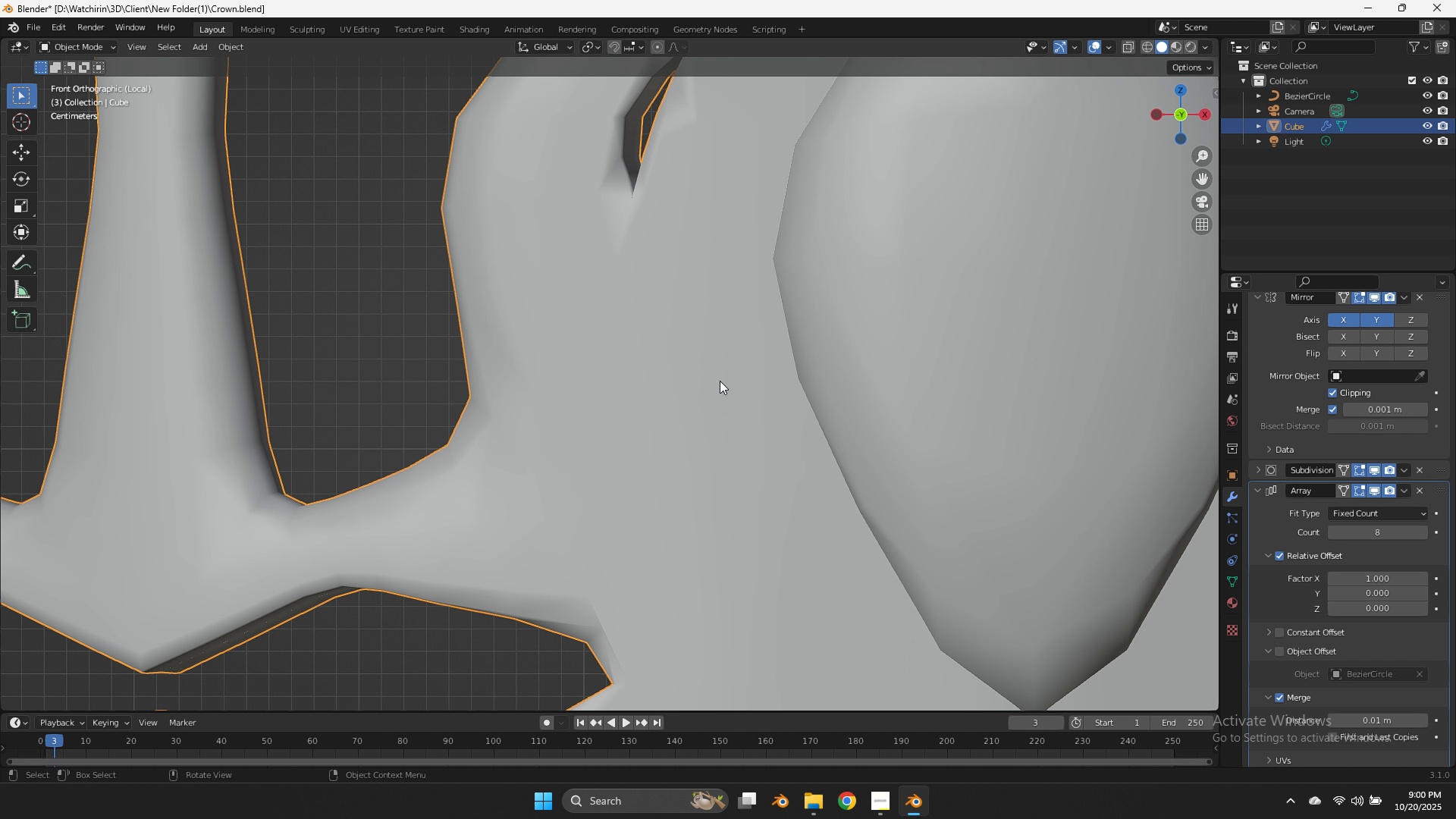 
scroll: coordinate [720, 381], scroll_direction: down, amount: 10.0
 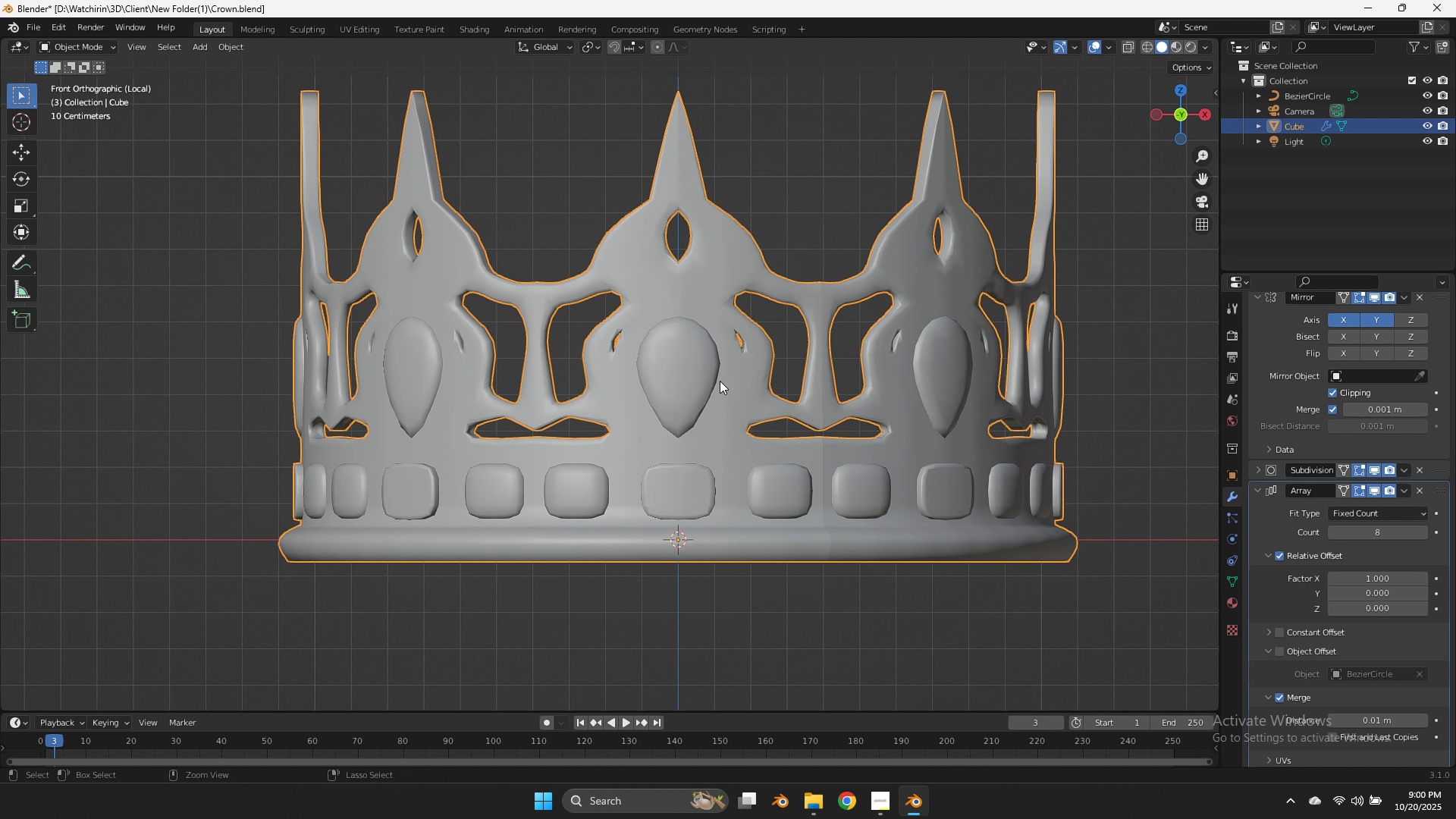 
key(Control+A)
 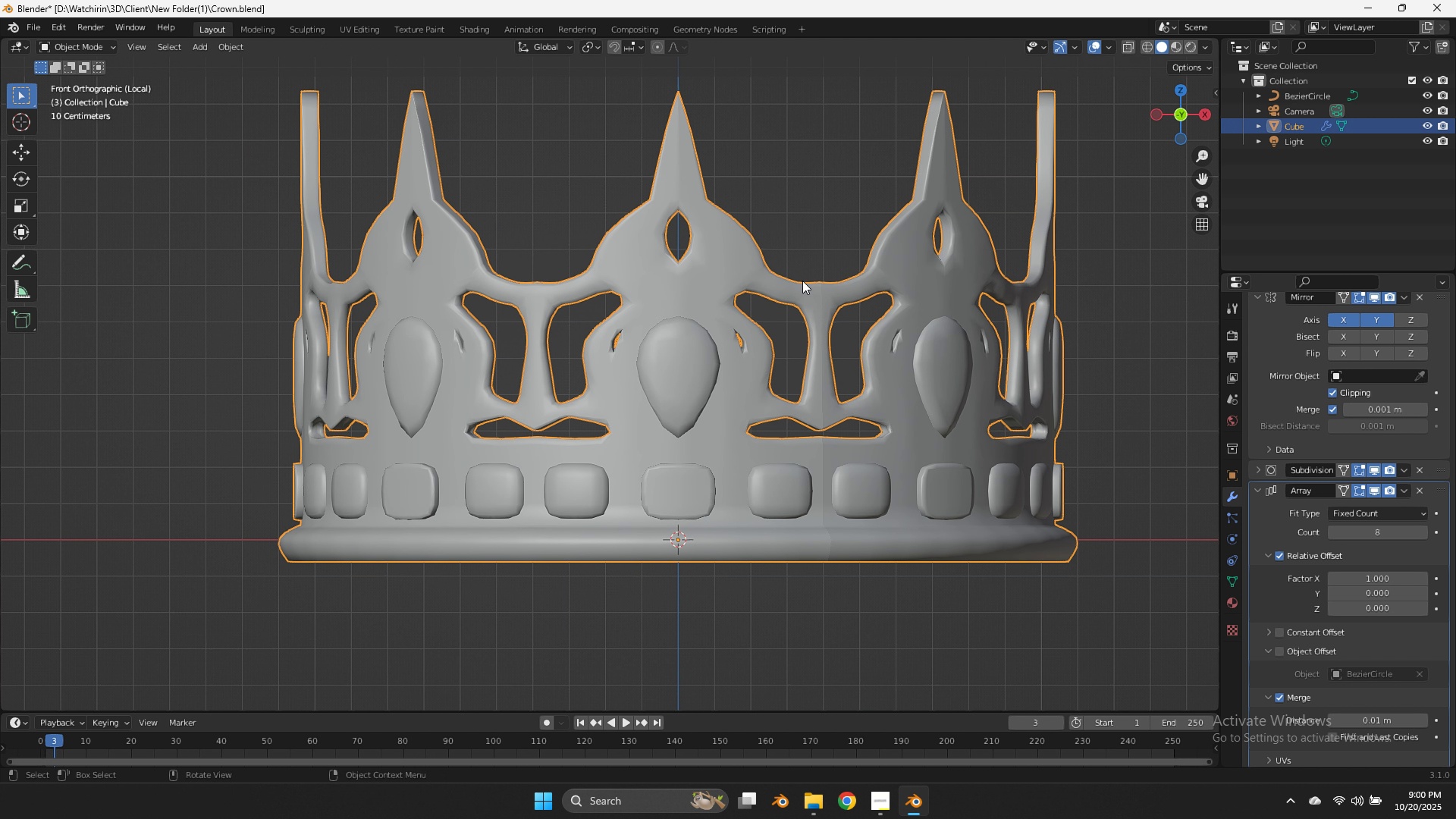 
key(Control+S)
 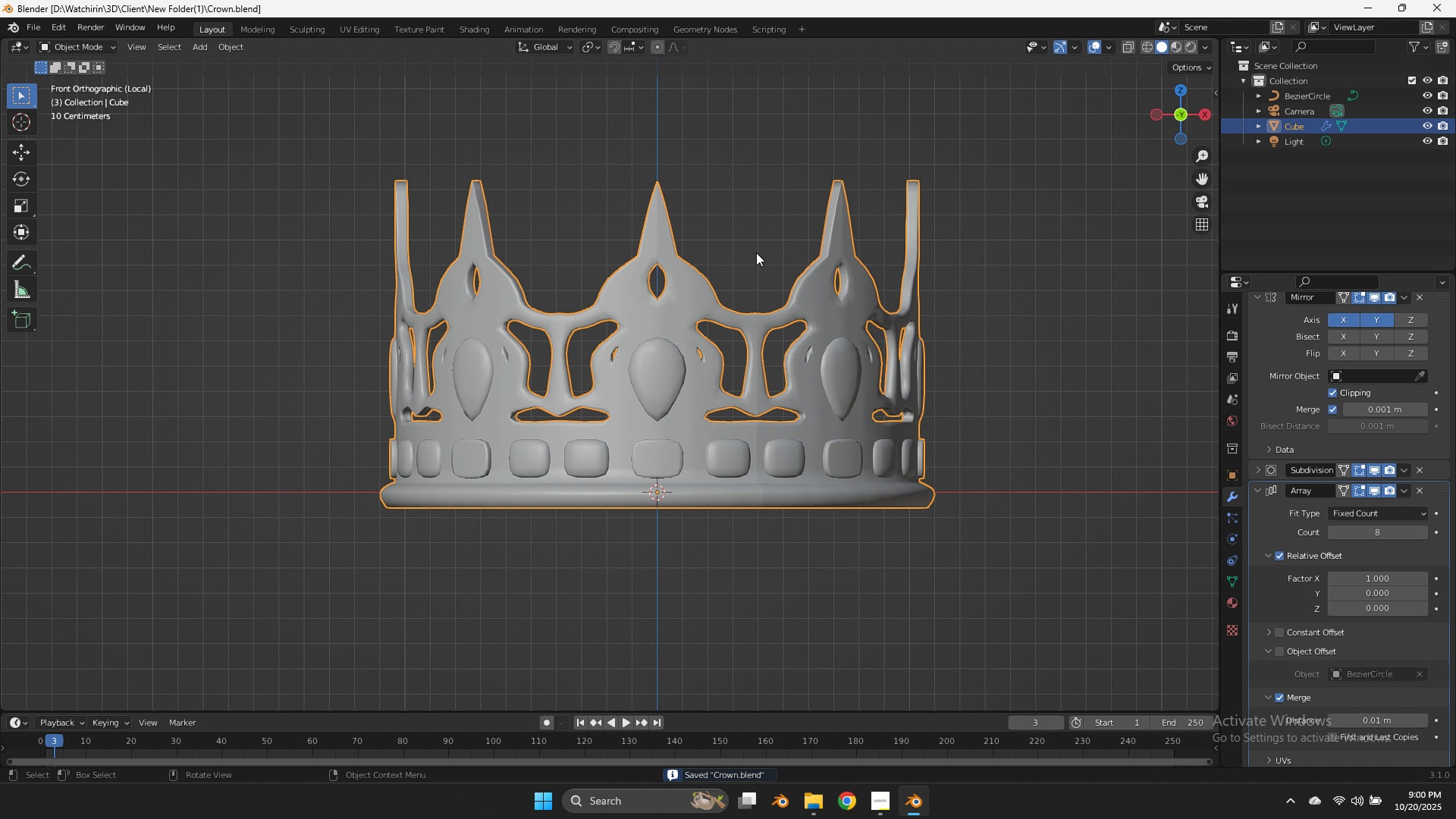 
scroll: coordinate [1046, 173], scroll_direction: up, amount: 7.0
 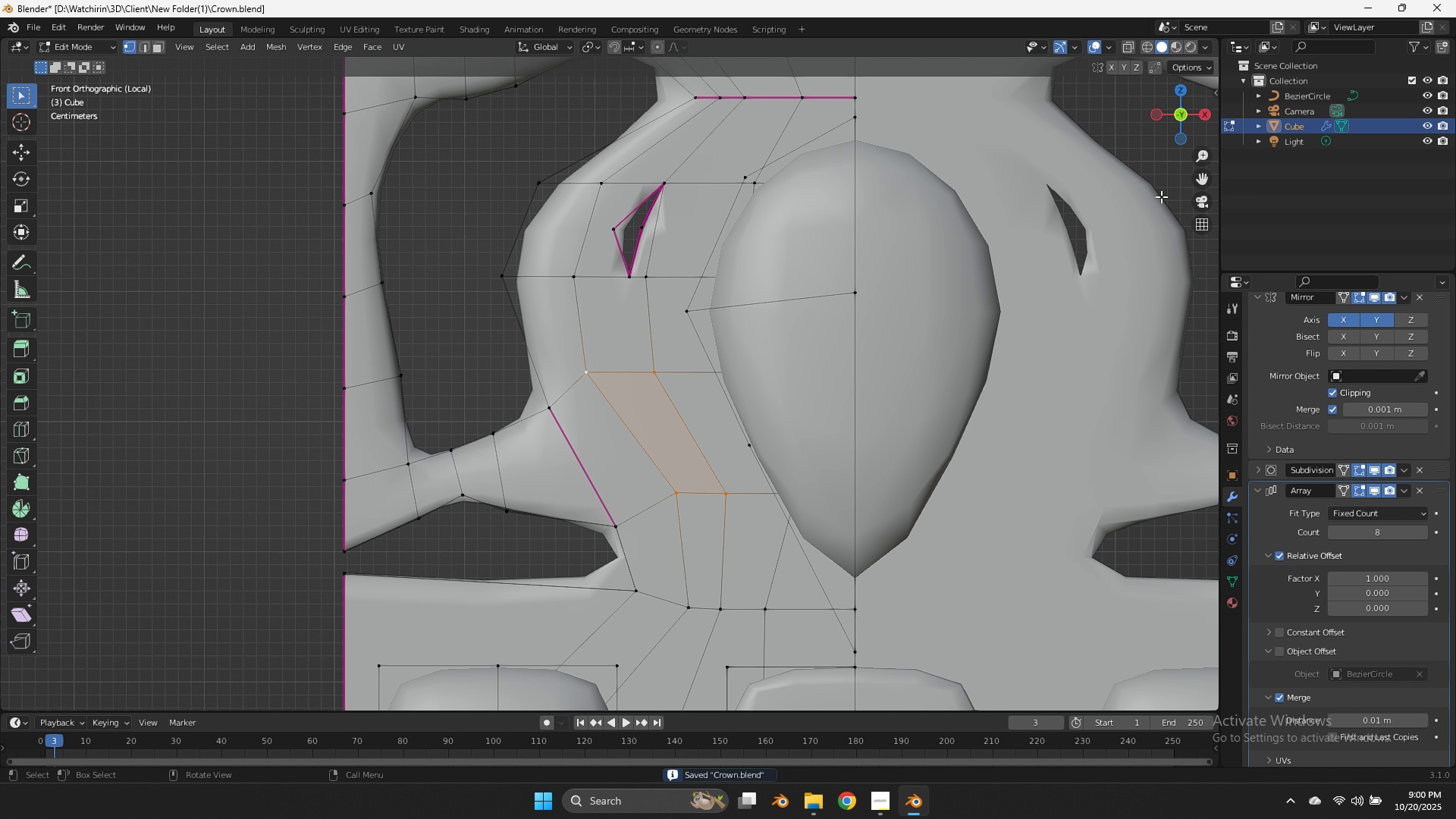 
key(Tab)
 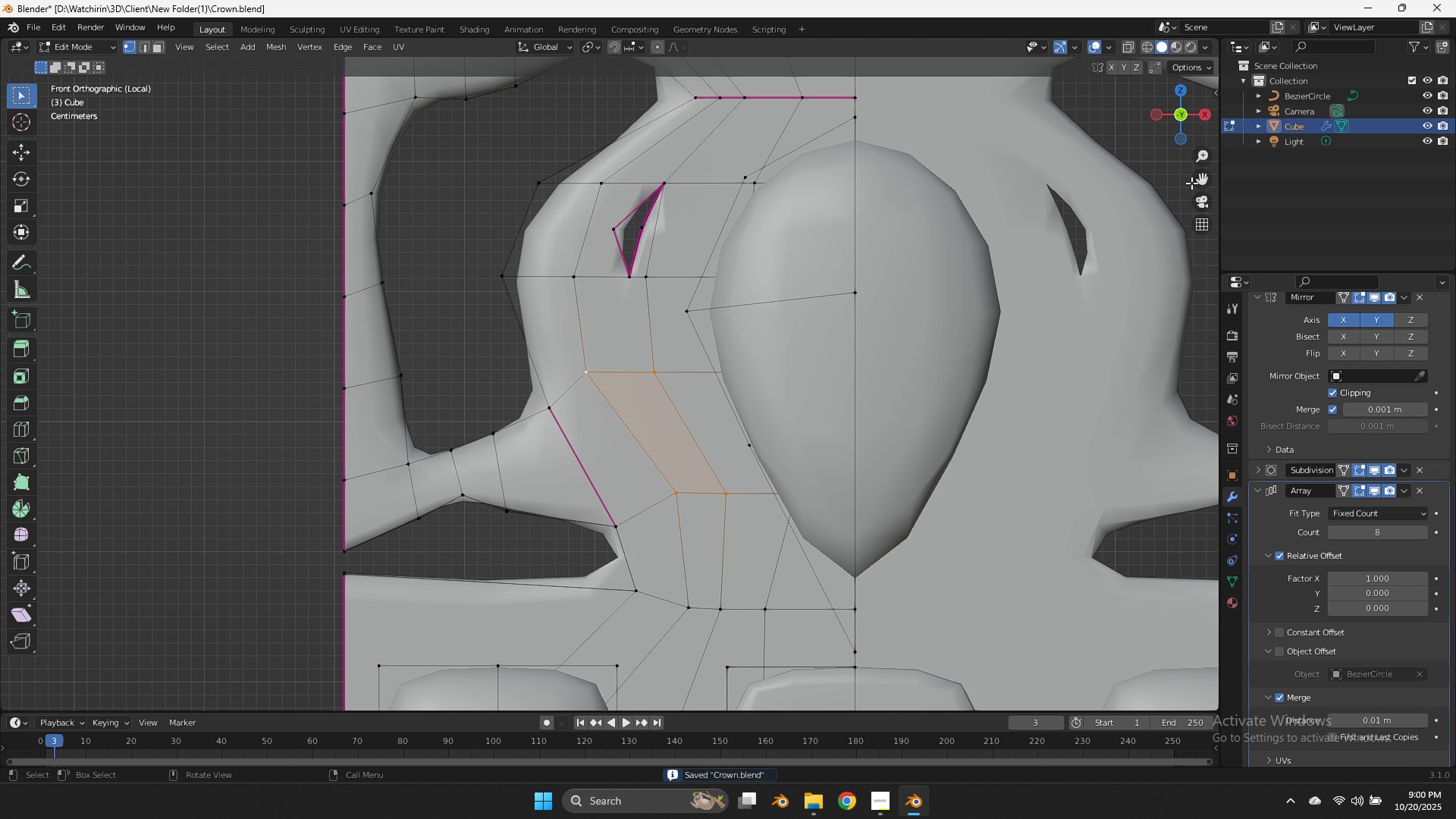 
left_click_drag(start_coordinate=[1200, 183], to_coordinate=[1095, 567])
 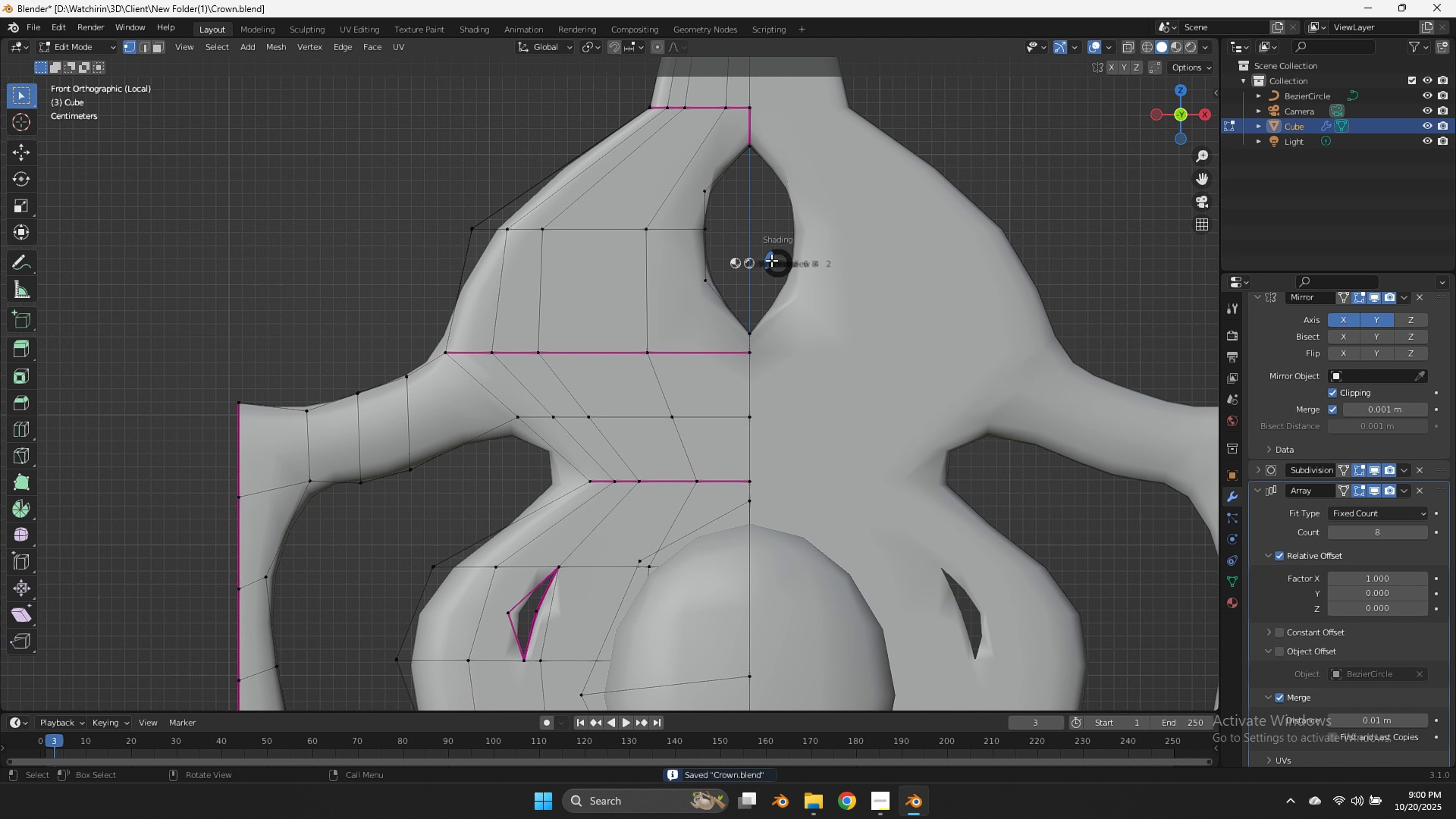 
key(Z)
 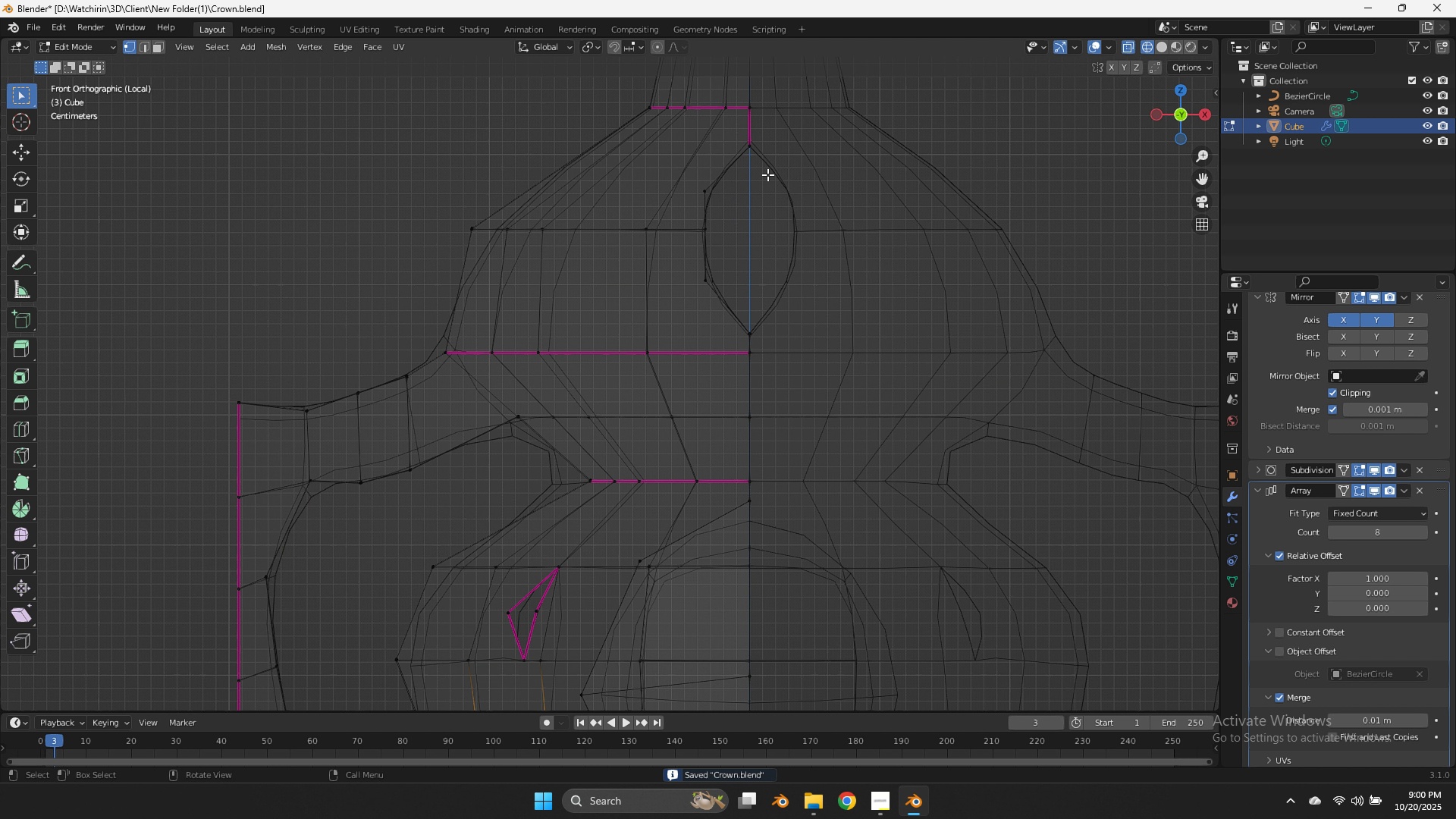 
left_click_drag(start_coordinate=[767, 195], to_coordinate=[689, 325])
 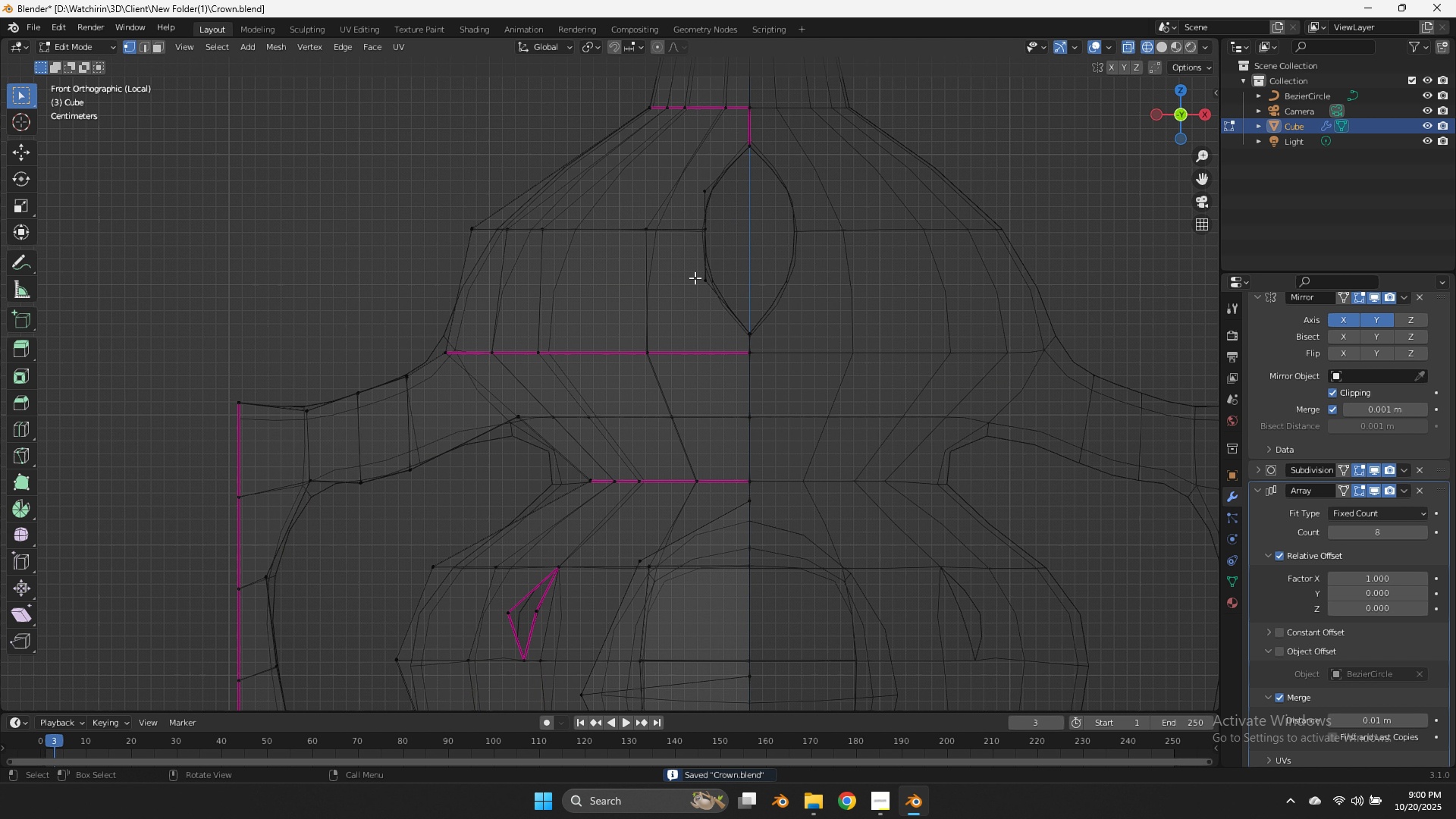 
left_click([688, 325])
 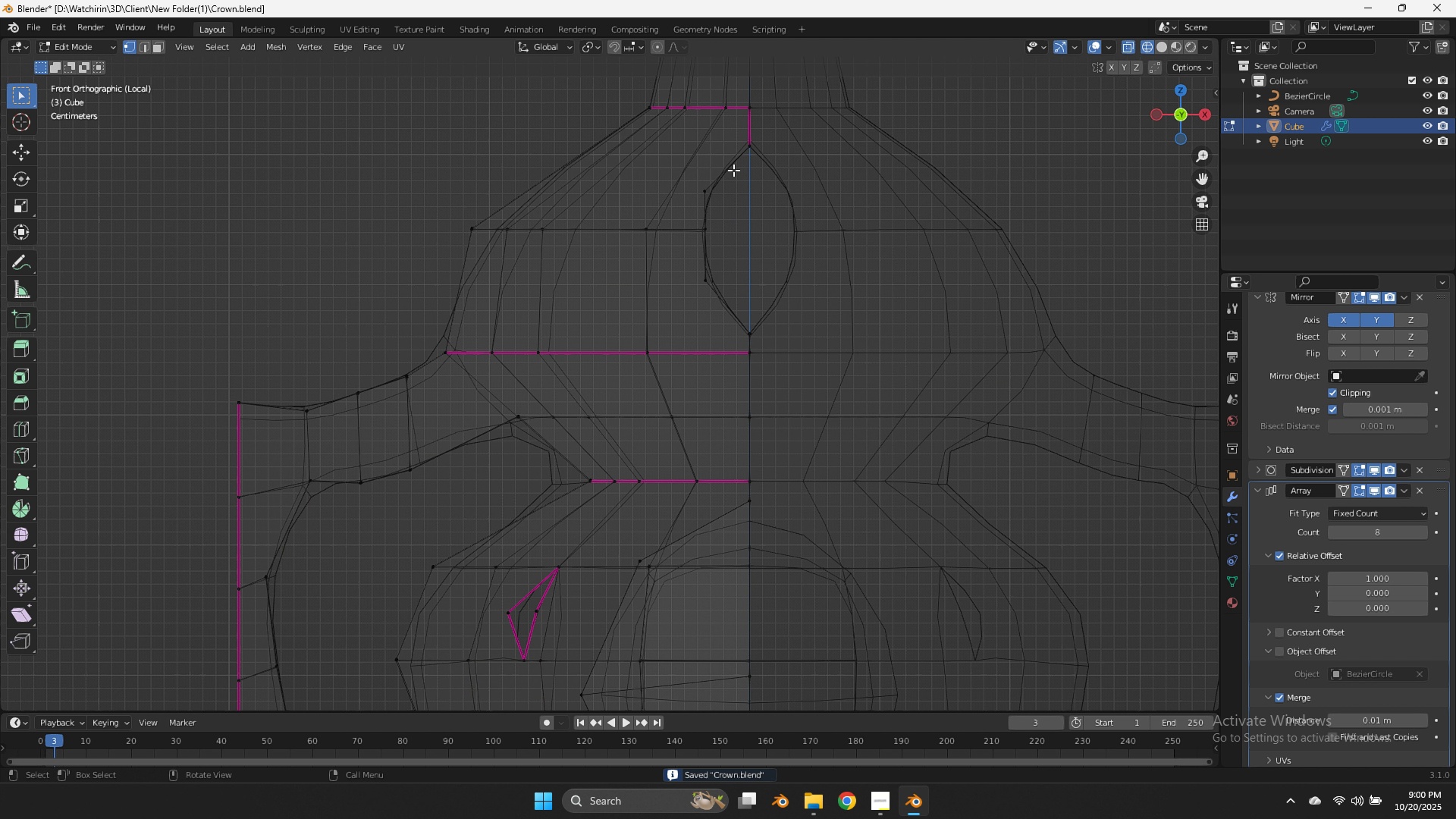 
hold_key(key=ShiftLeft, duration=2.13)
left_click_drag(start_coordinate=[737, 165], to_coordinate=[678, 284])
 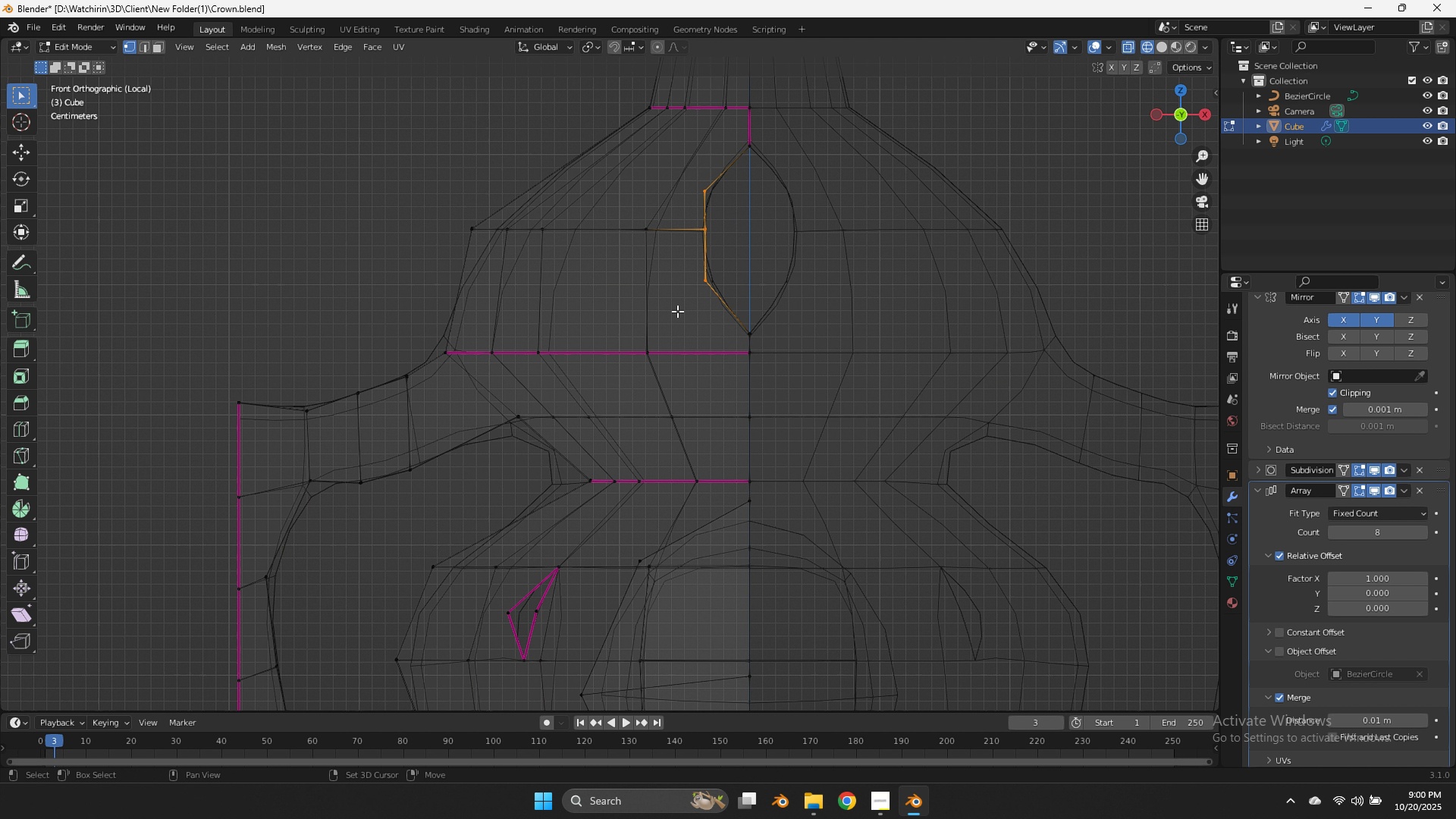 
left_click_drag(start_coordinate=[676, 306], to_coordinate=[676, 310])
 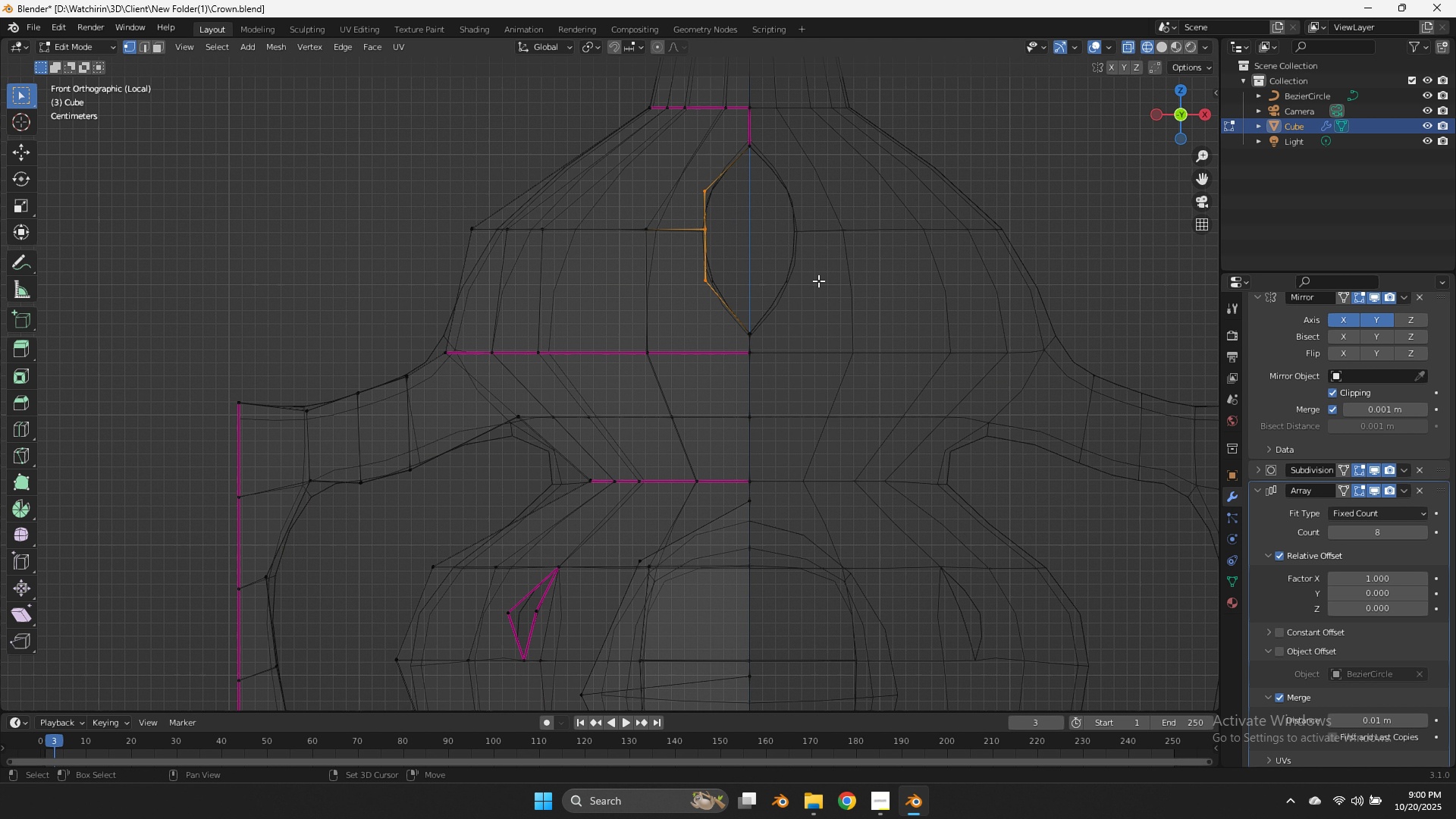 
left_click_drag(start_coordinate=[823, 273], to_coordinate=[739, 340])
 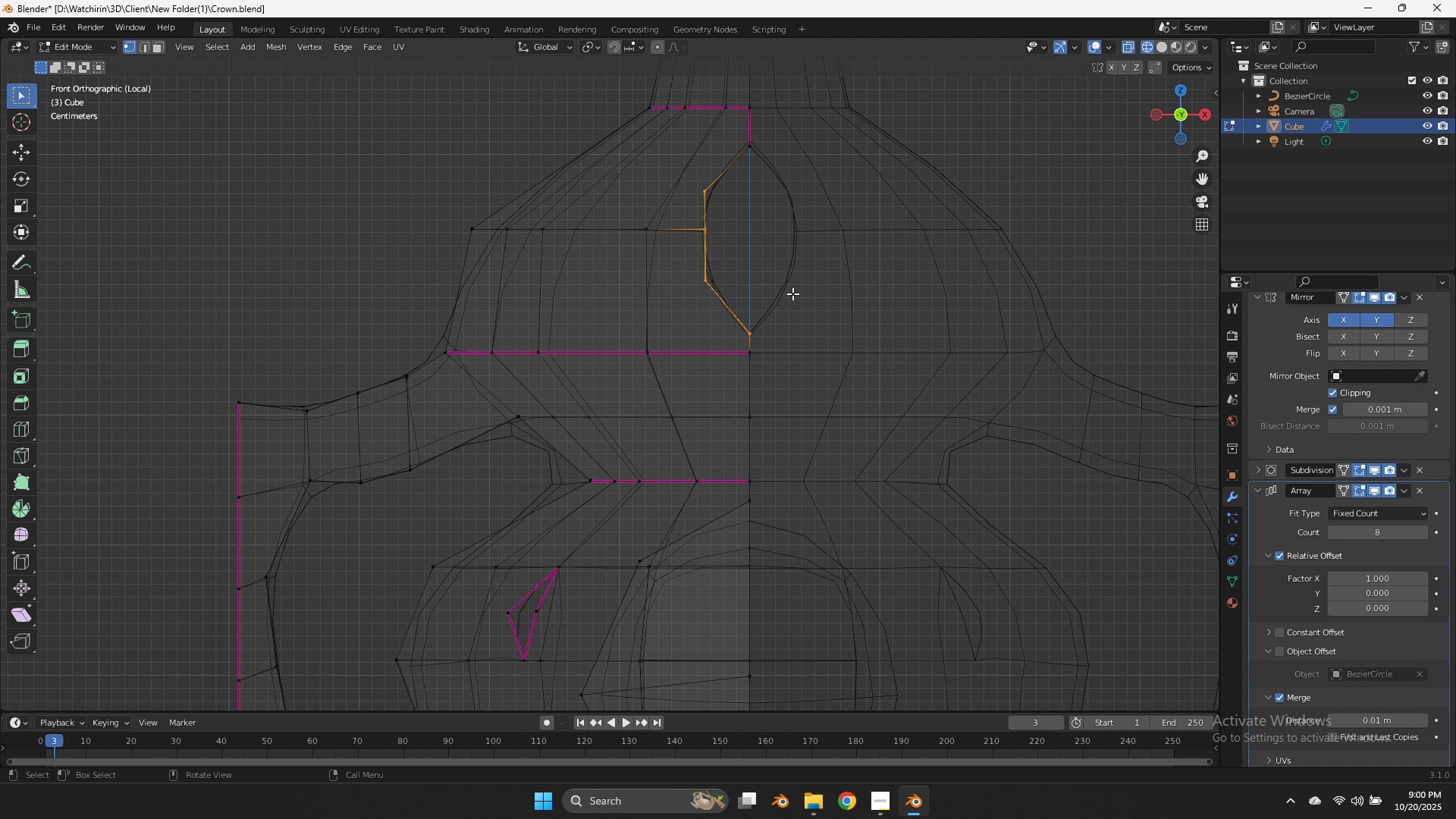 
type(gz)
 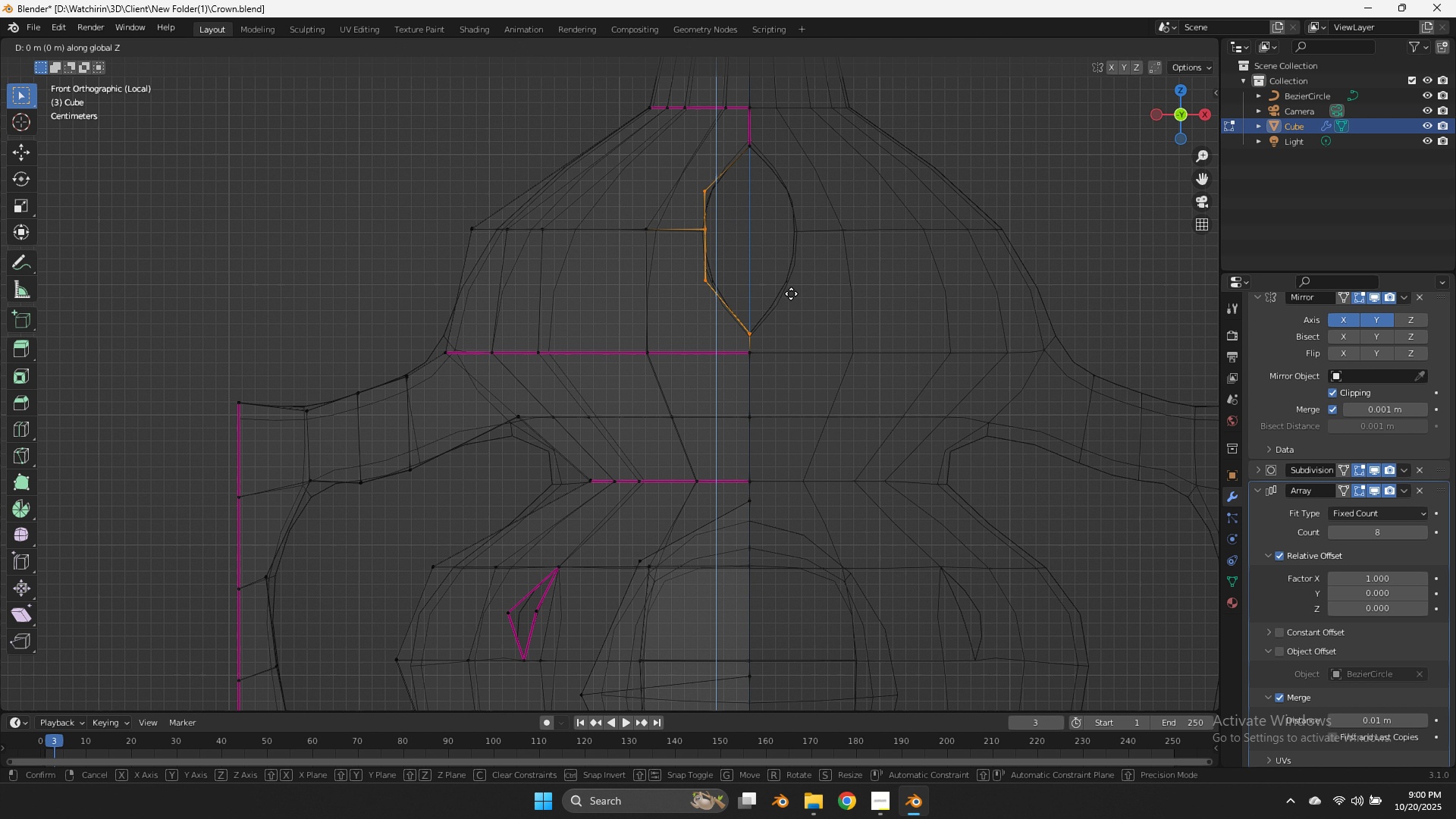 
hold_key(key=ShiftLeft, duration=1.58)
 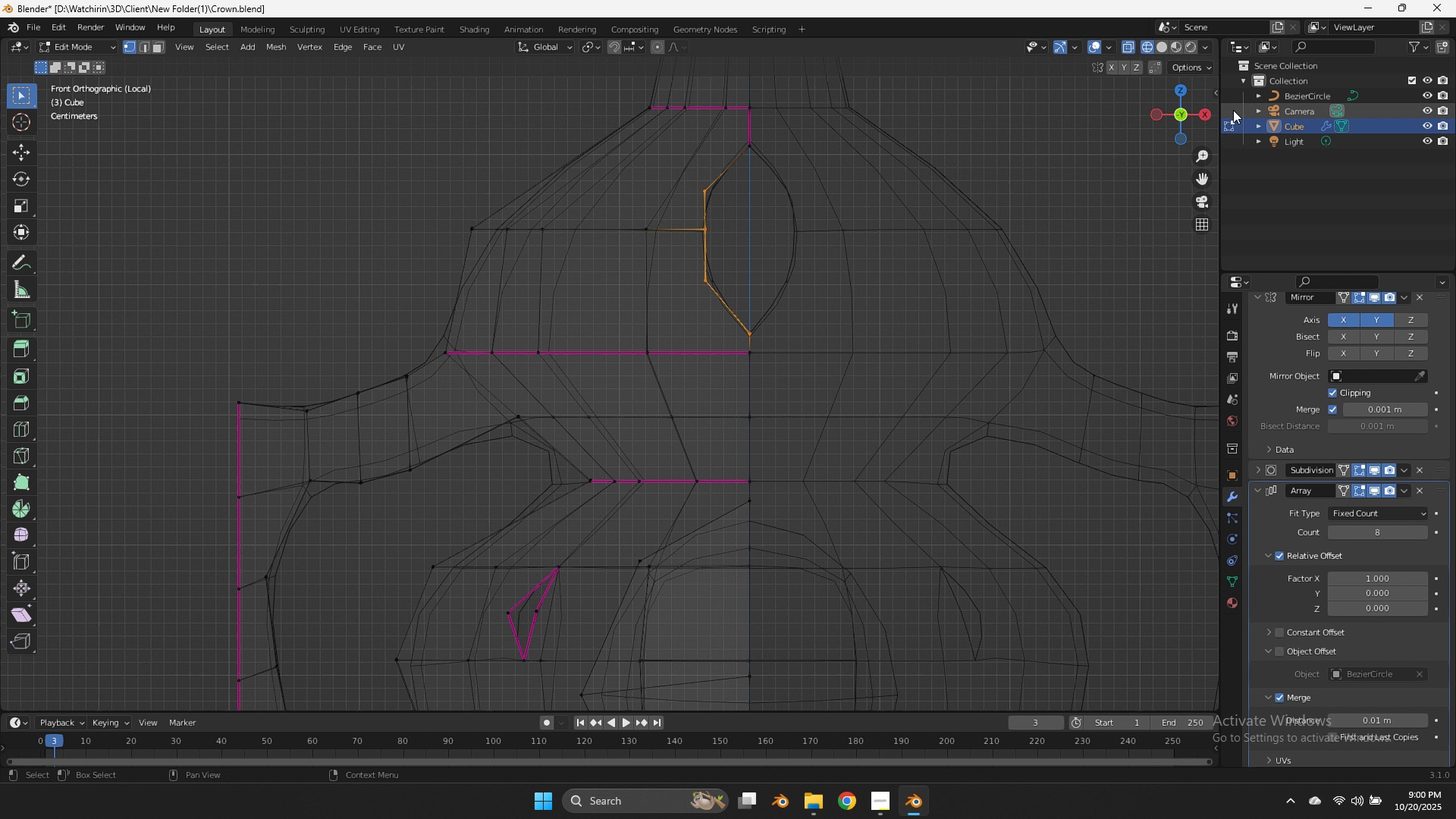 
left_click_drag(start_coordinate=[1174, 105], to_coordinate=[1143, 163])
 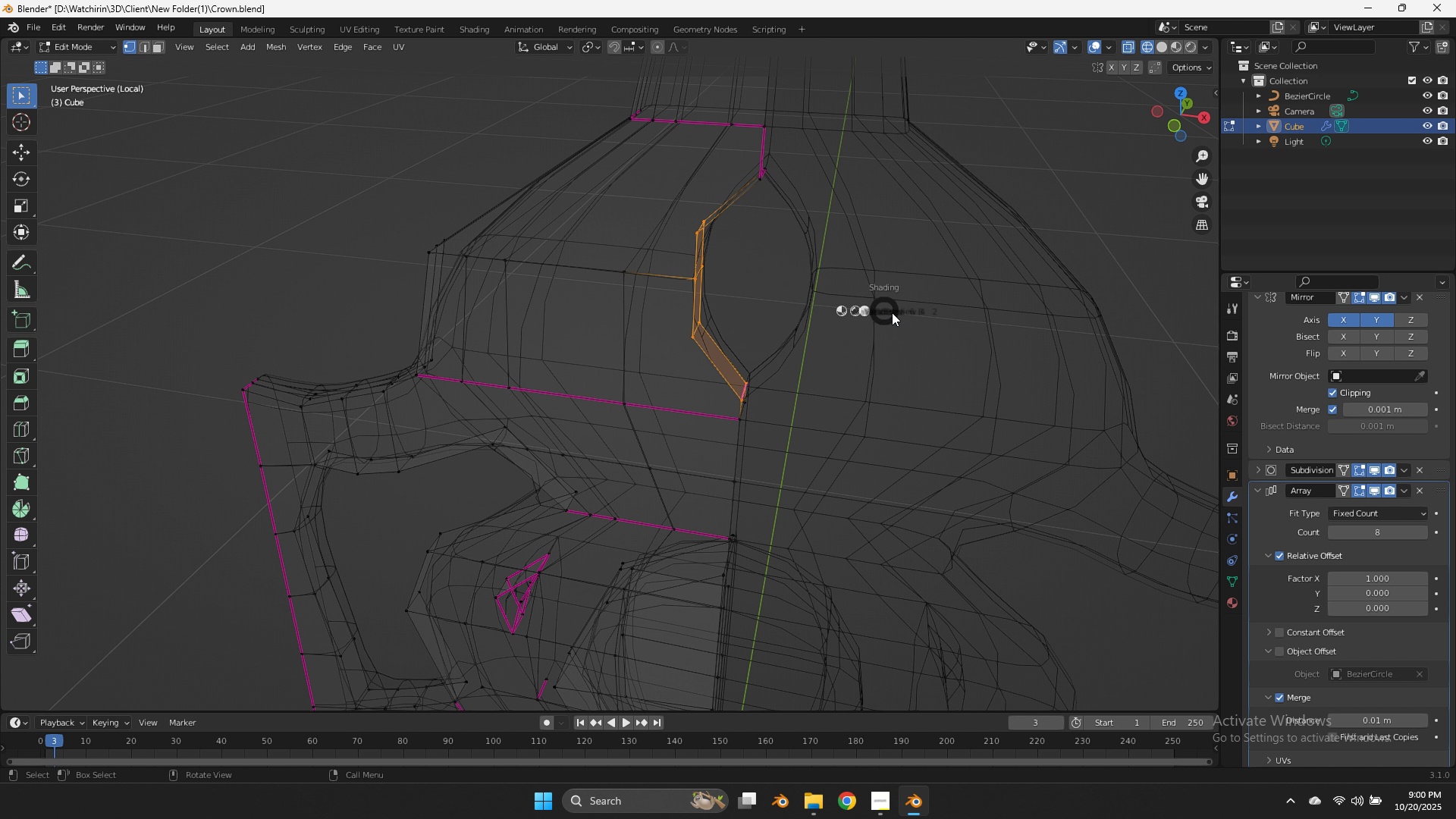 
type(zz)
 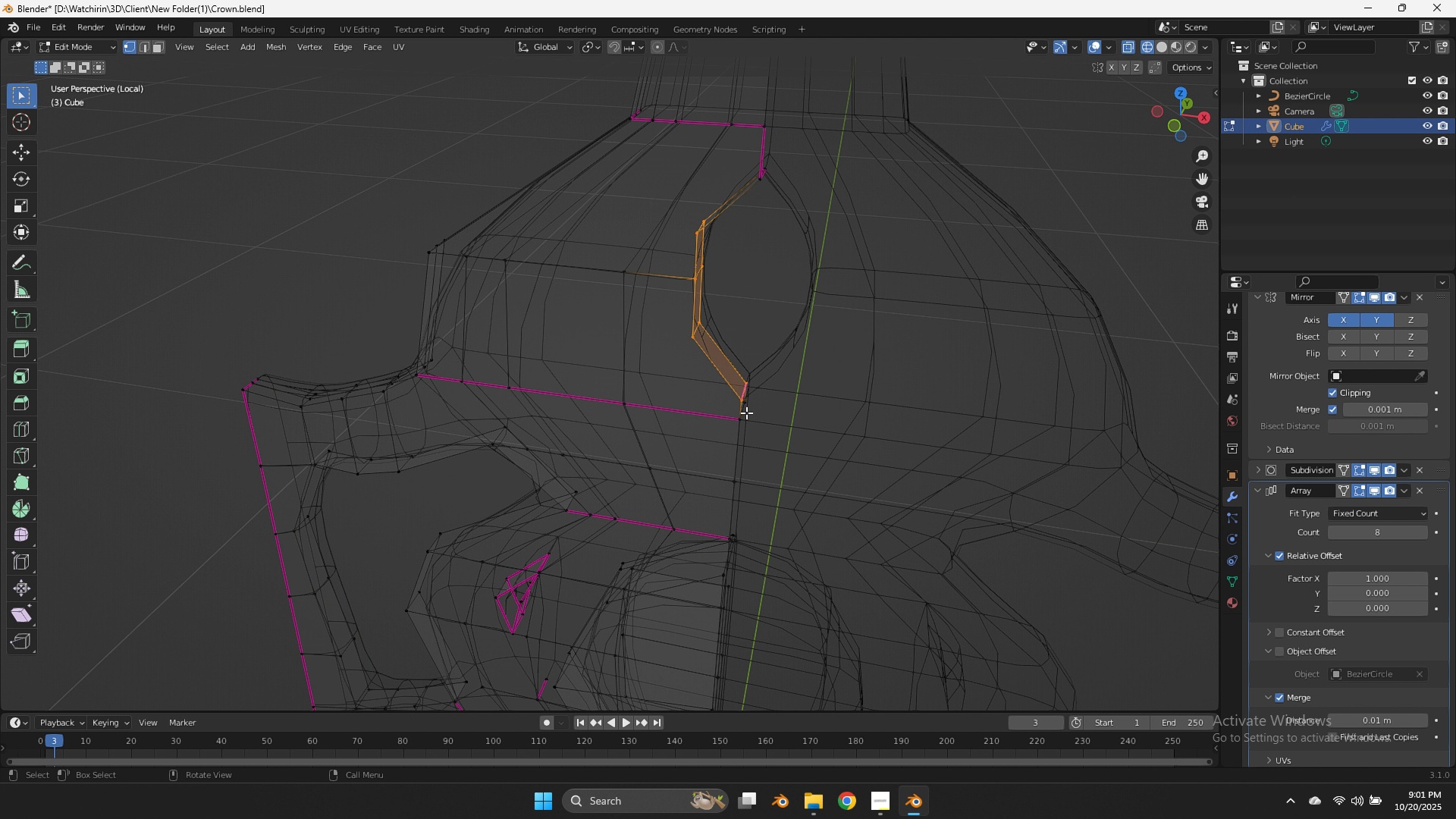 
left_click([746, 413])
 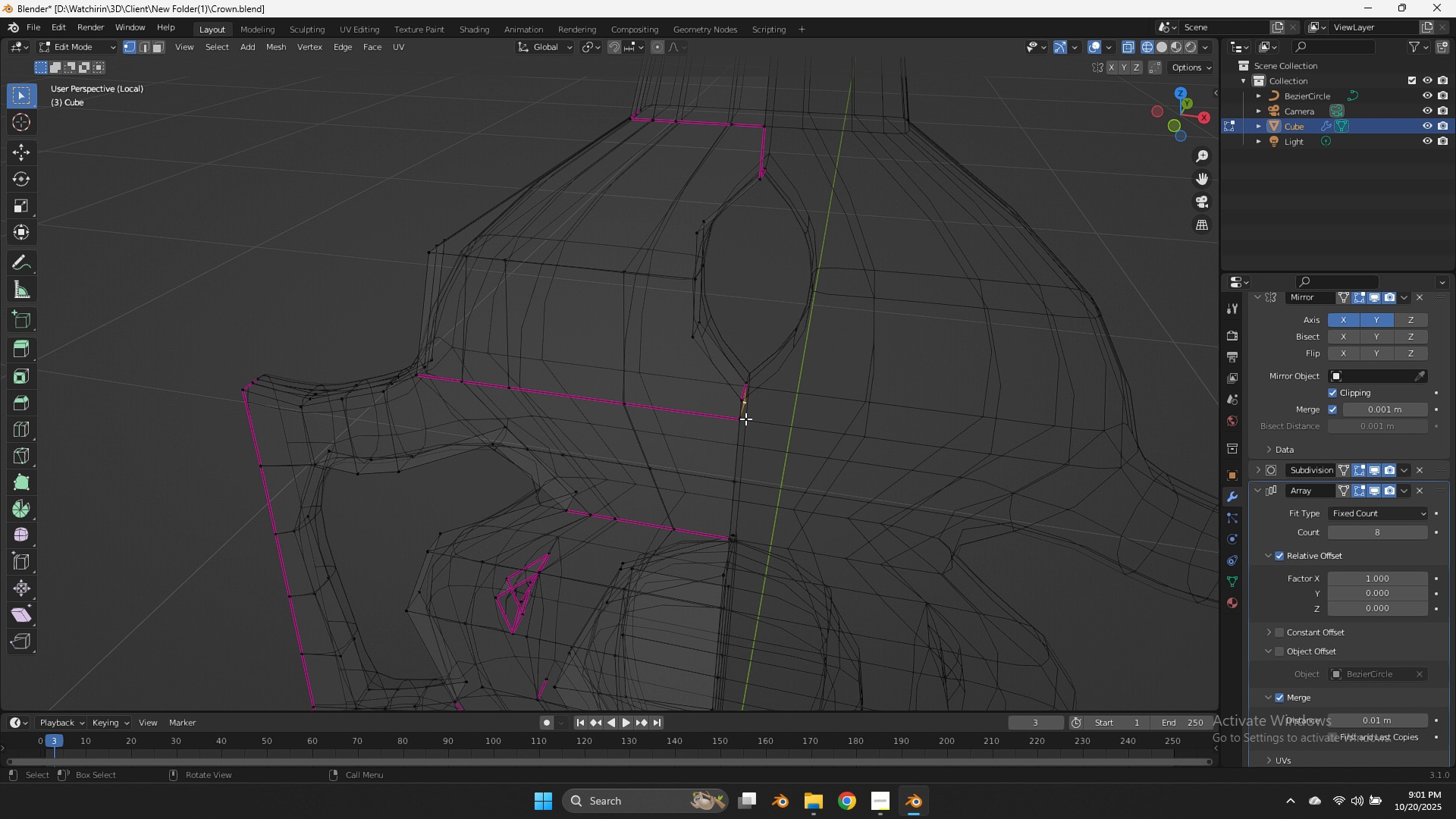 
hold_key(key=ShiftLeft, duration=0.47)
left_click([742, 419])
 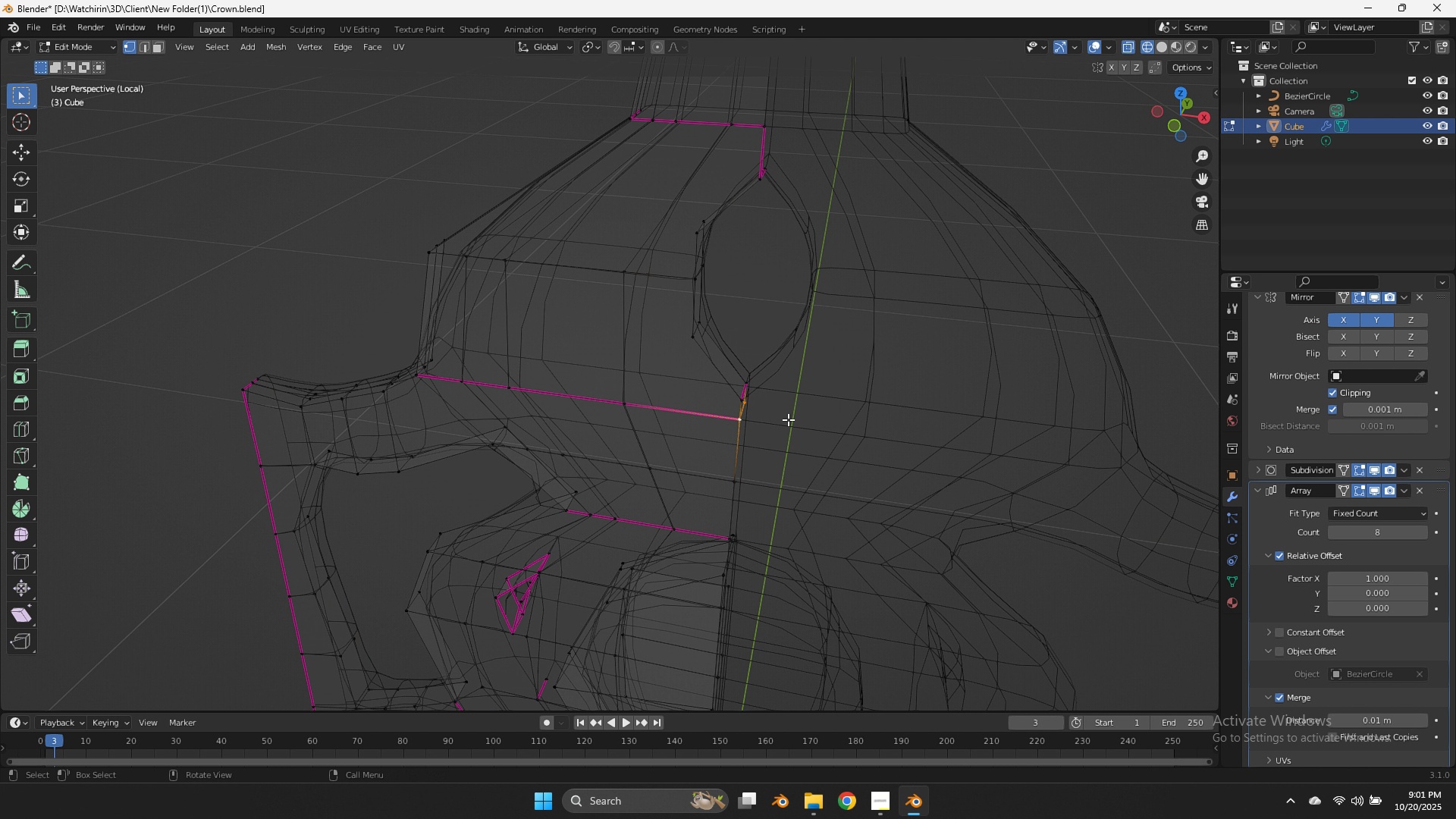 
key(X)
 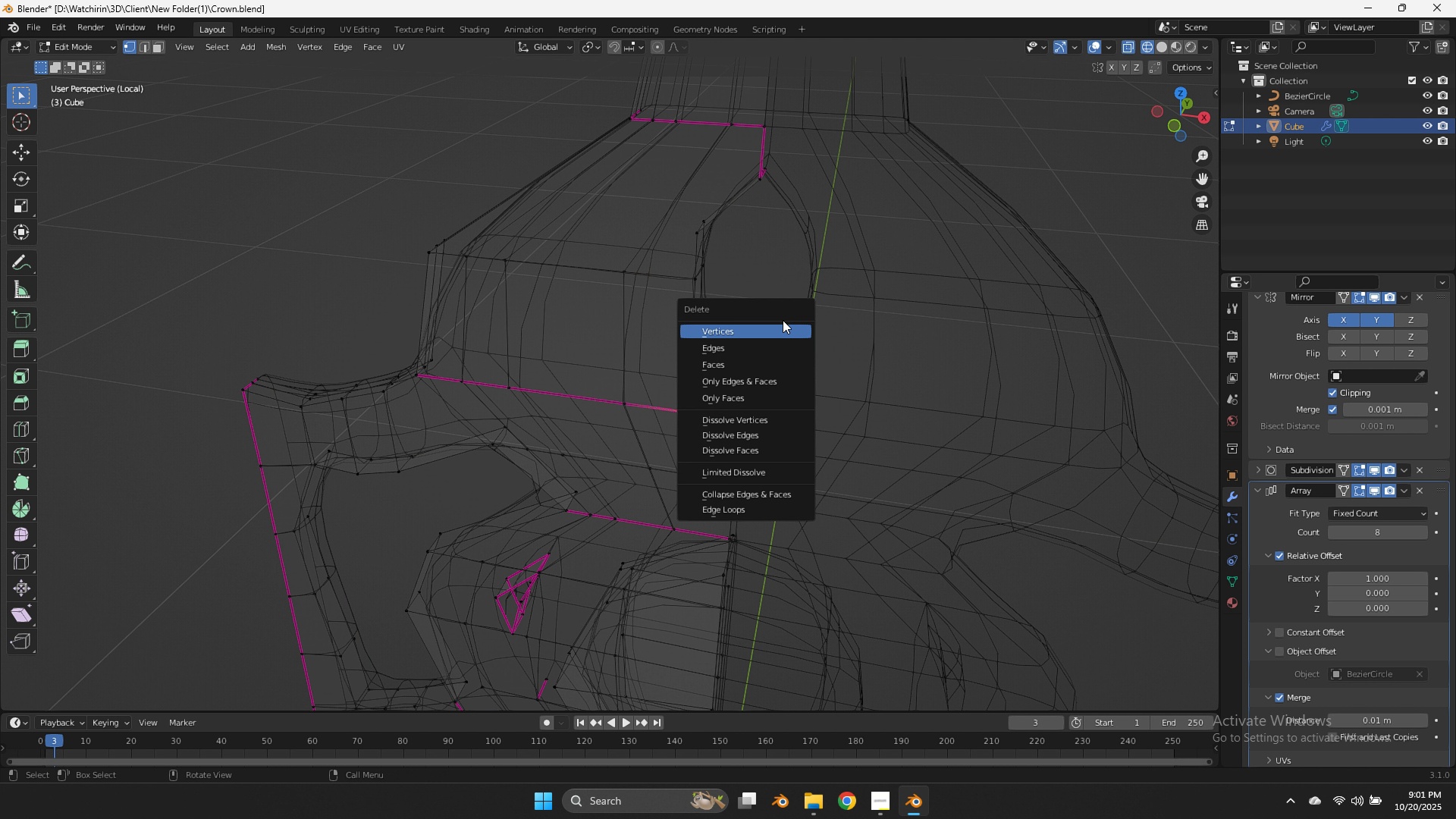 
left_click([783, 320])
 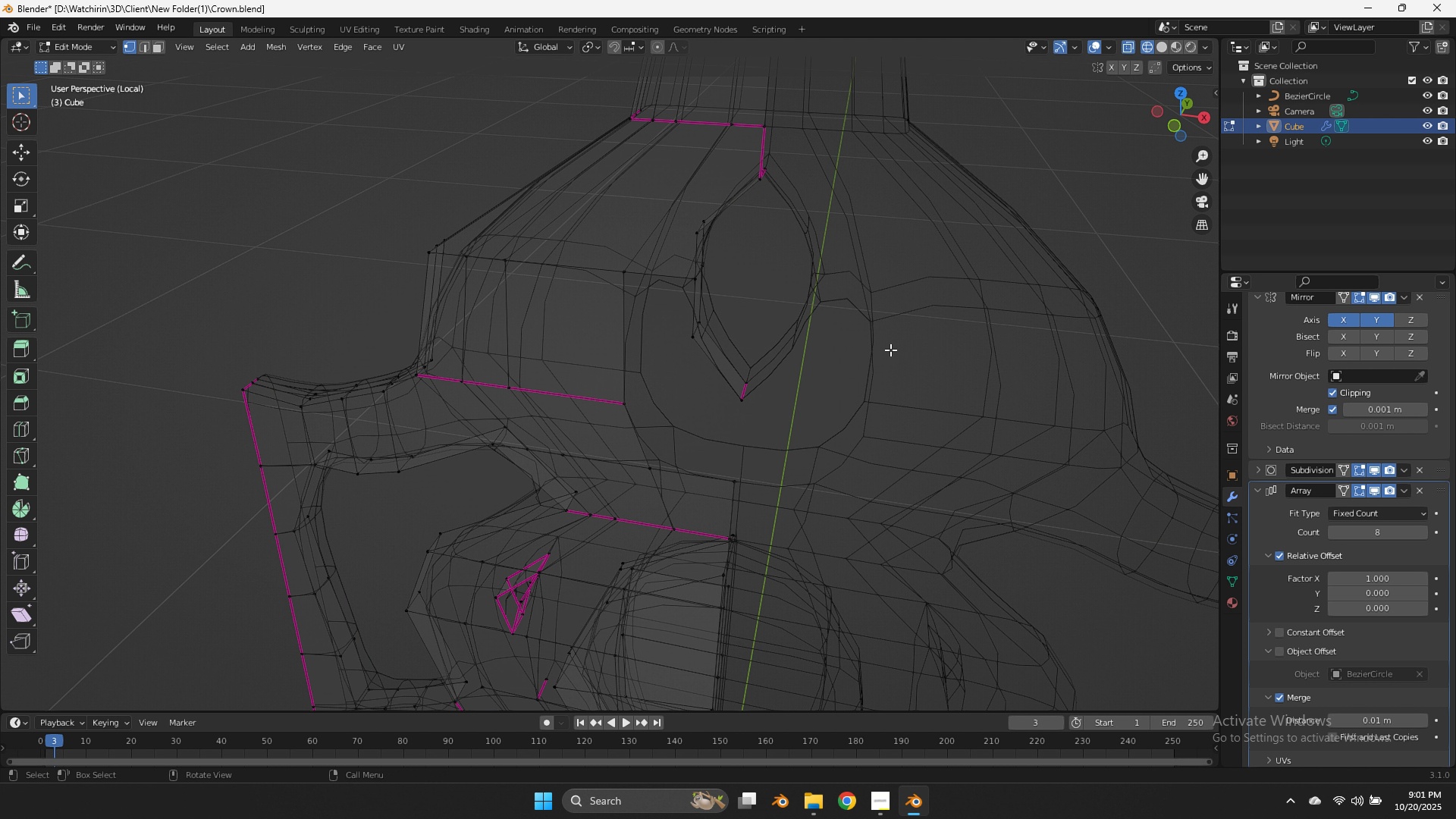 
key(Control+Z)
 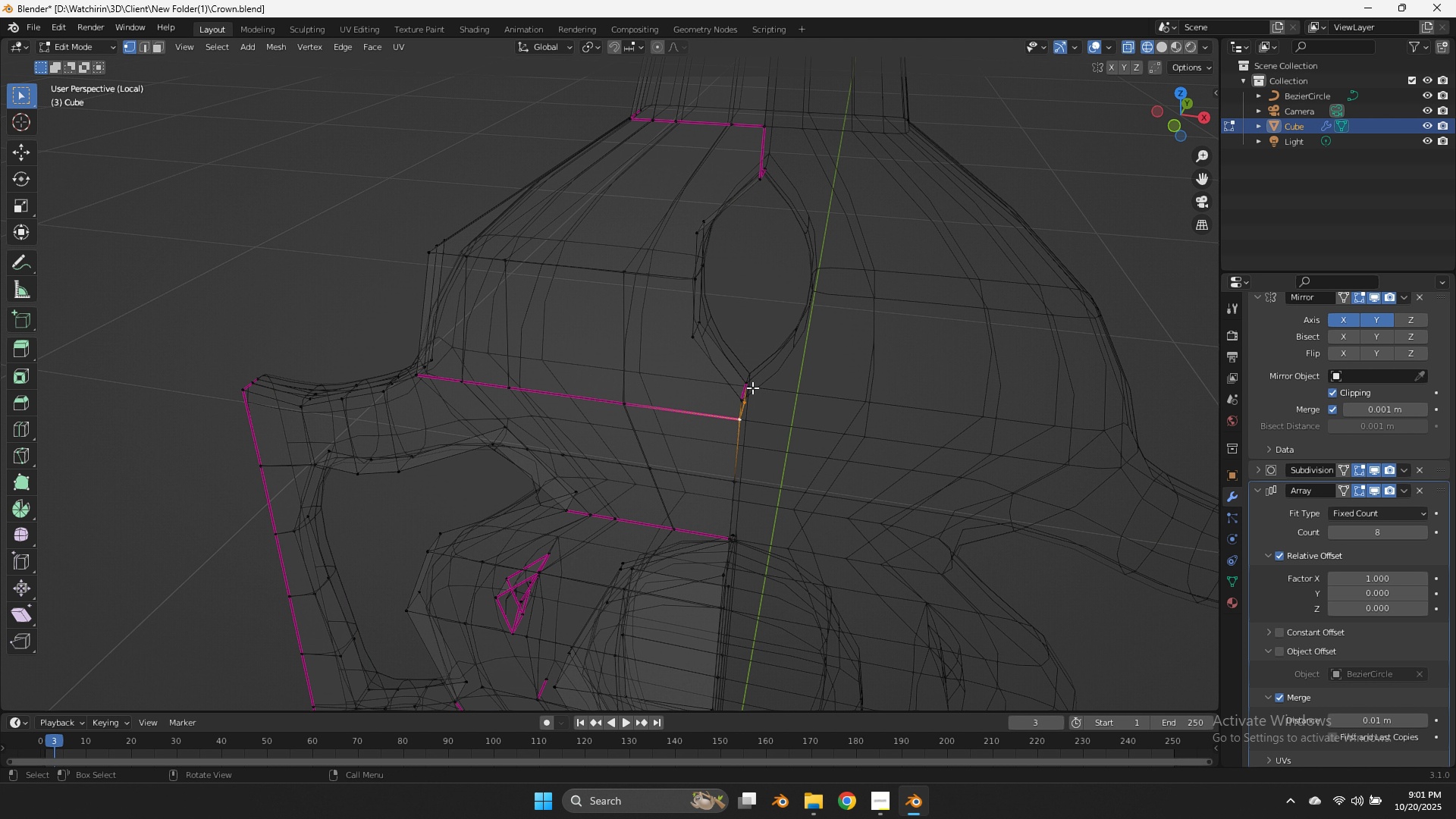 
left_click([729, 401])
 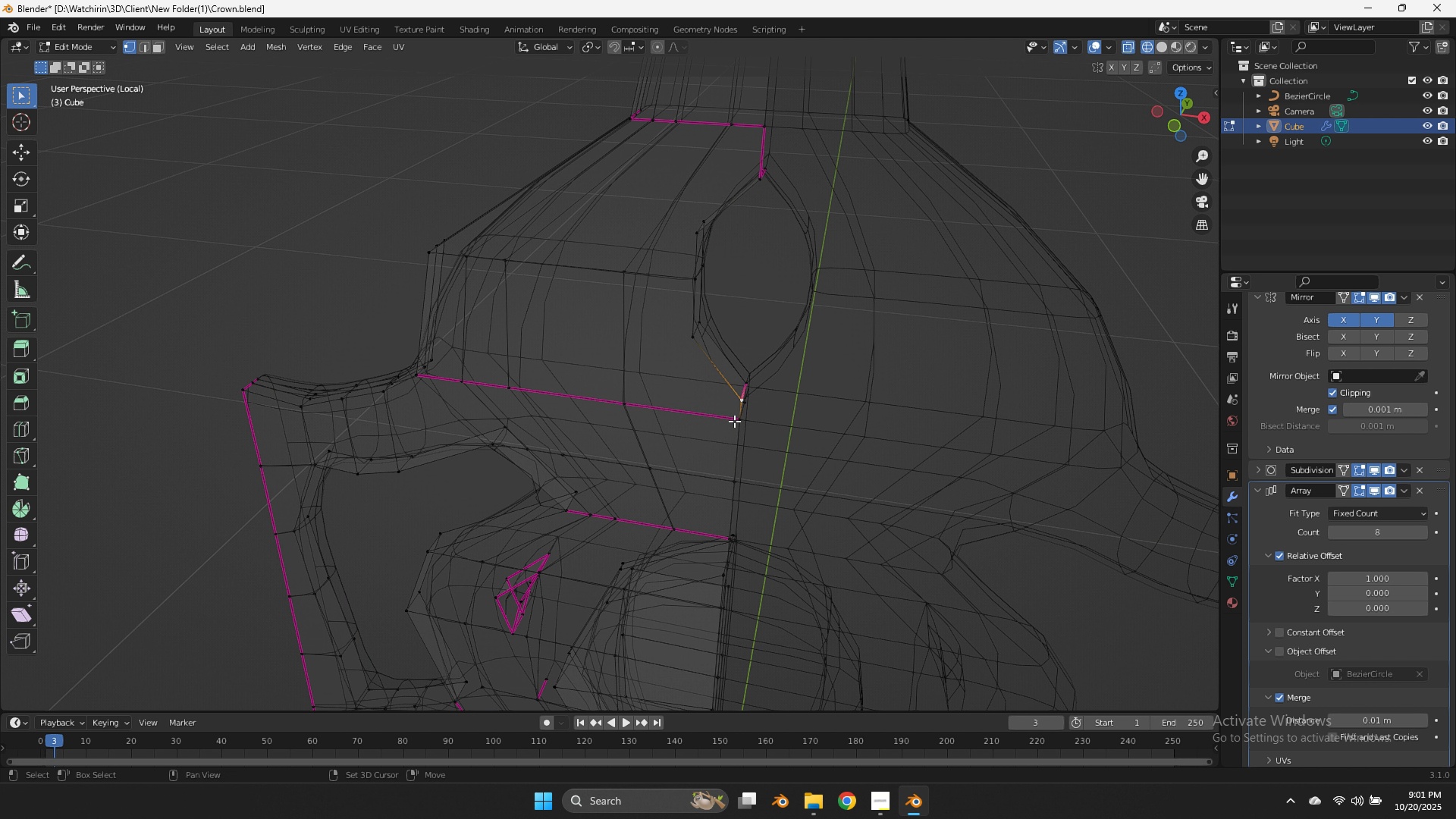 
hold_key(key=ShiftLeft, duration=0.42)
double_click([734, 421])
 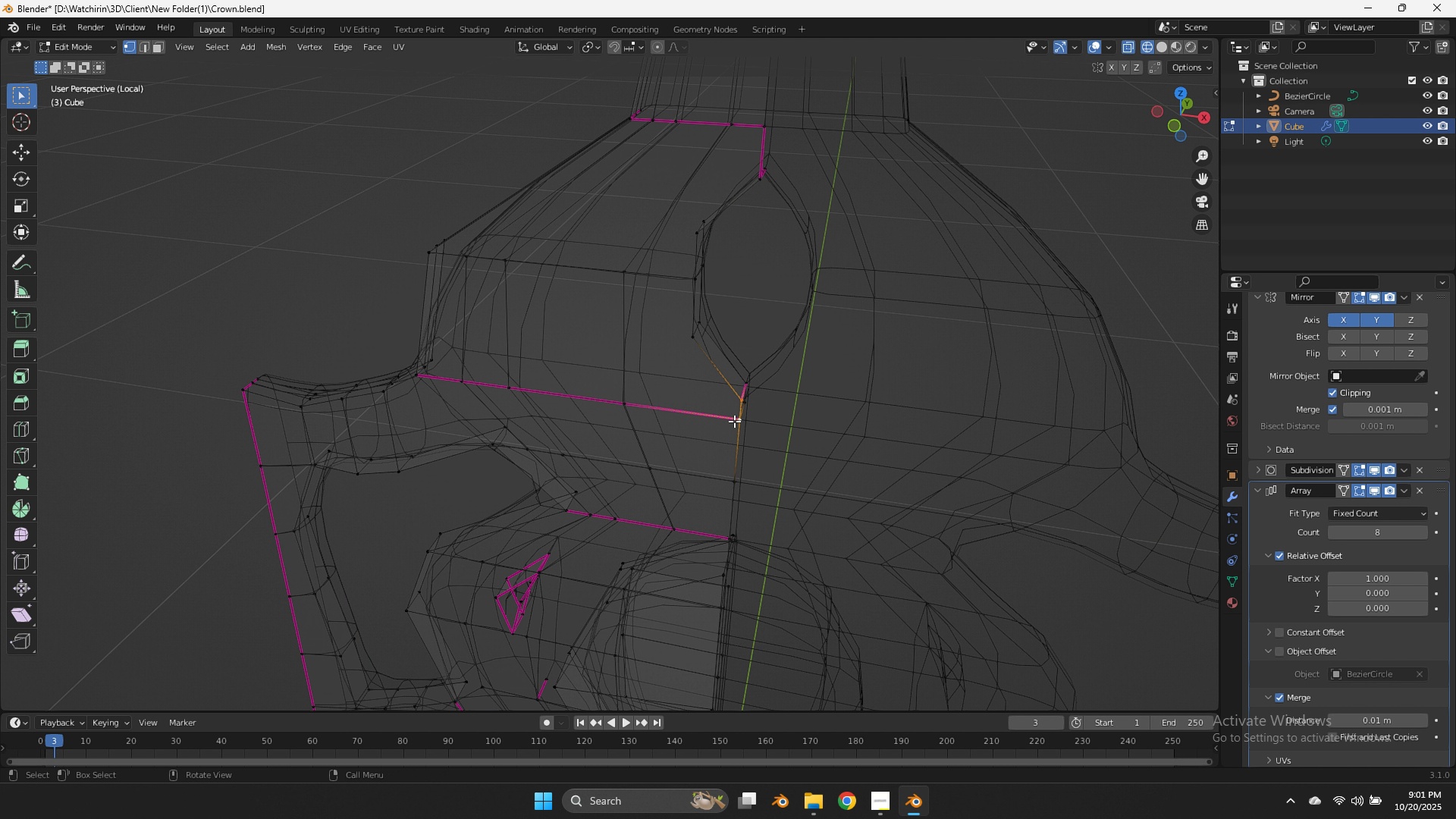 
key(M)
 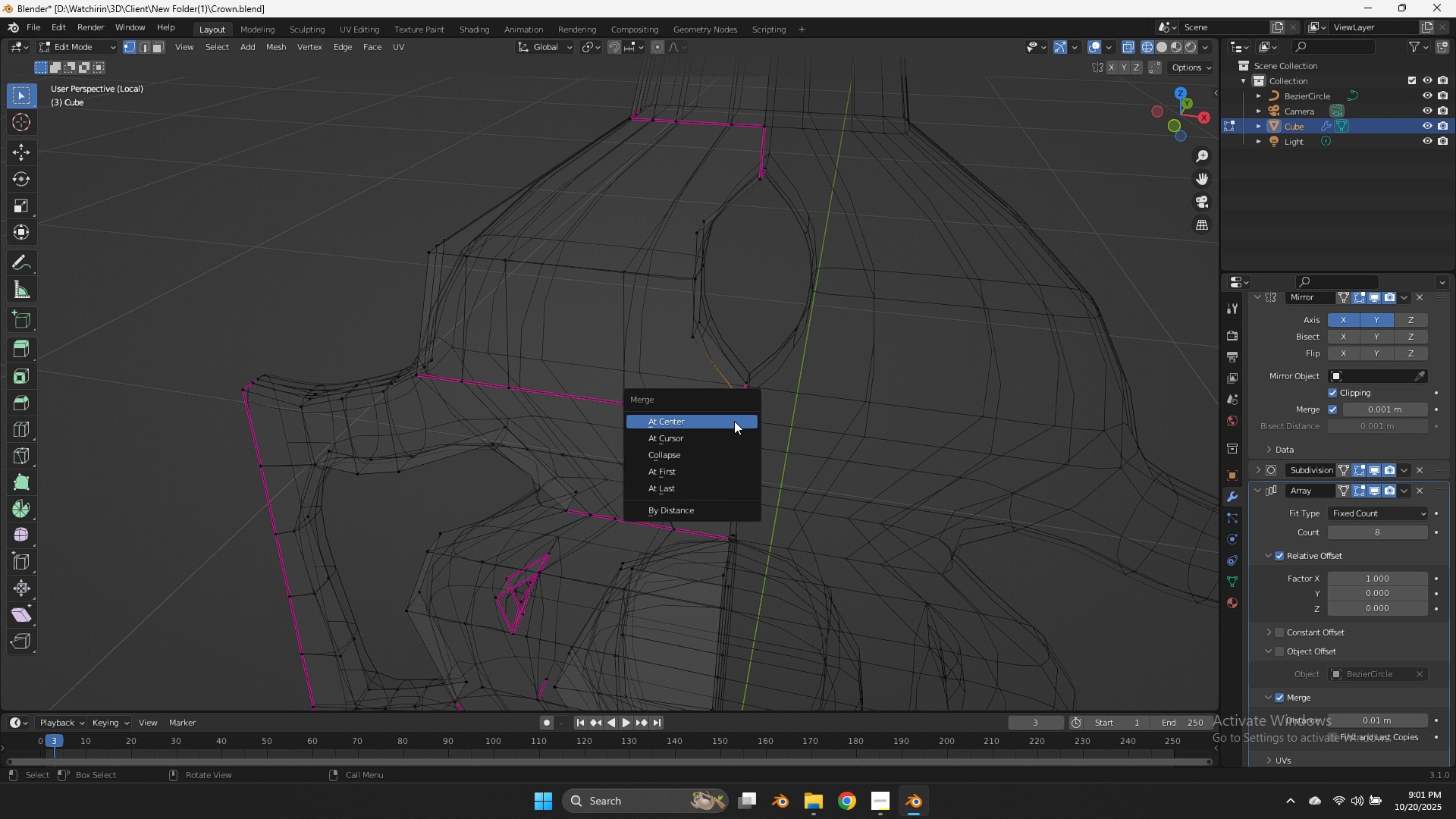 
left_click([734, 421])
 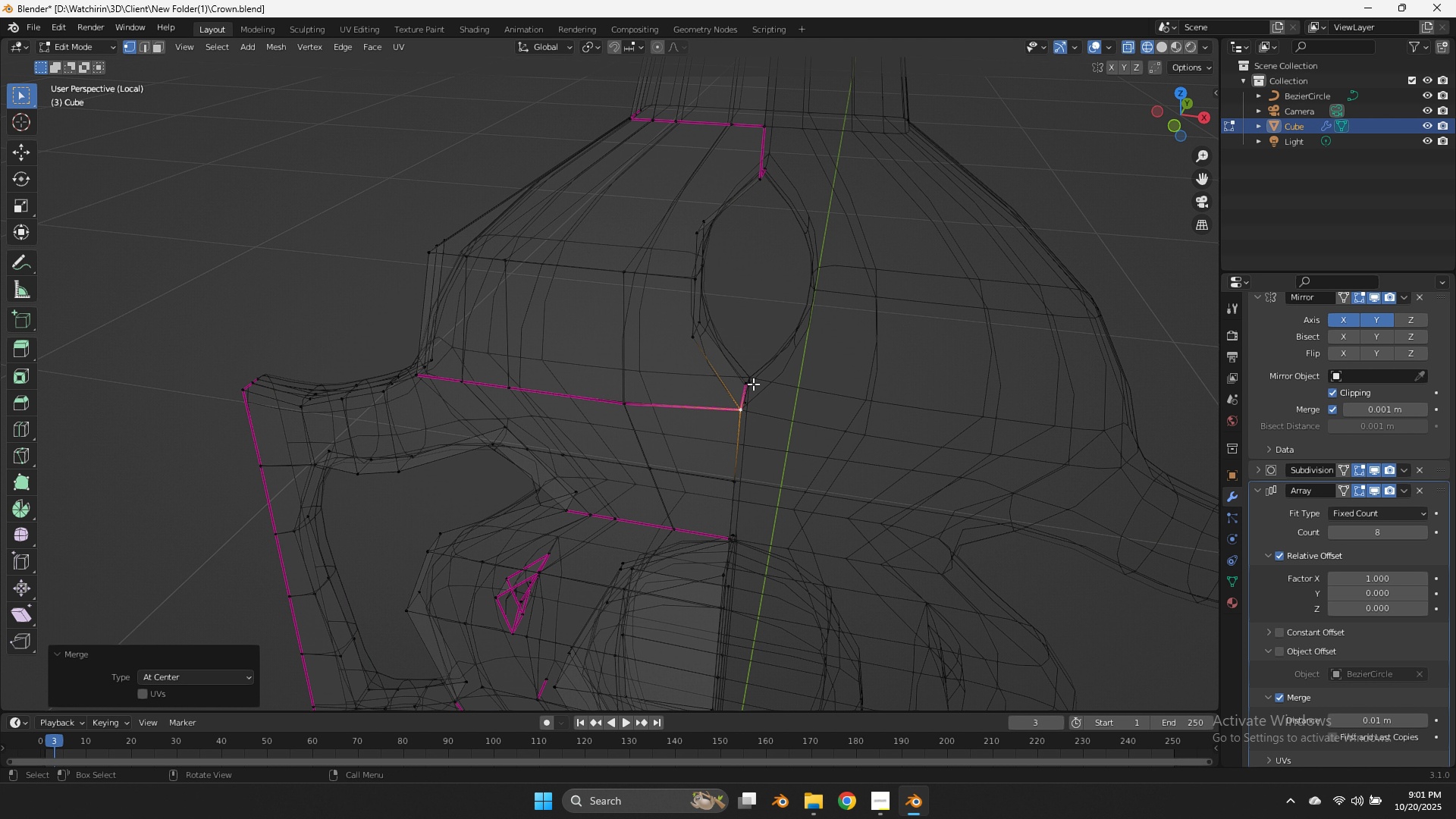 
left_click([753, 384])
 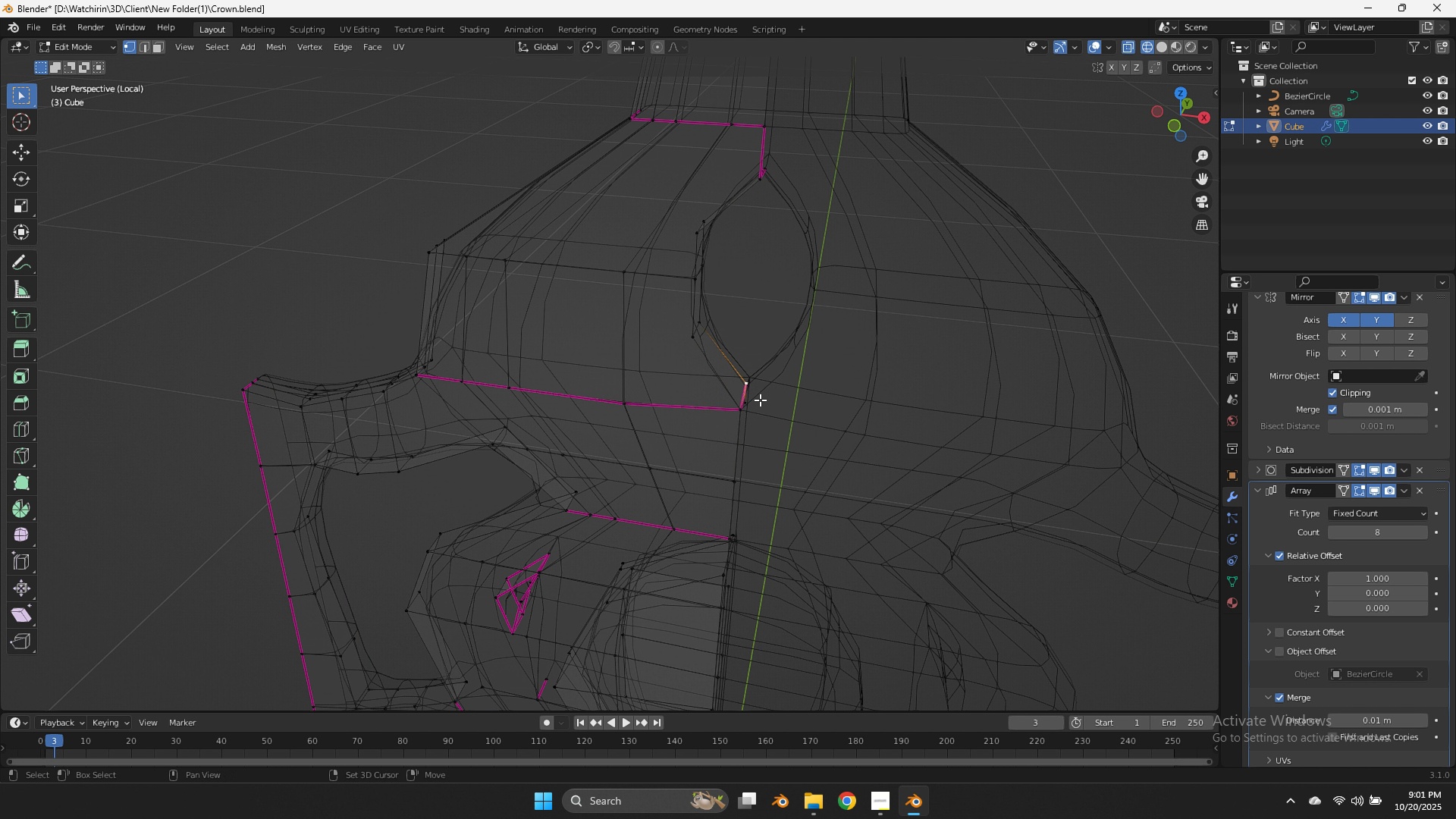 
hold_key(key=ShiftLeft, duration=0.43)
double_click([760, 403])
 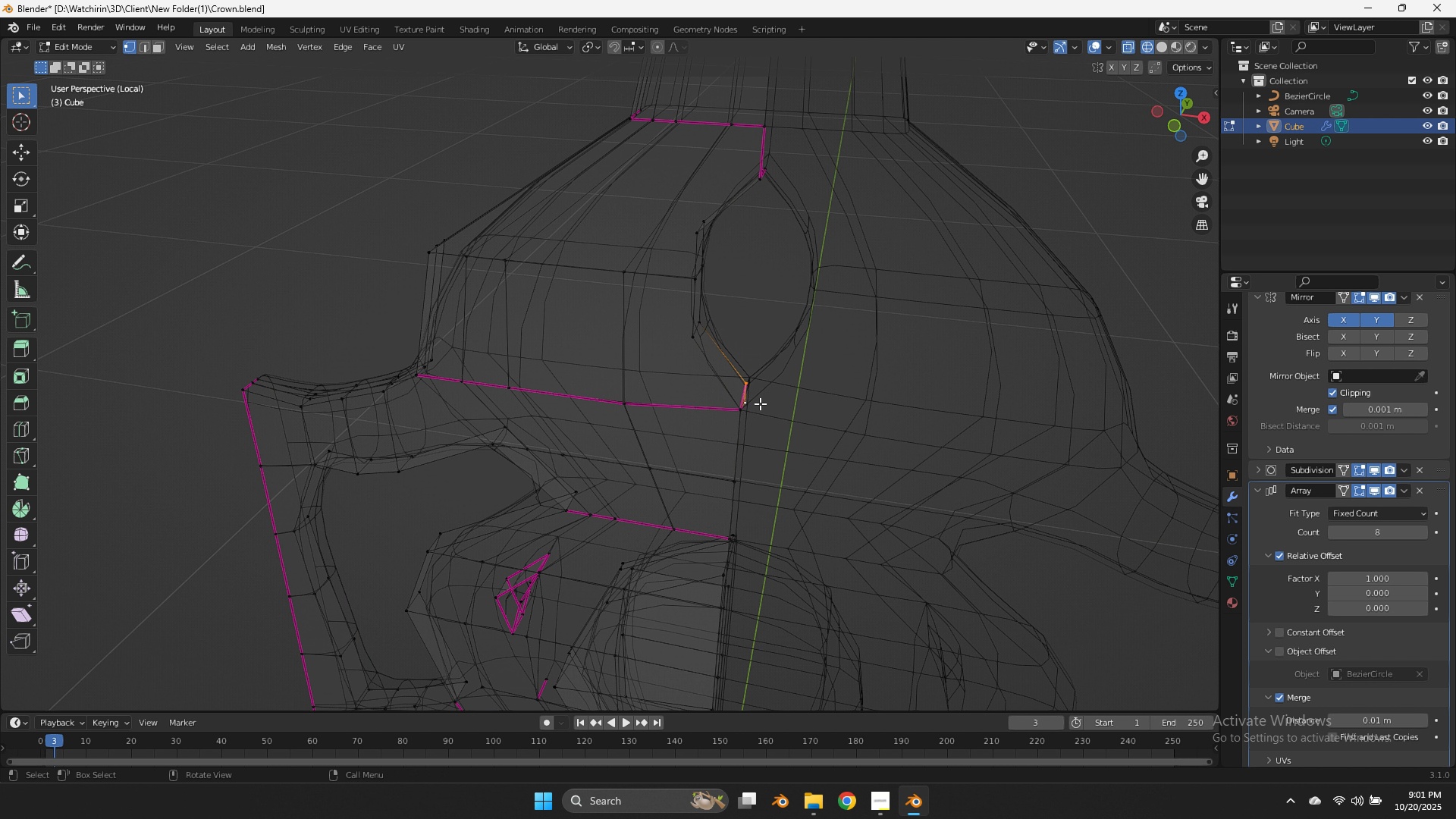 
key(M)
 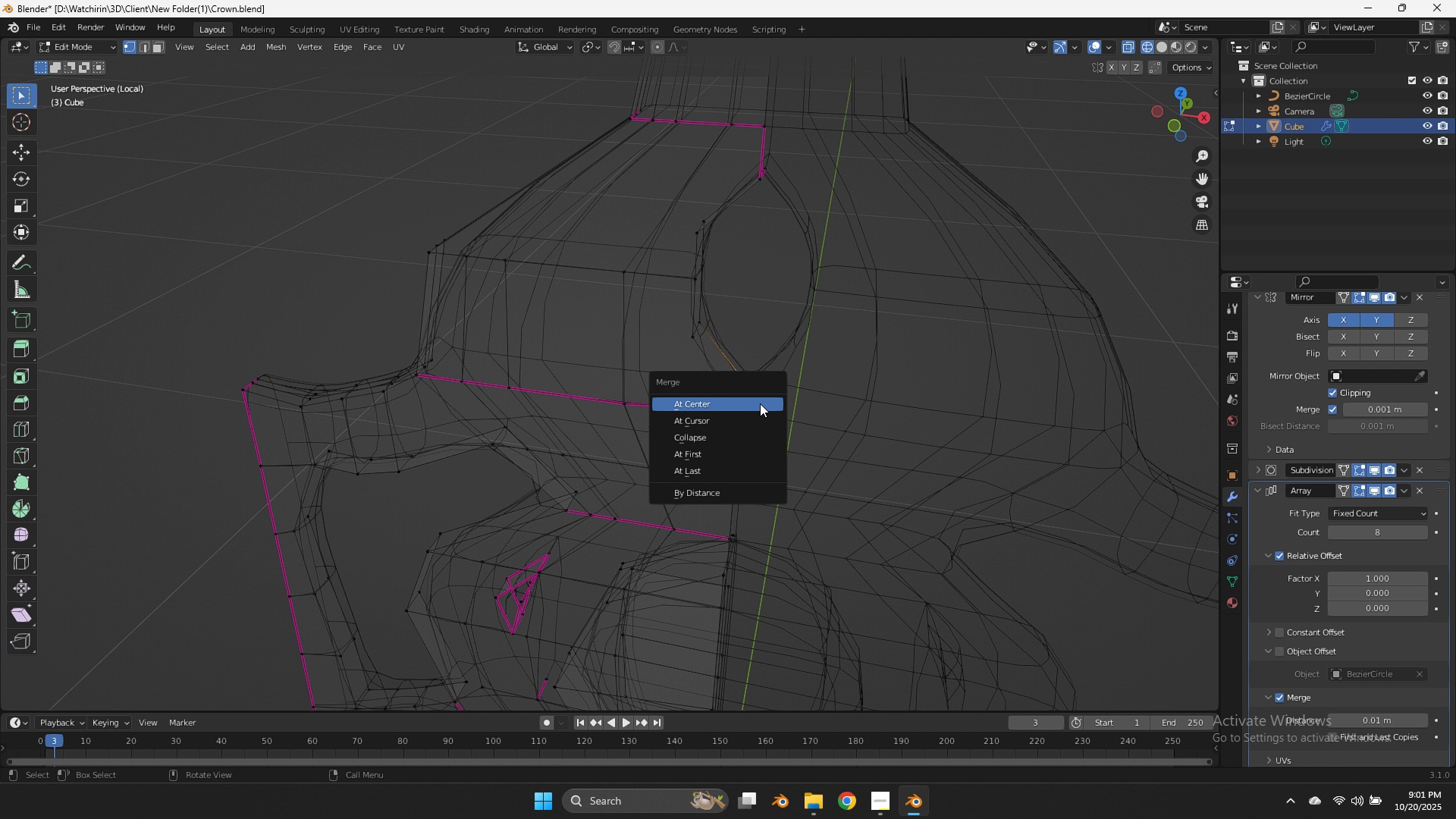 
left_click([760, 403])
 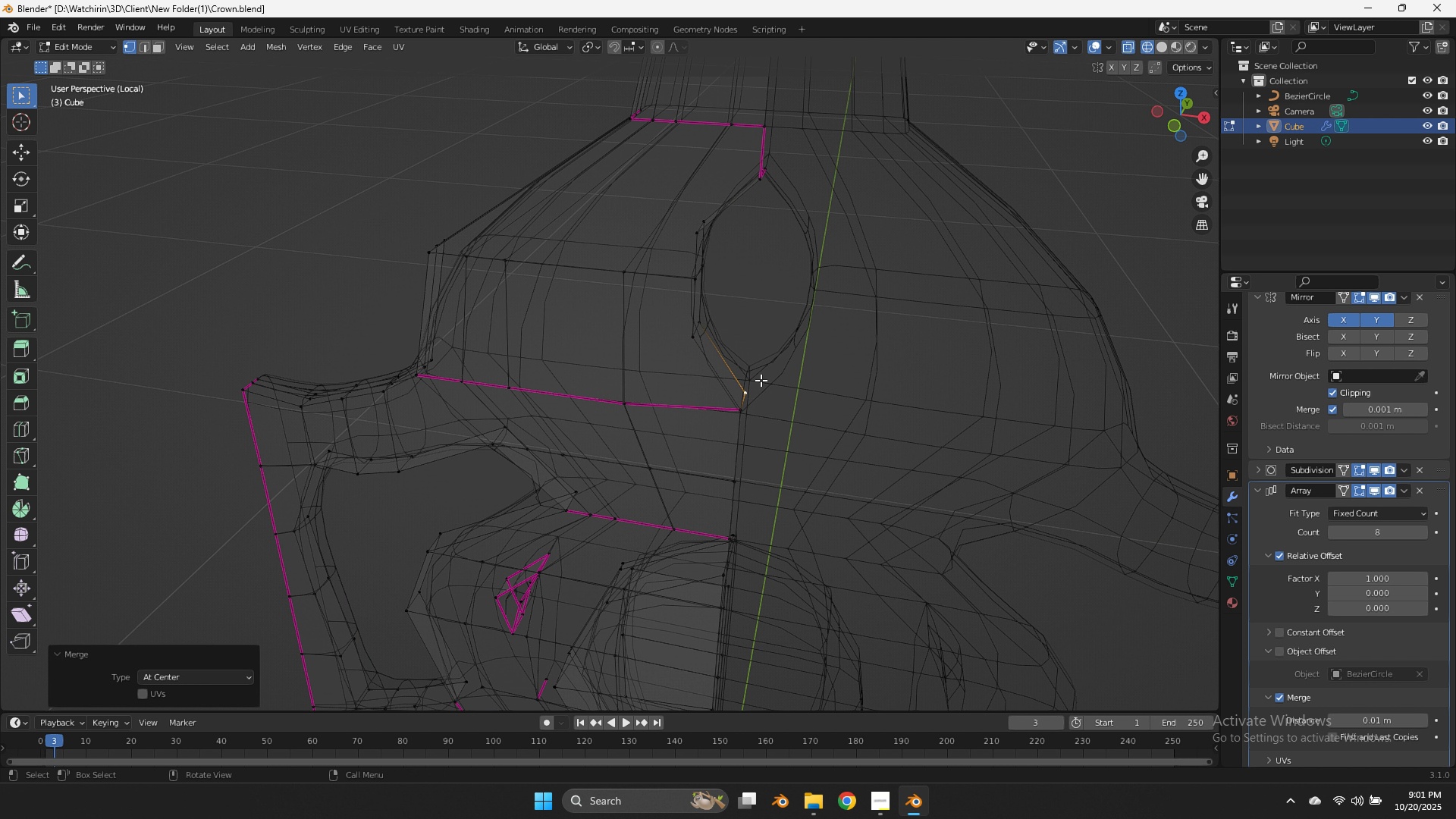 
left_click([761, 380])
 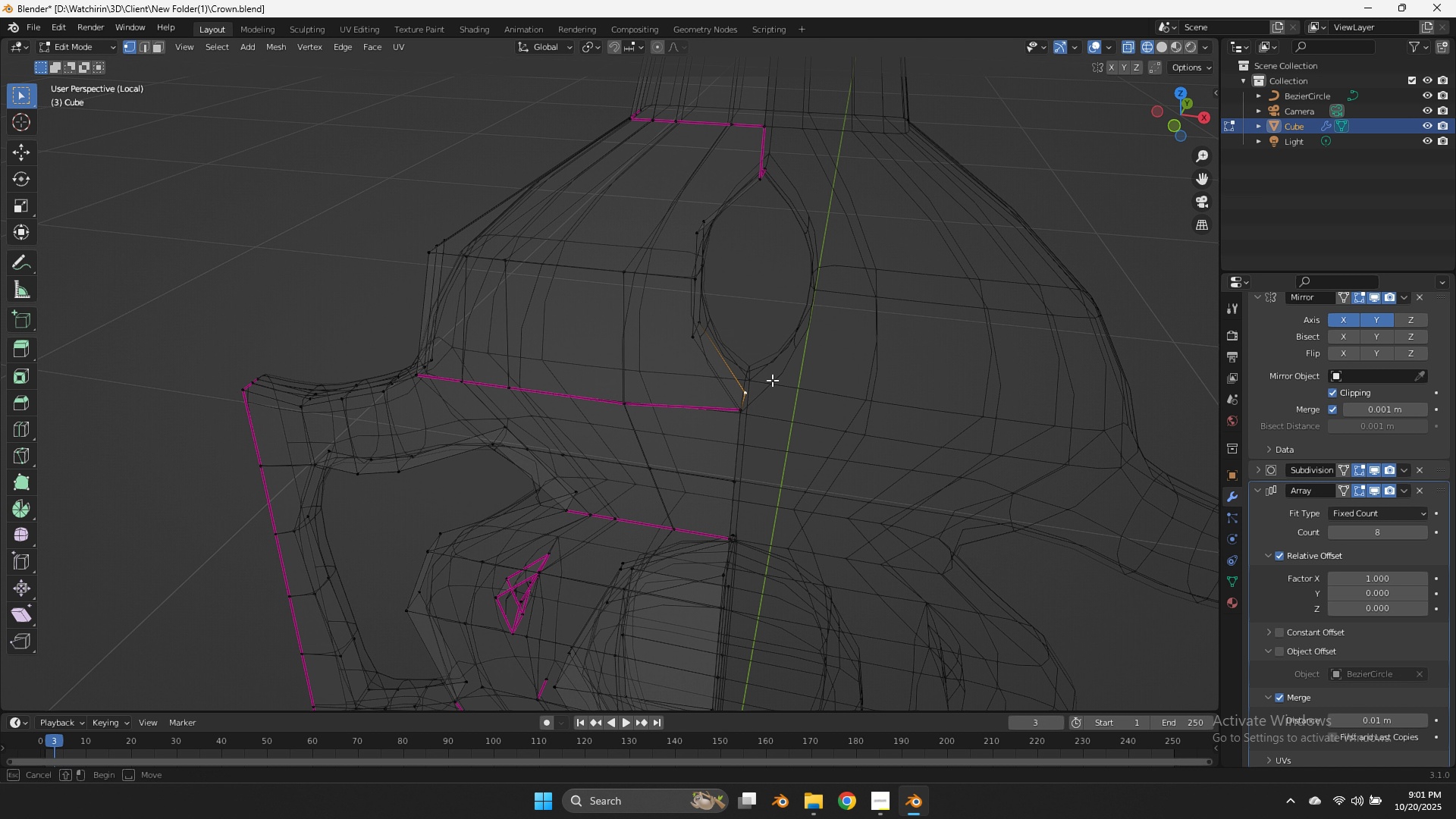 
left_click_drag(start_coordinate=[777, 375], to_coordinate=[718, 428])
 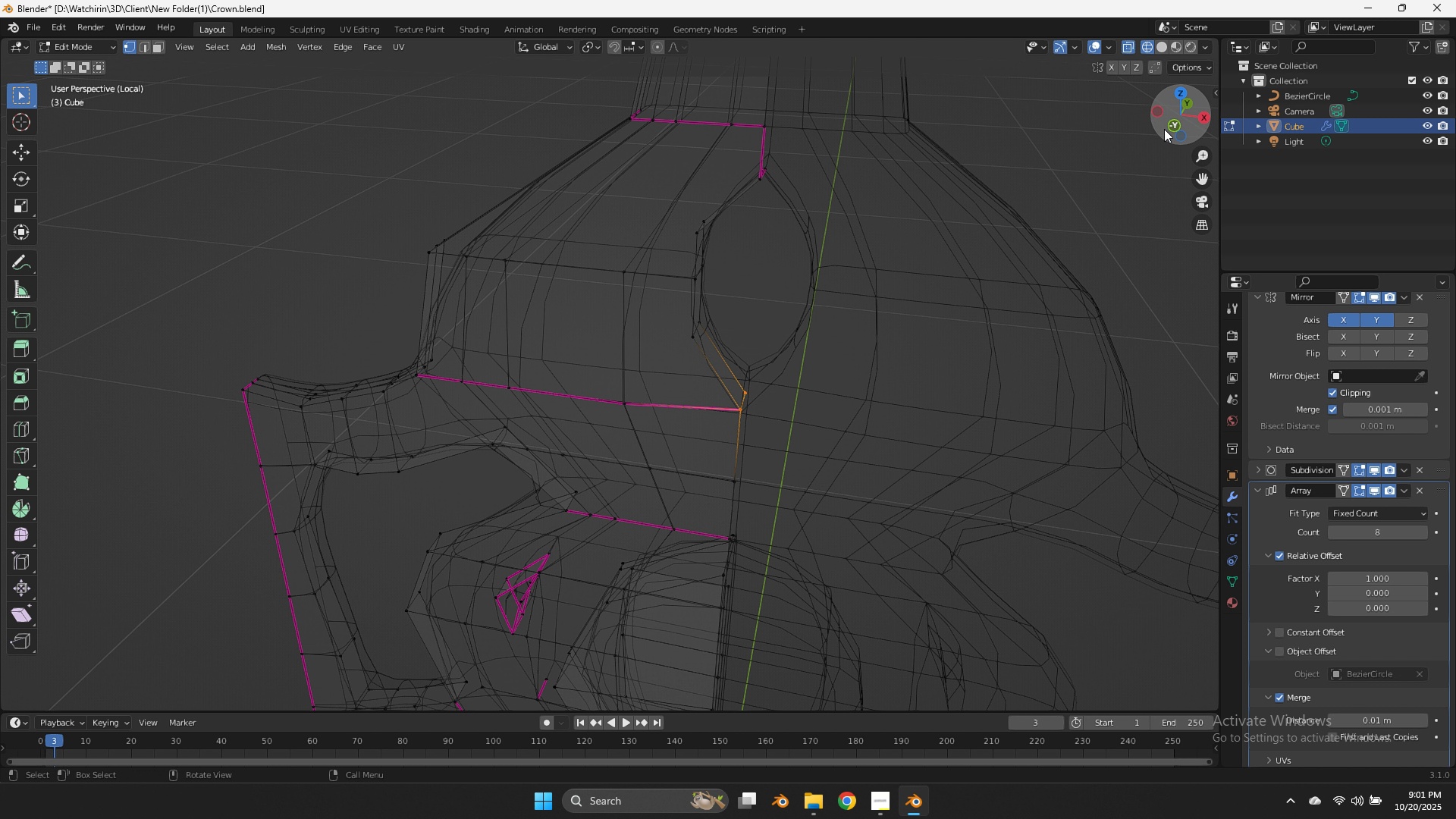 
left_click([1166, 127])
 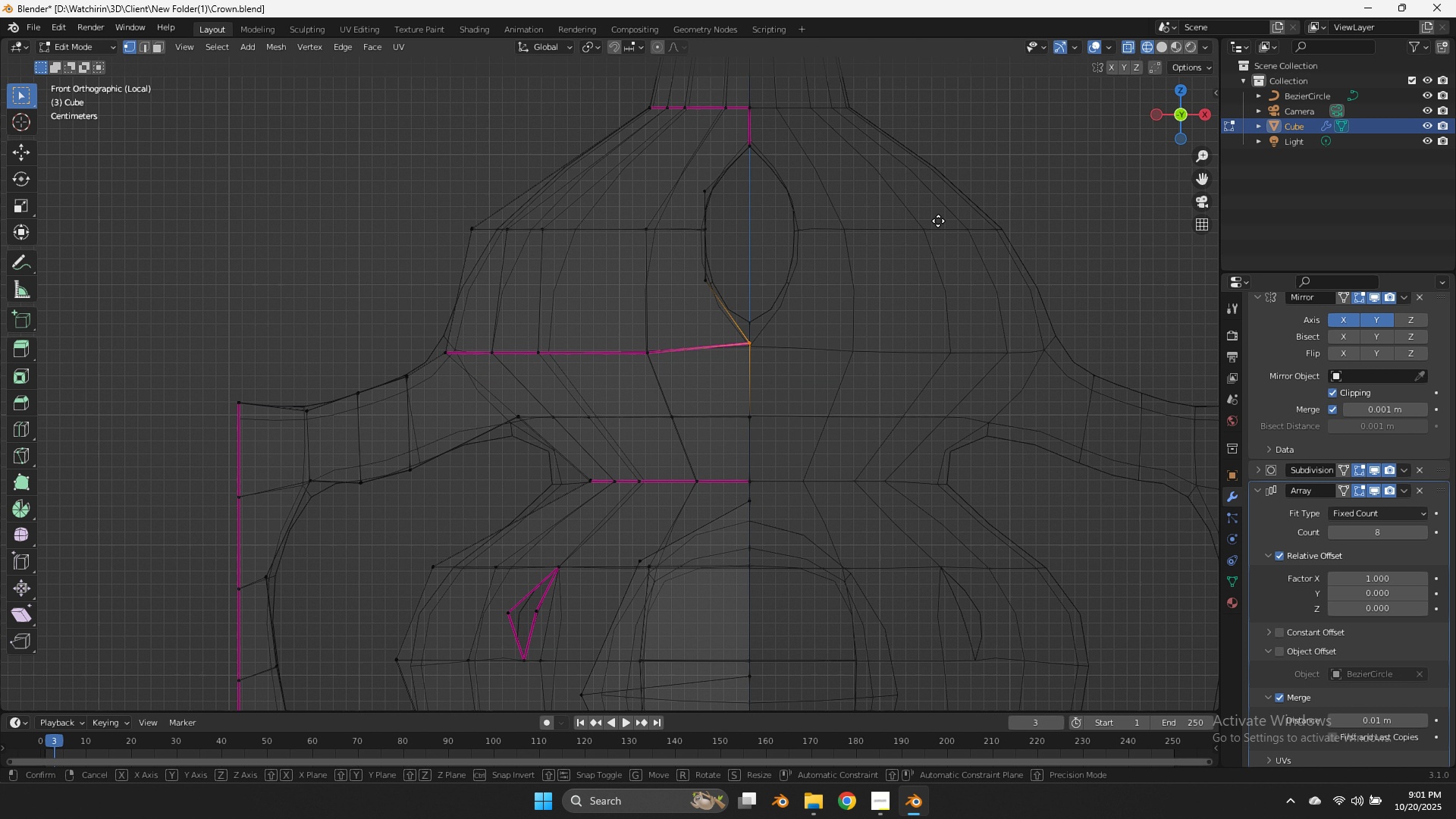 
type(gz)
 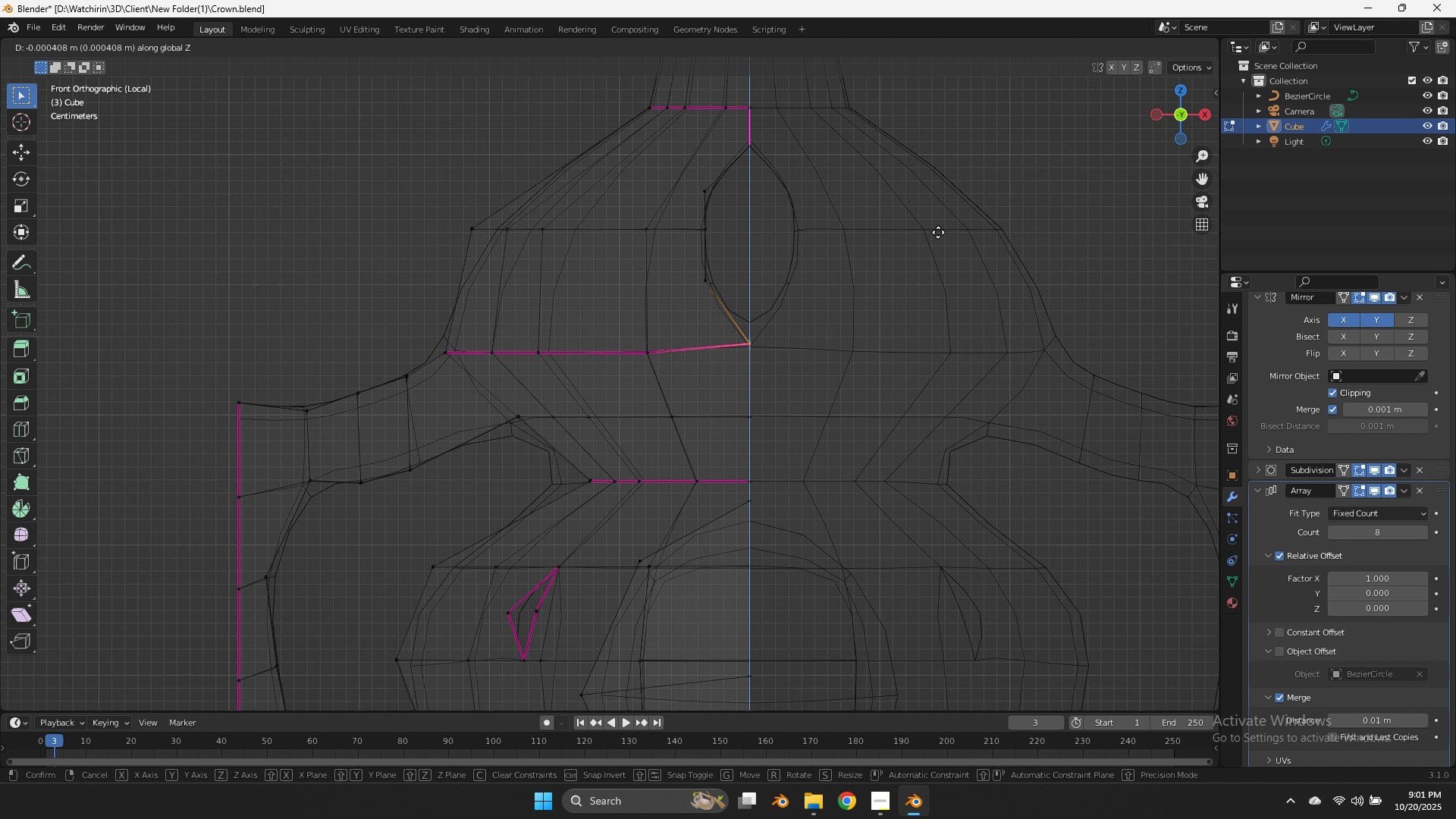 
hold_key(key=ShiftLeft, duration=0.81)
left_click([921, 335])
 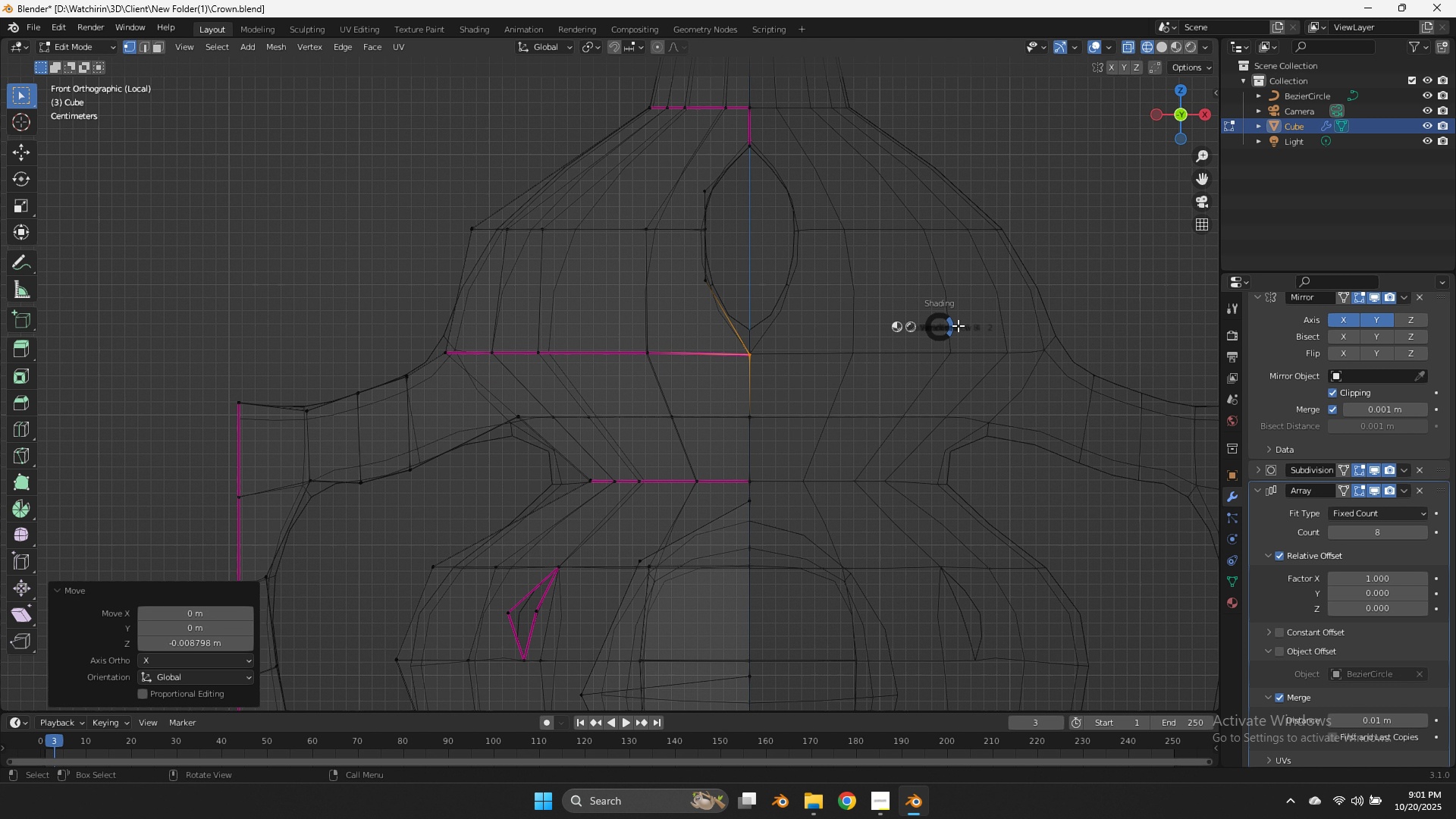 
key(Z)
 